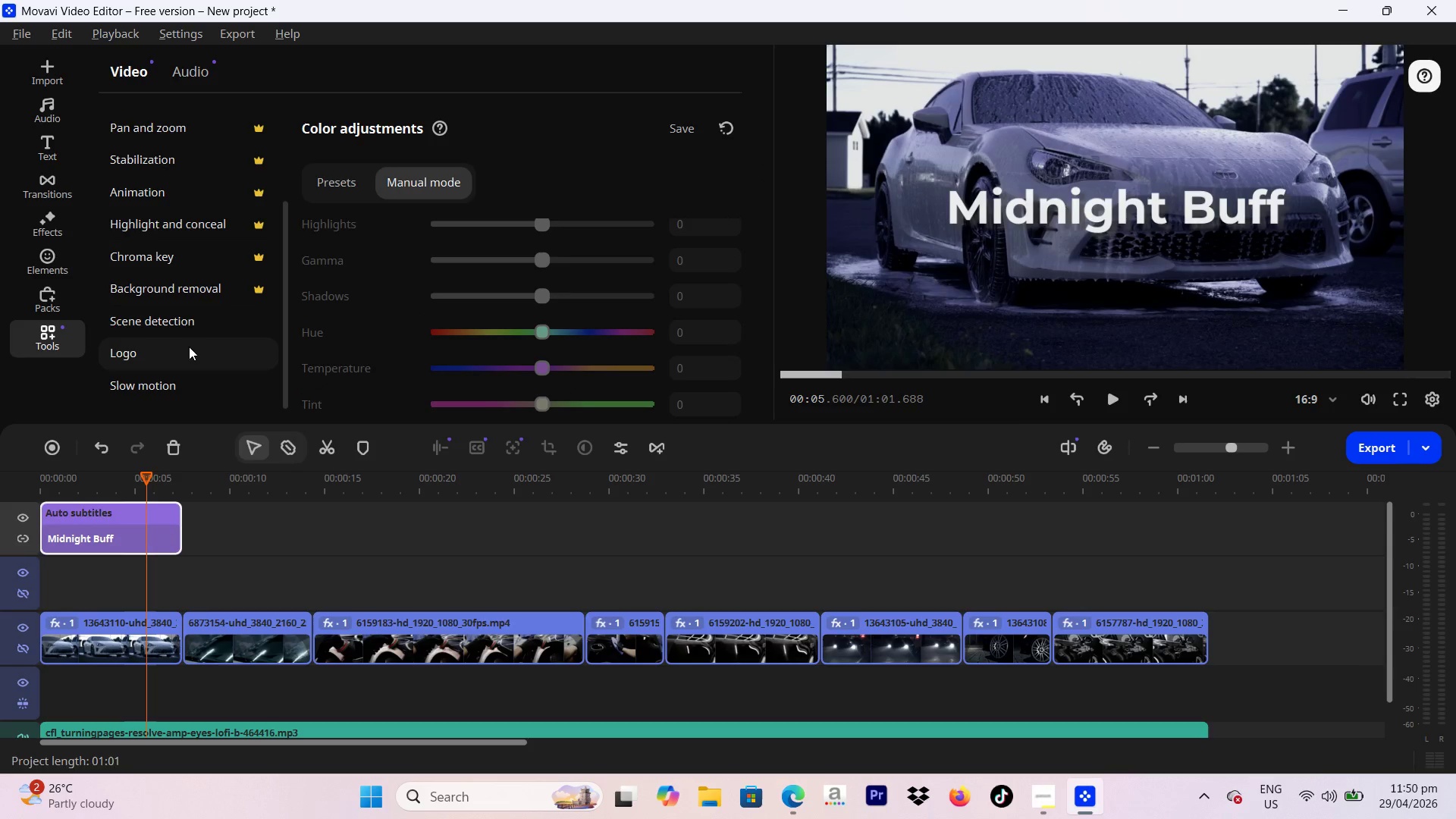 
left_click([46, 251])
 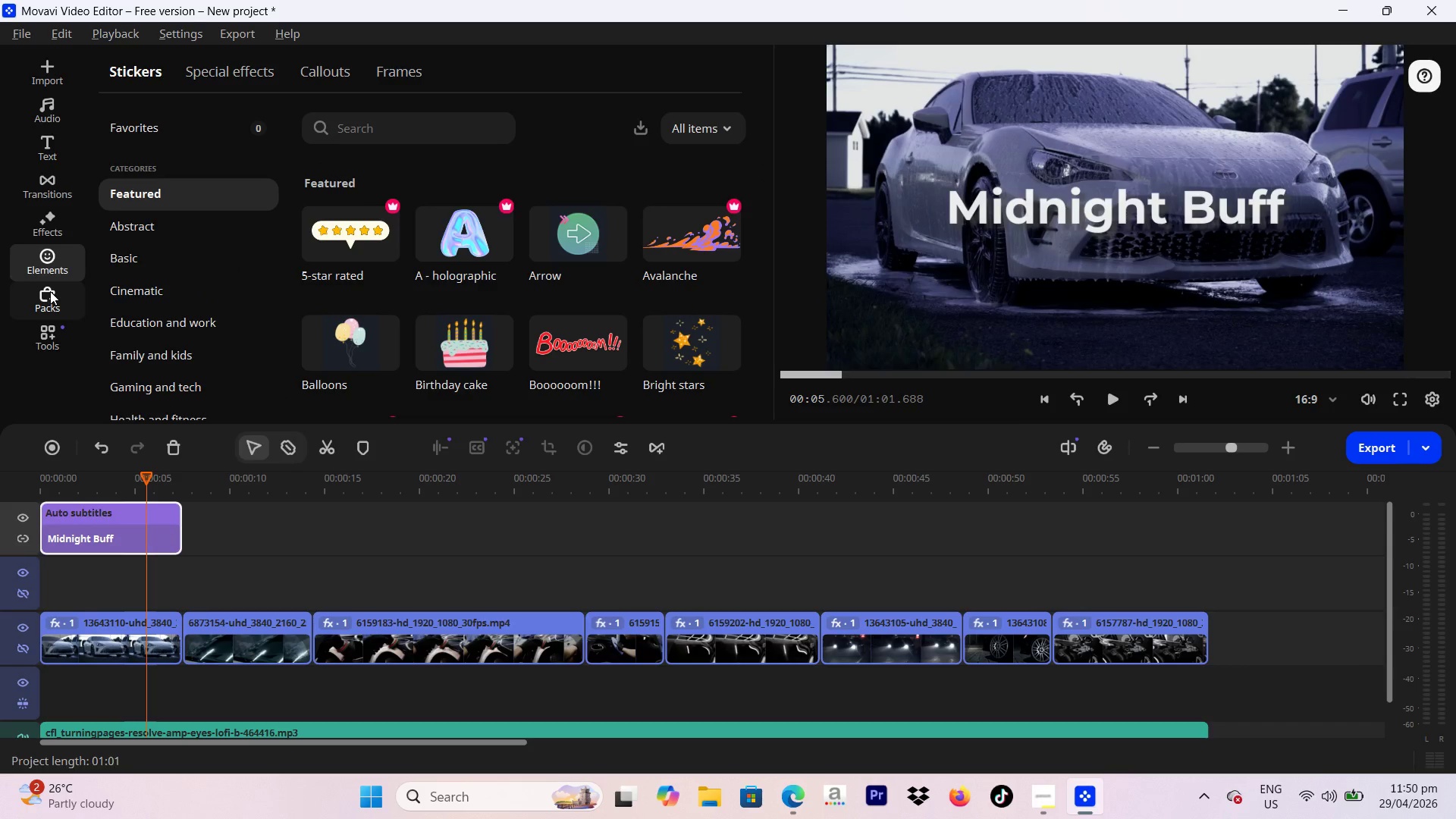 
left_click([50, 291])
 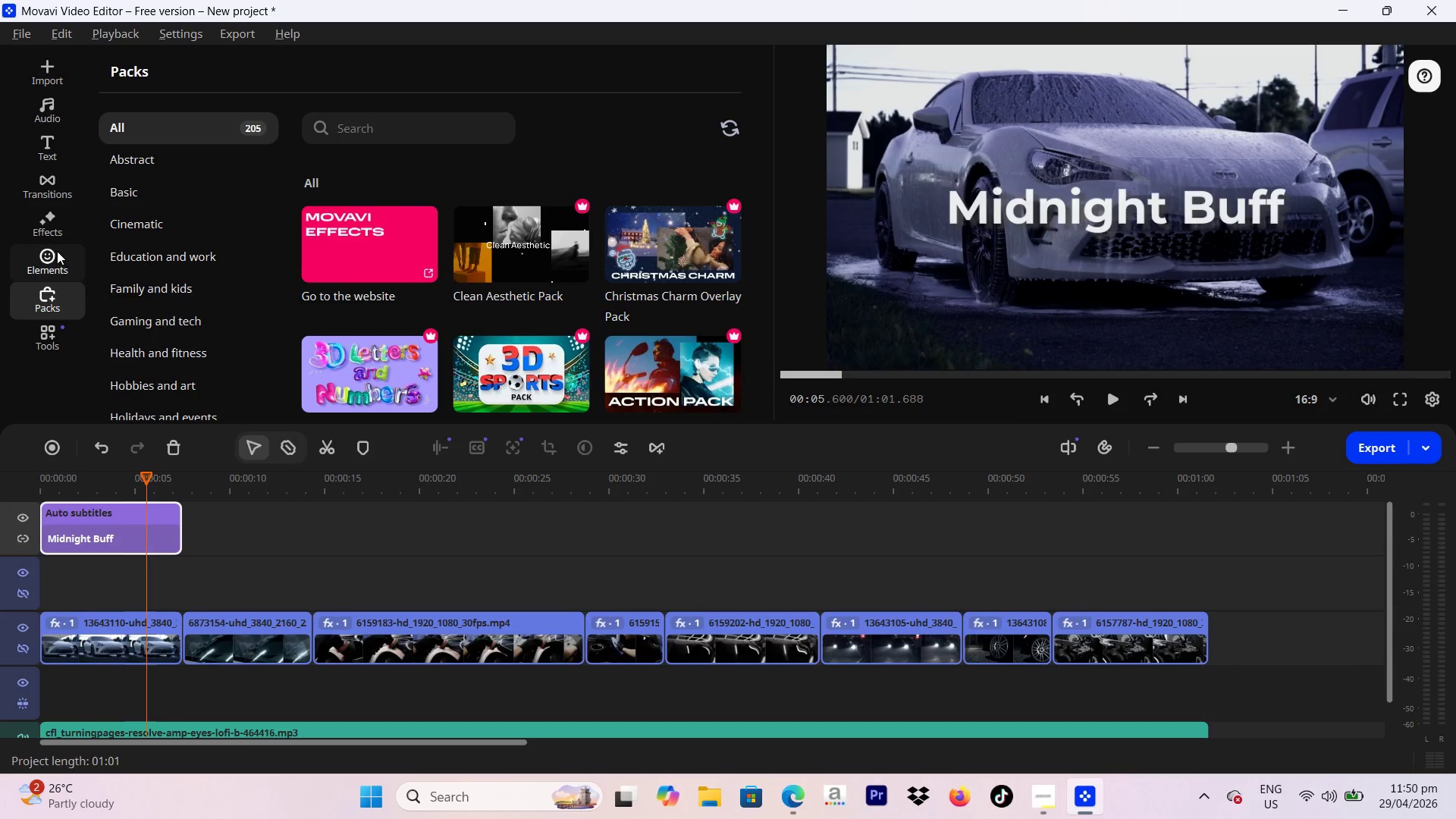 
left_click([49, 223])
 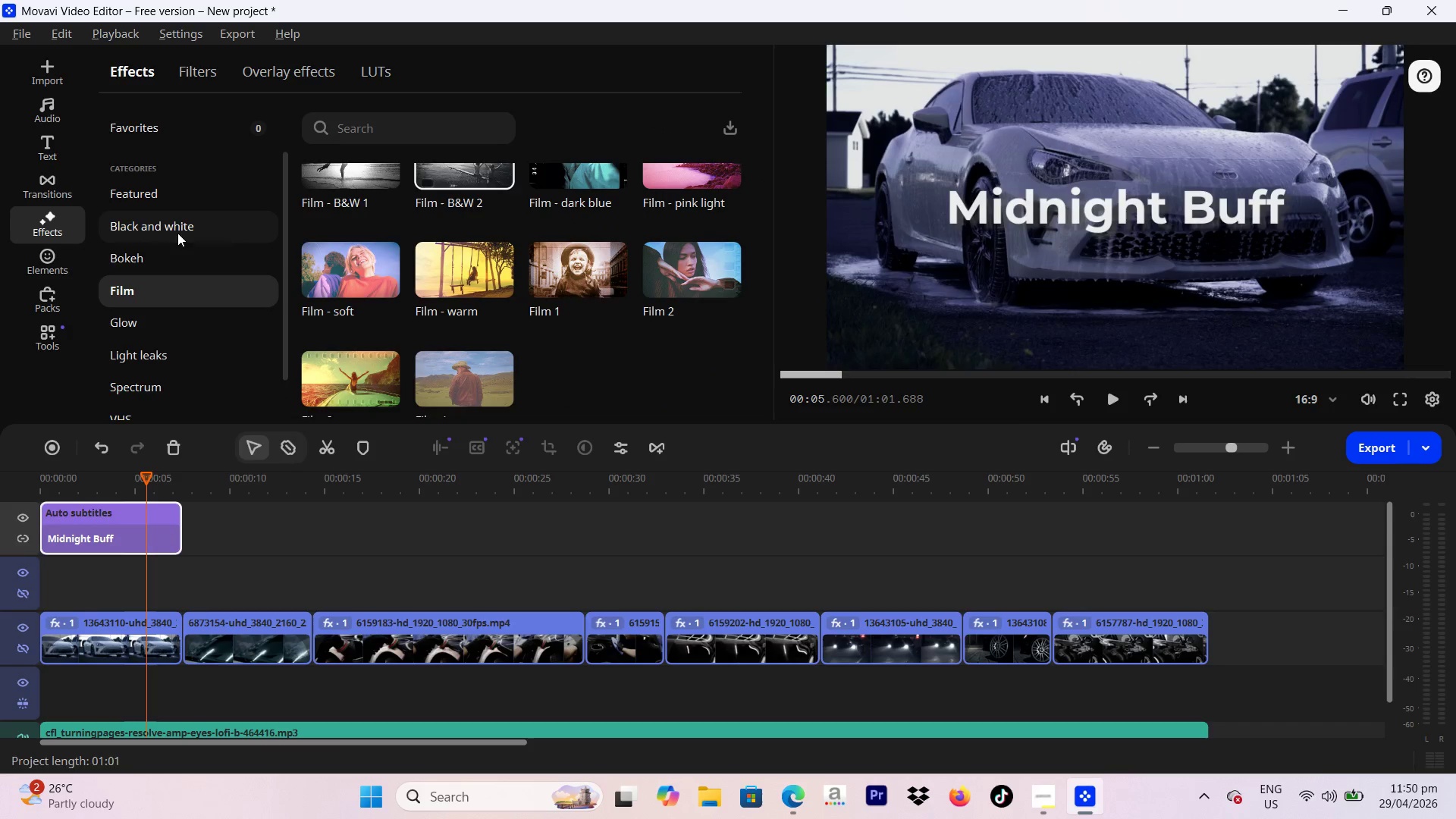 
scroll: coordinate [129, 239], scroll_direction: up, amount: 4.0
 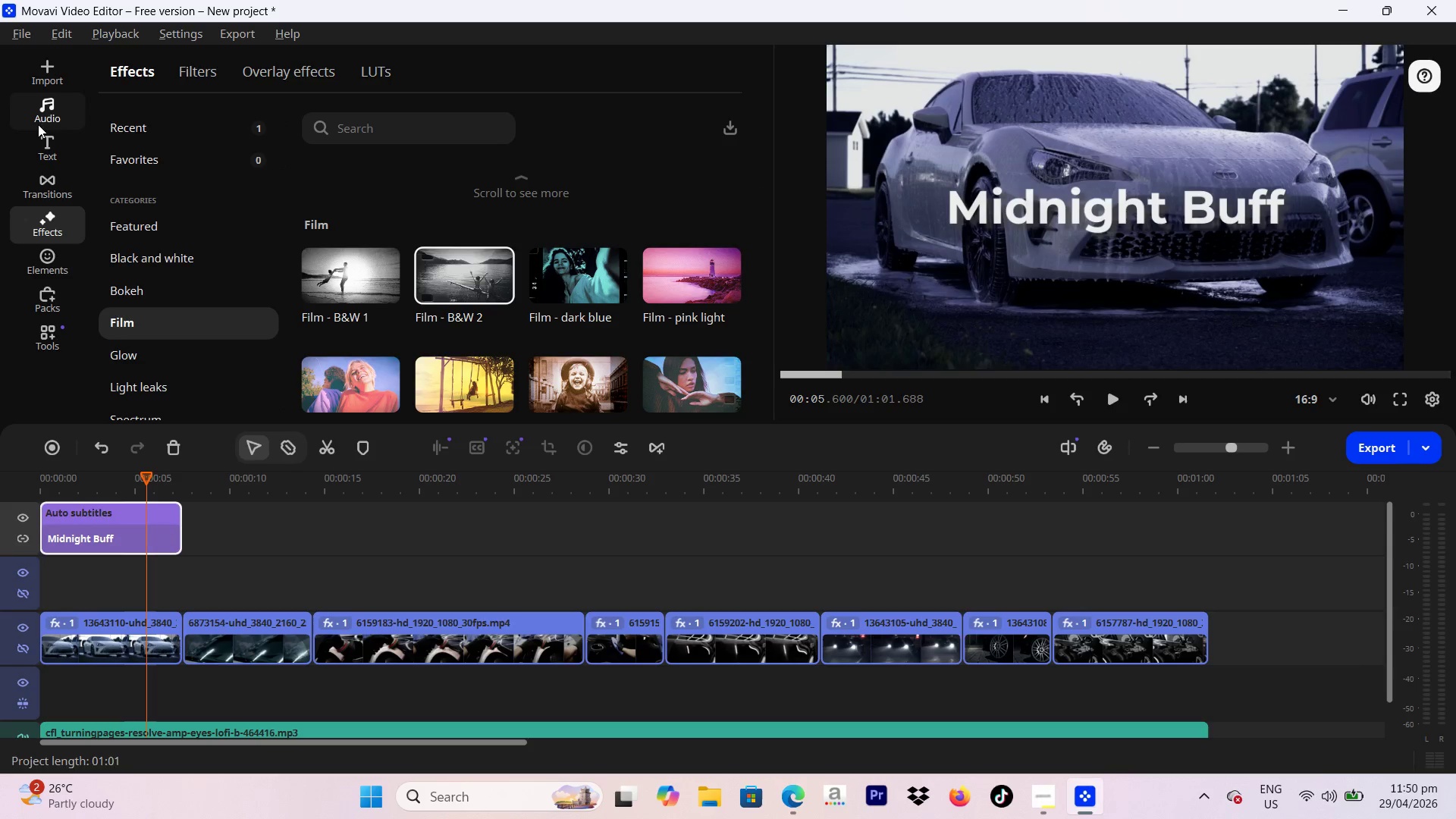 
left_click([57, 146])
 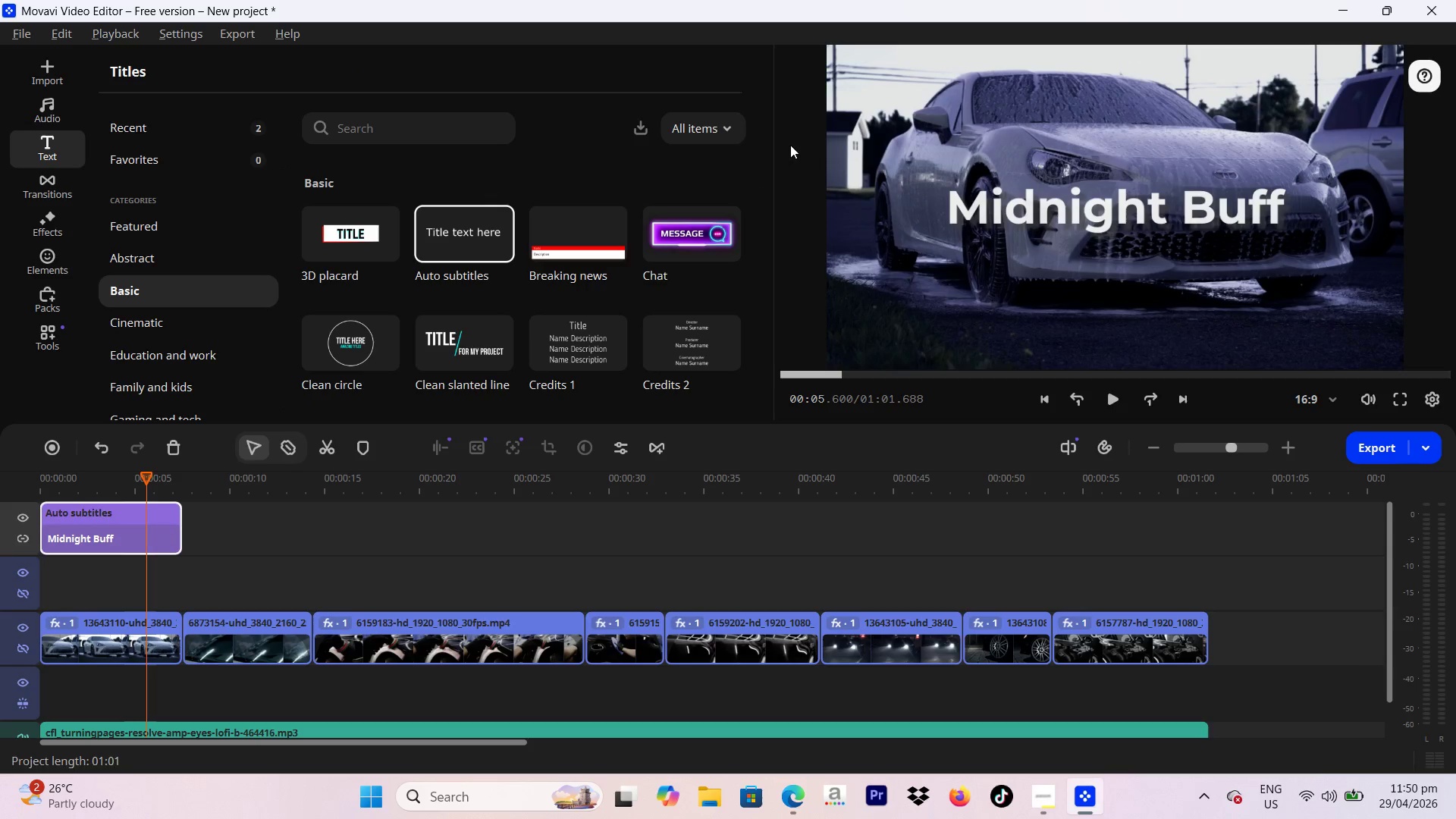 
left_click([688, 135])
 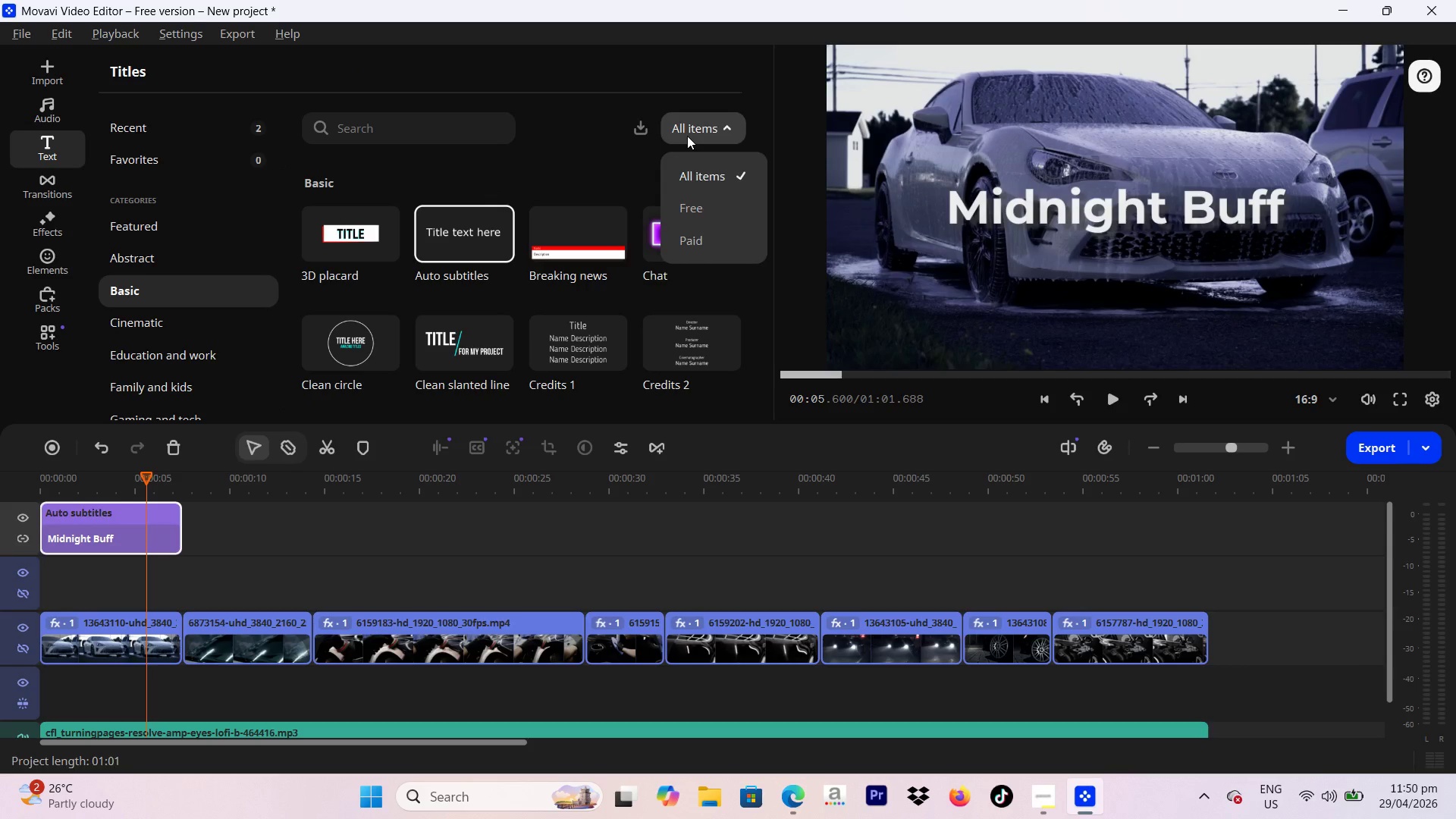 
left_click([687, 136])
 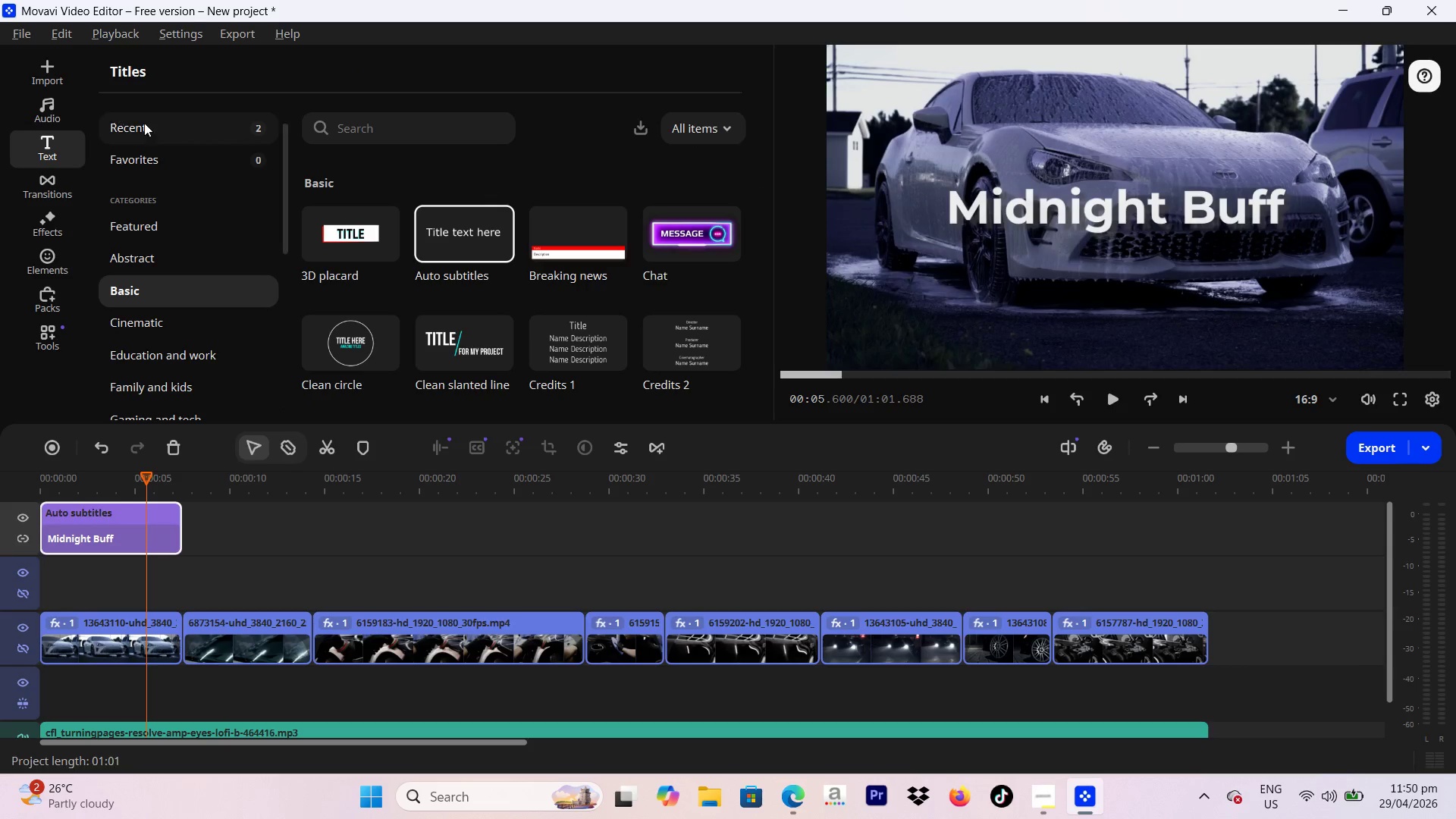 
left_click([152, 126])
 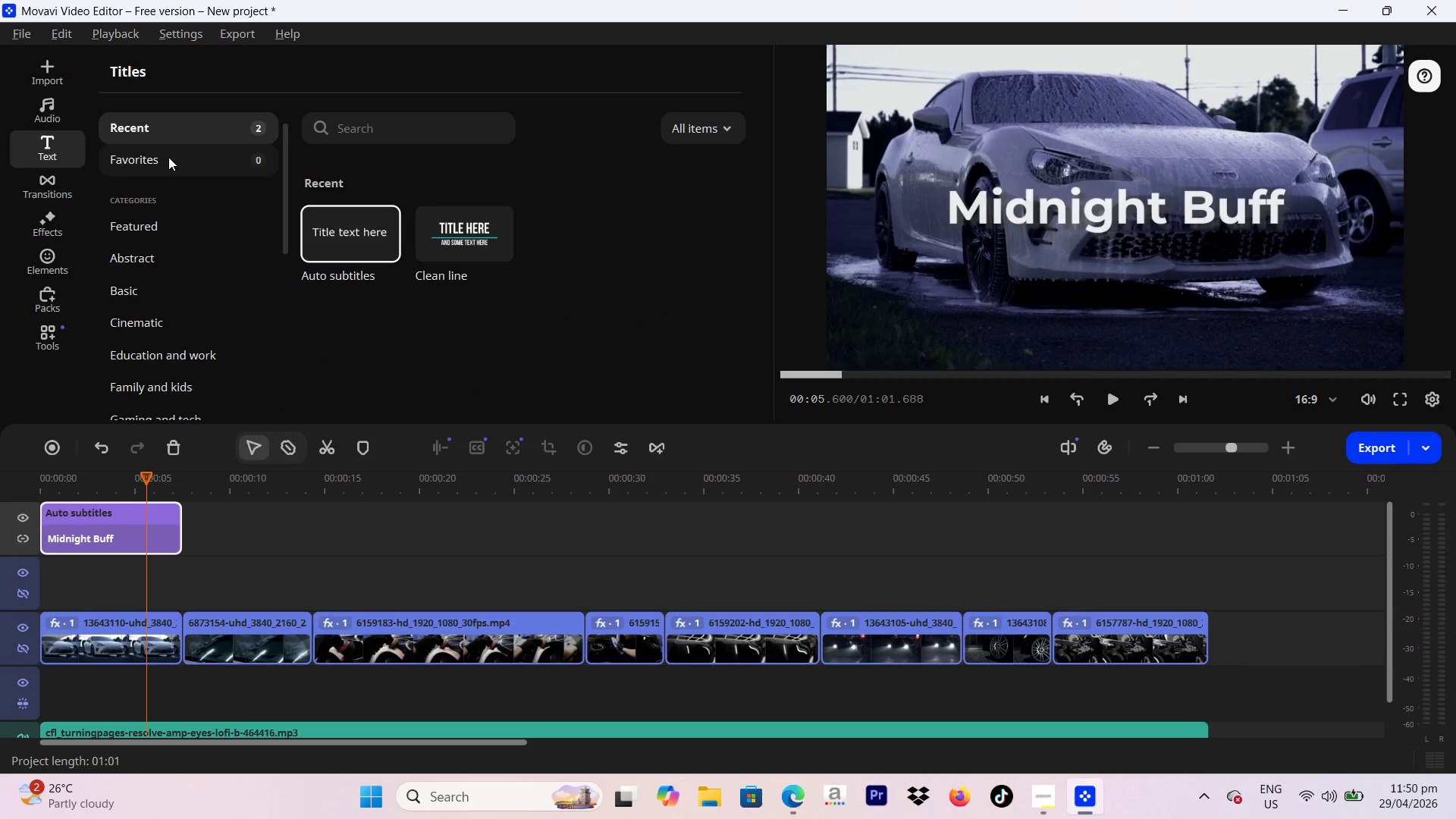 
left_click([168, 157])
 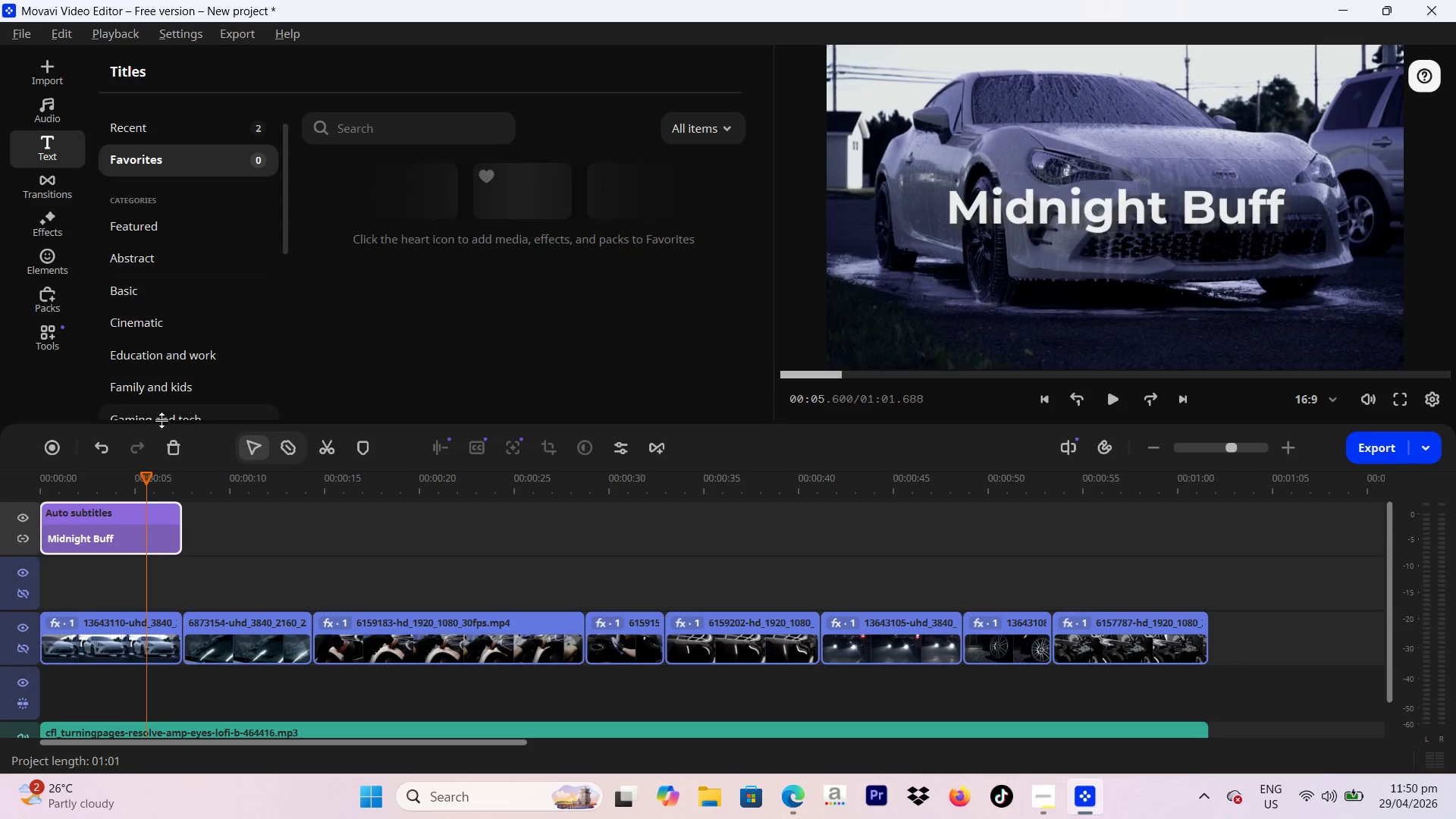 
left_click_drag(start_coordinate=[151, 476], to_coordinate=[170, 476])
 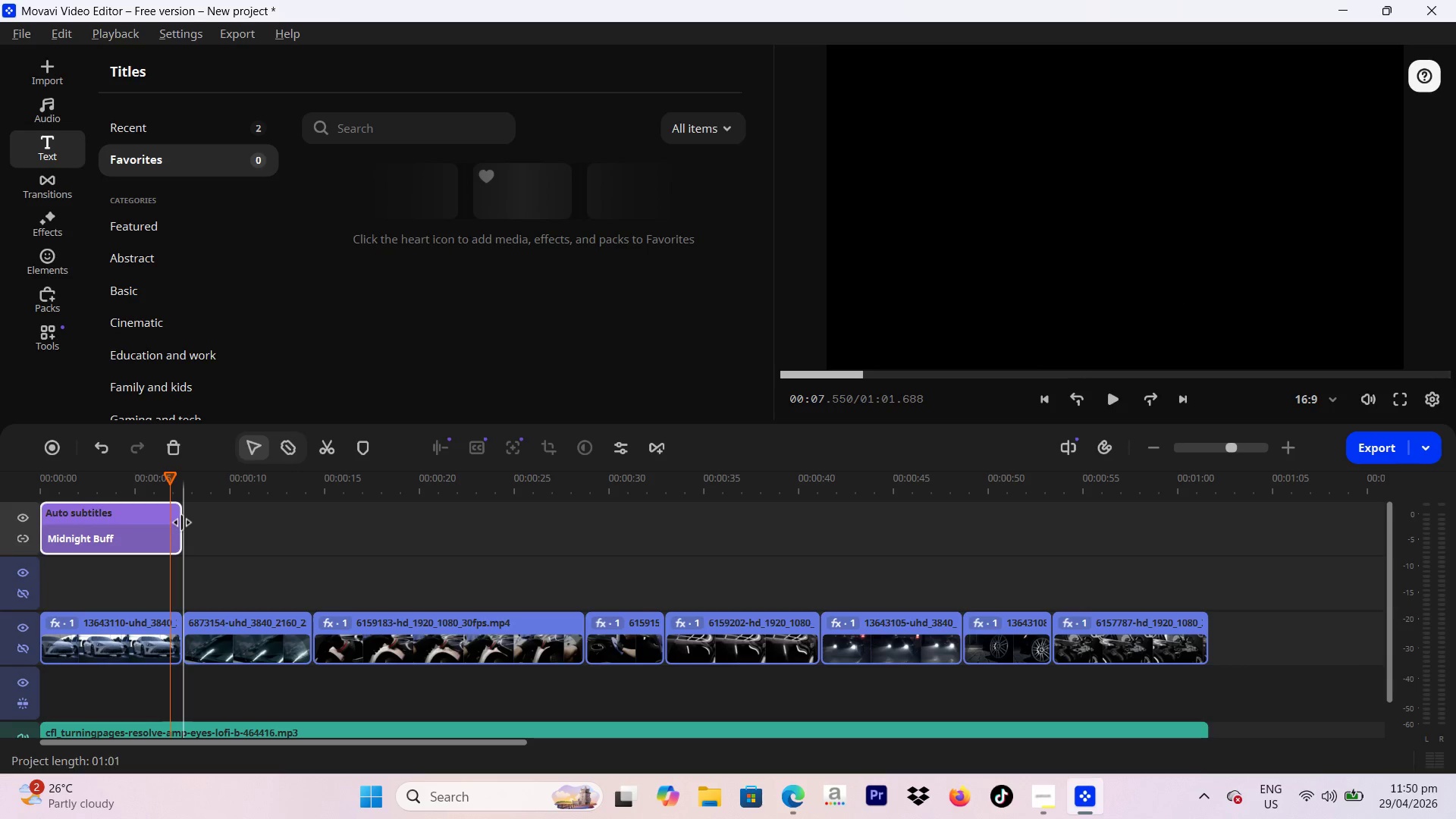 
left_click_drag(start_coordinate=[182, 522], to_coordinate=[177, 529])
 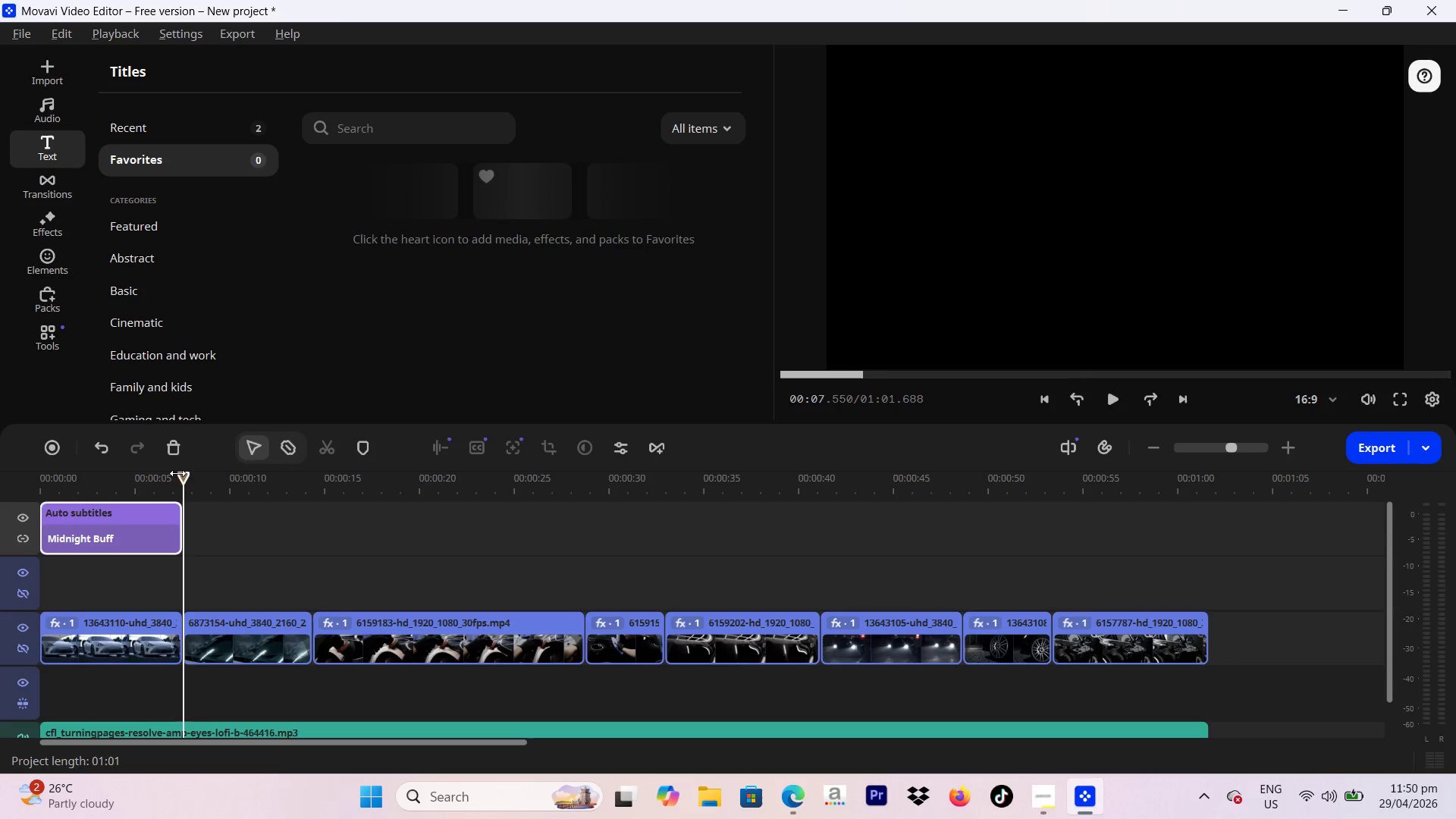 
left_click_drag(start_coordinate=[177, 473], to_coordinate=[118, 475])
 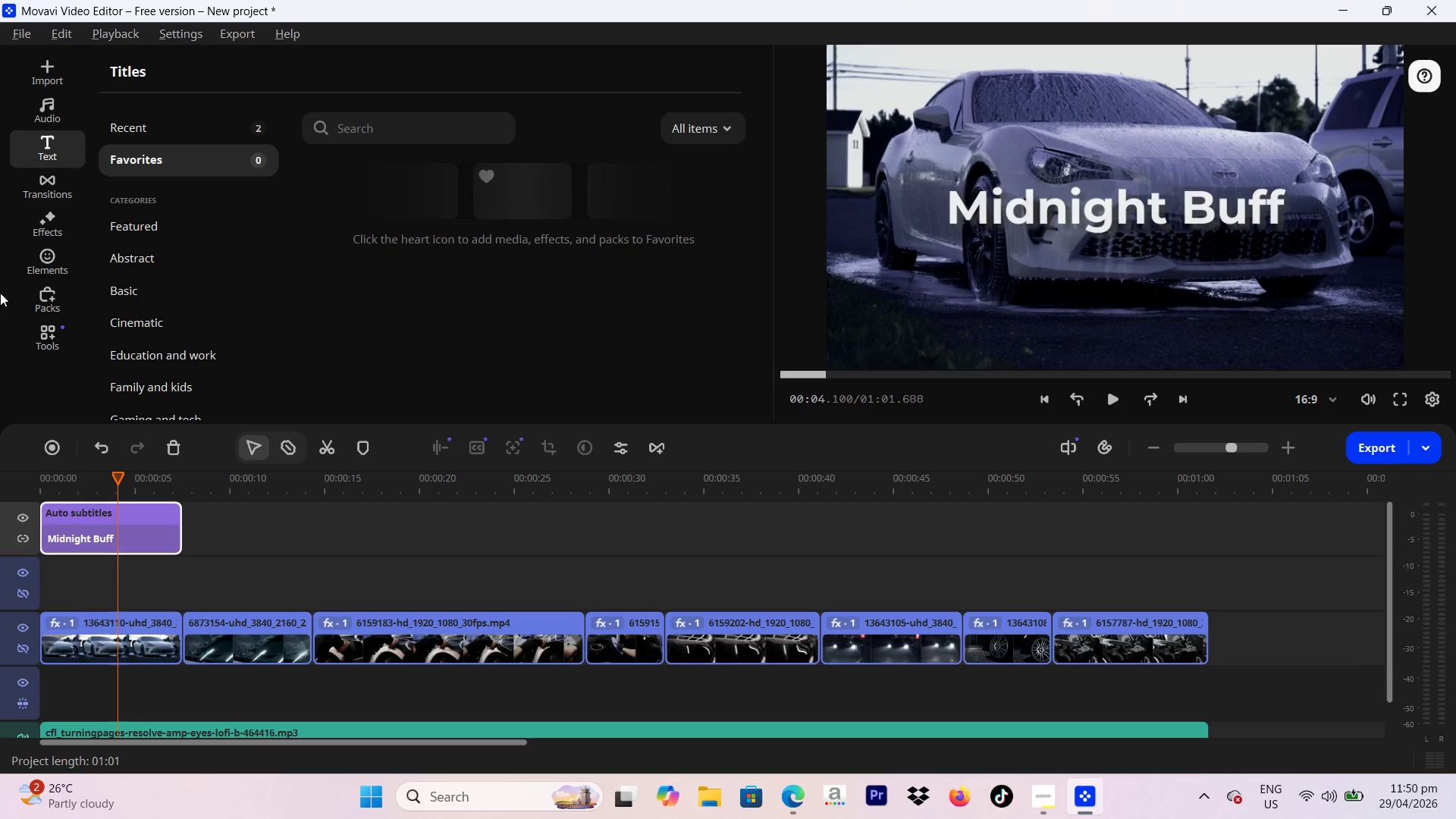 
wait(33.66)
 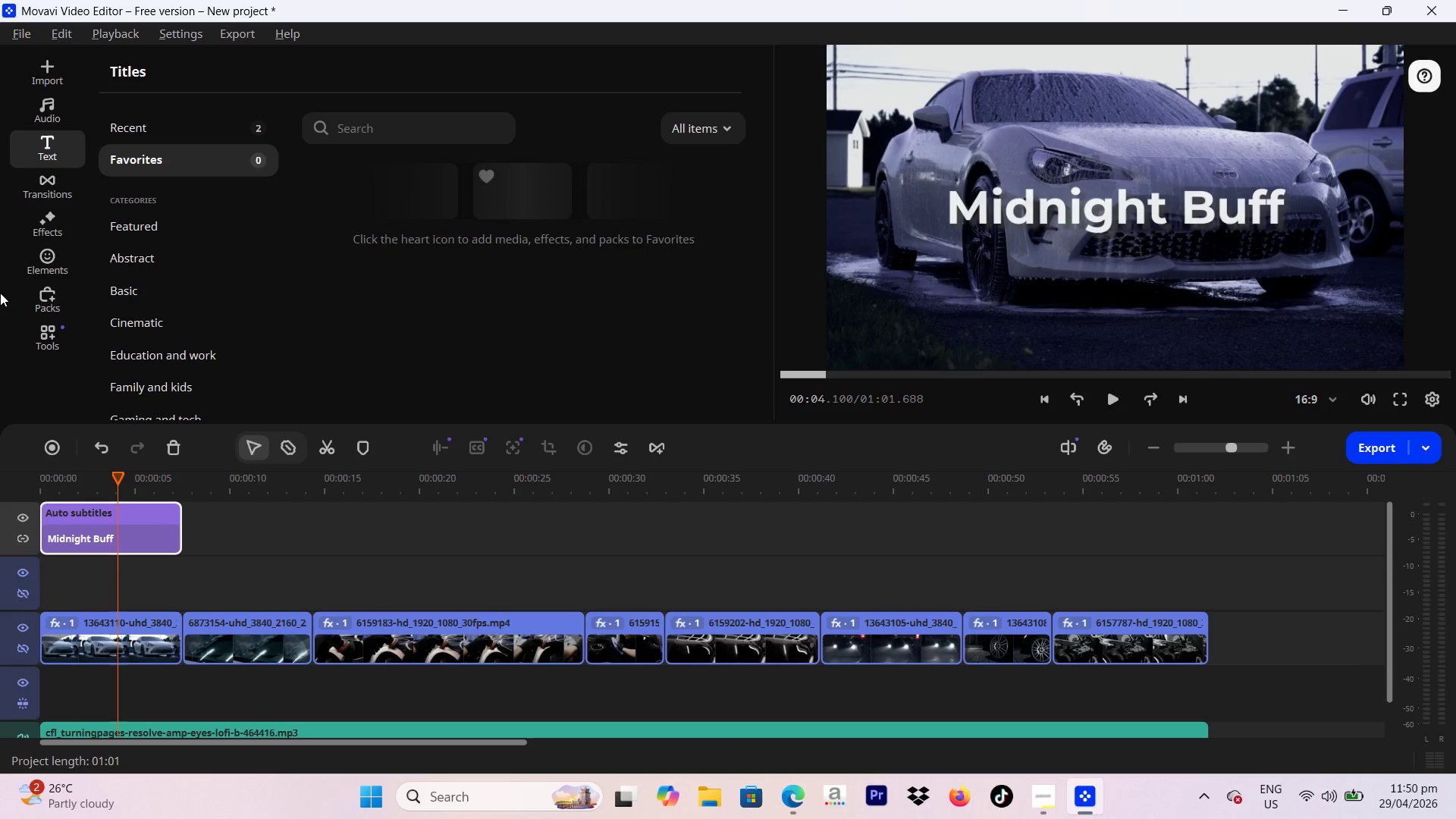 
scroll: coordinate [187, 305], scroll_direction: down, amount: 2.0
 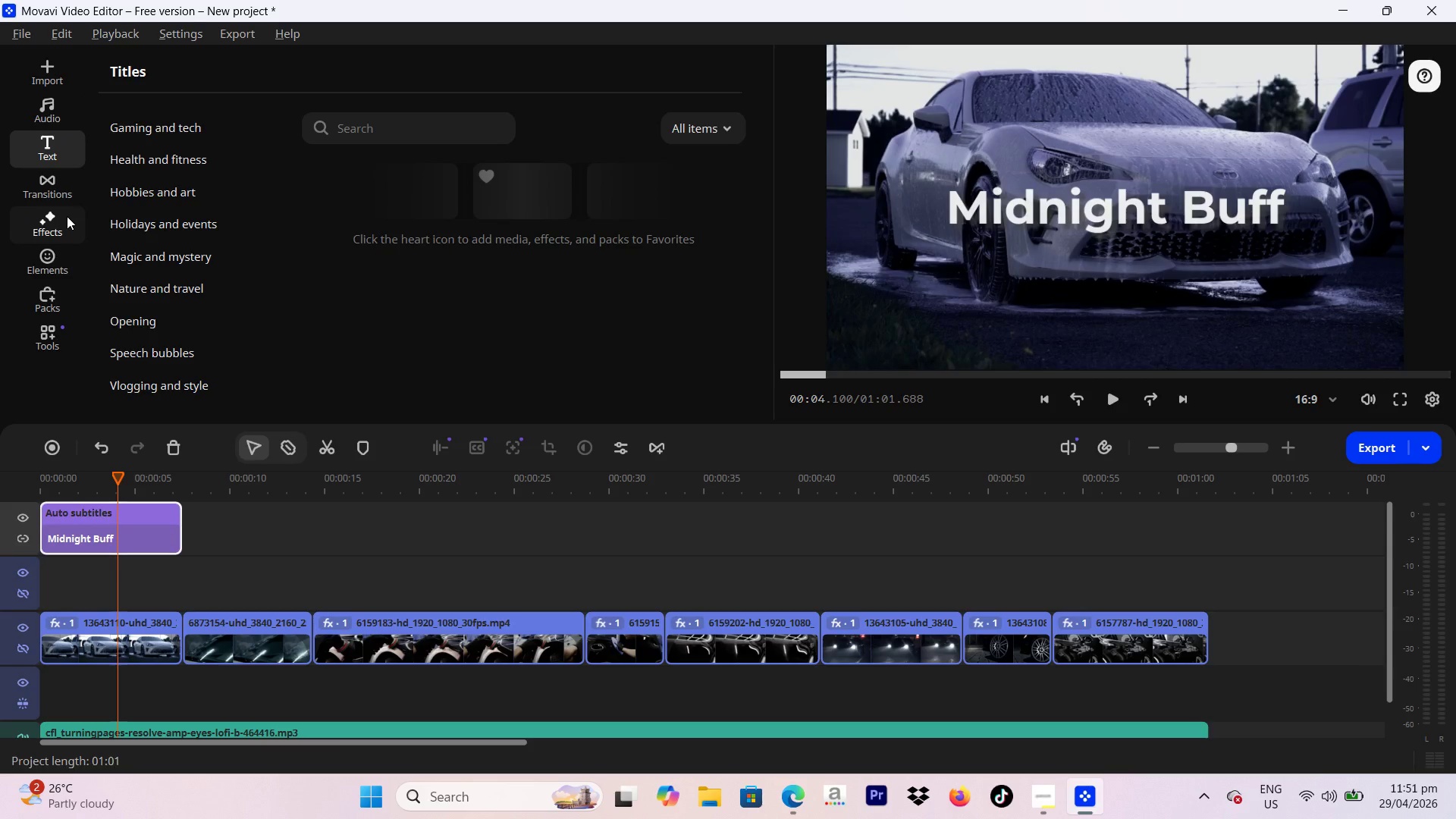 
scroll: coordinate [165, 218], scroll_direction: up, amount: 4.0
 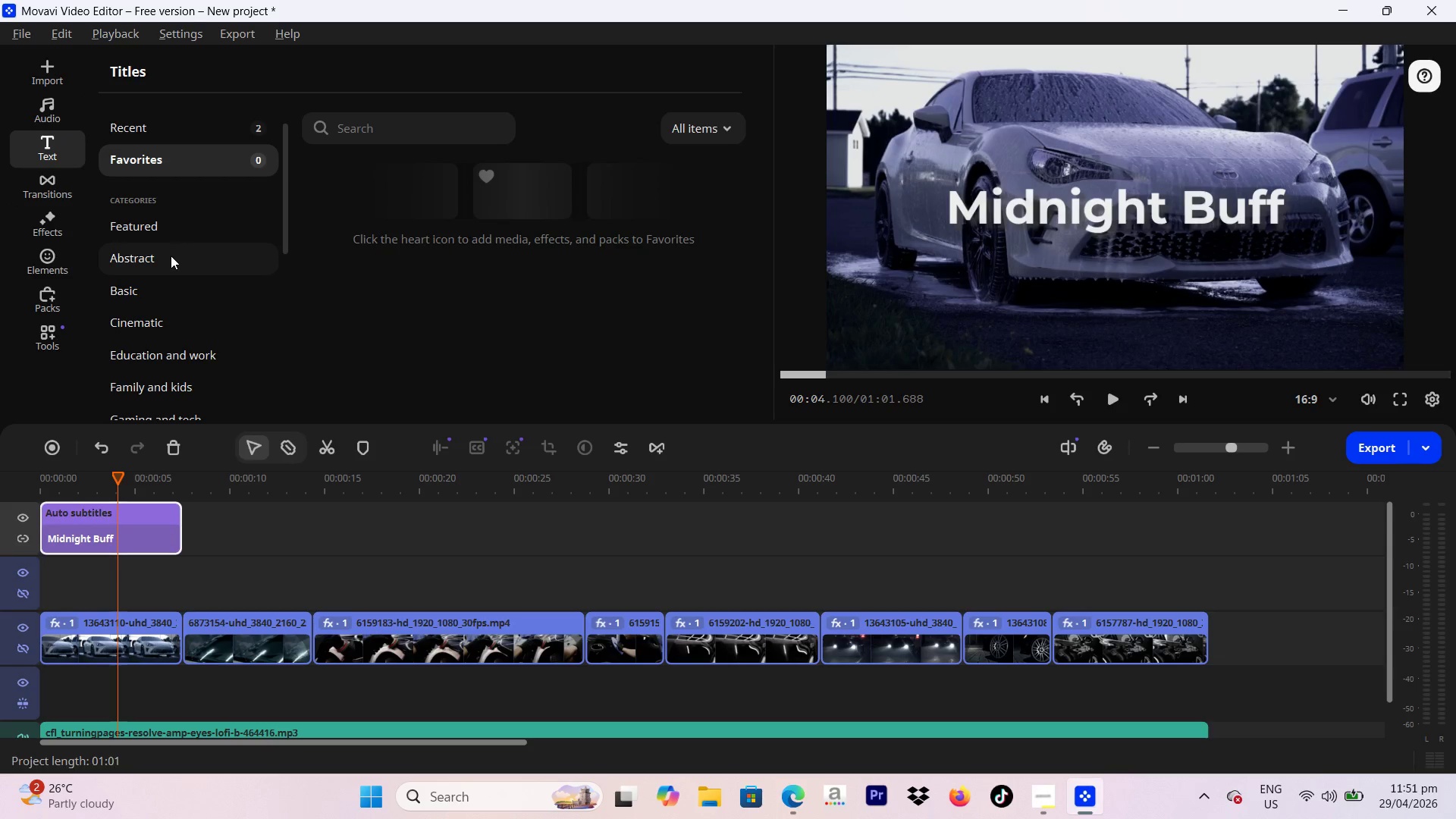 
left_click([171, 256])
 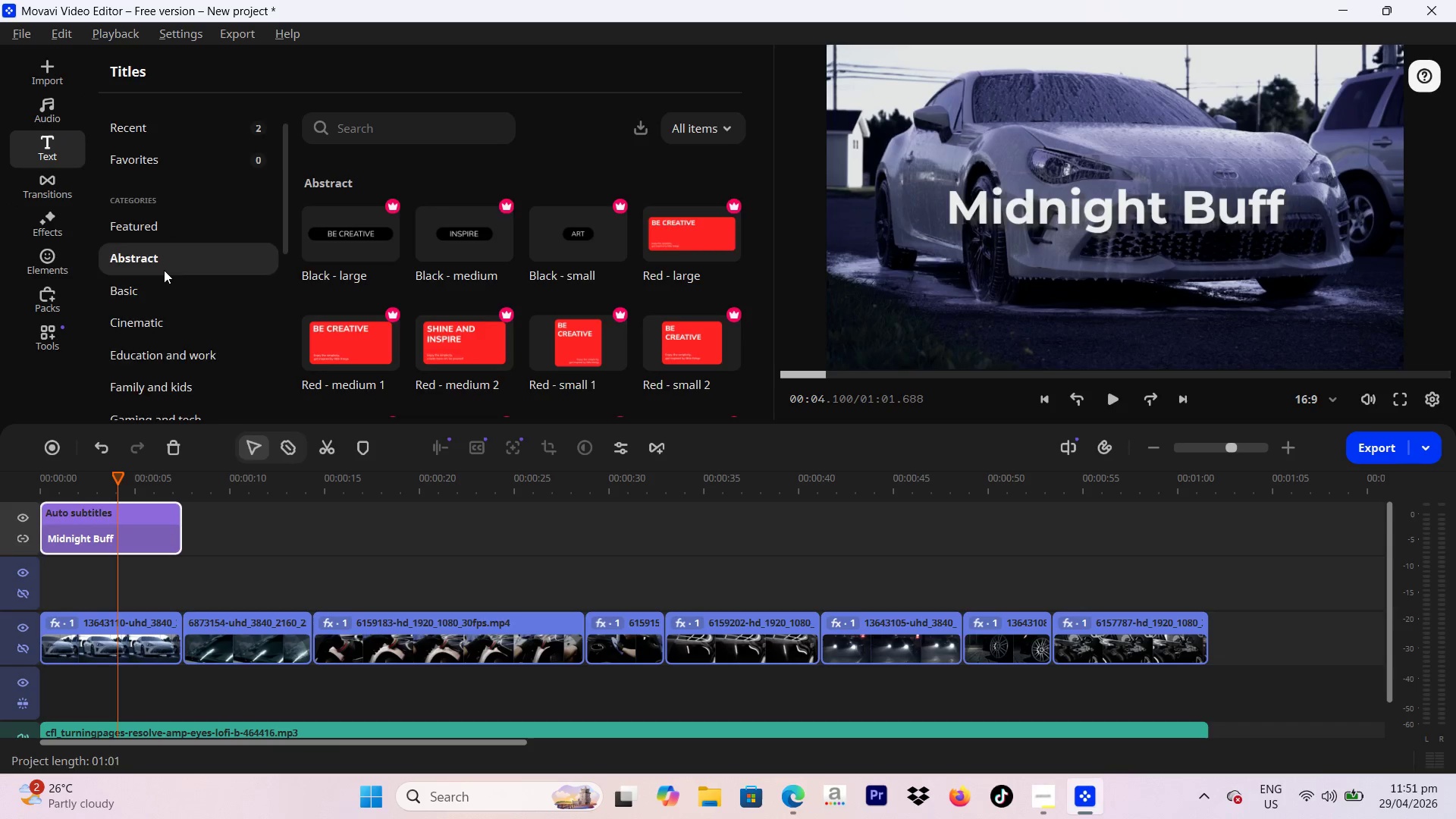 
left_click_drag(start_coordinate=[163, 271], to_coordinate=[168, 274])
 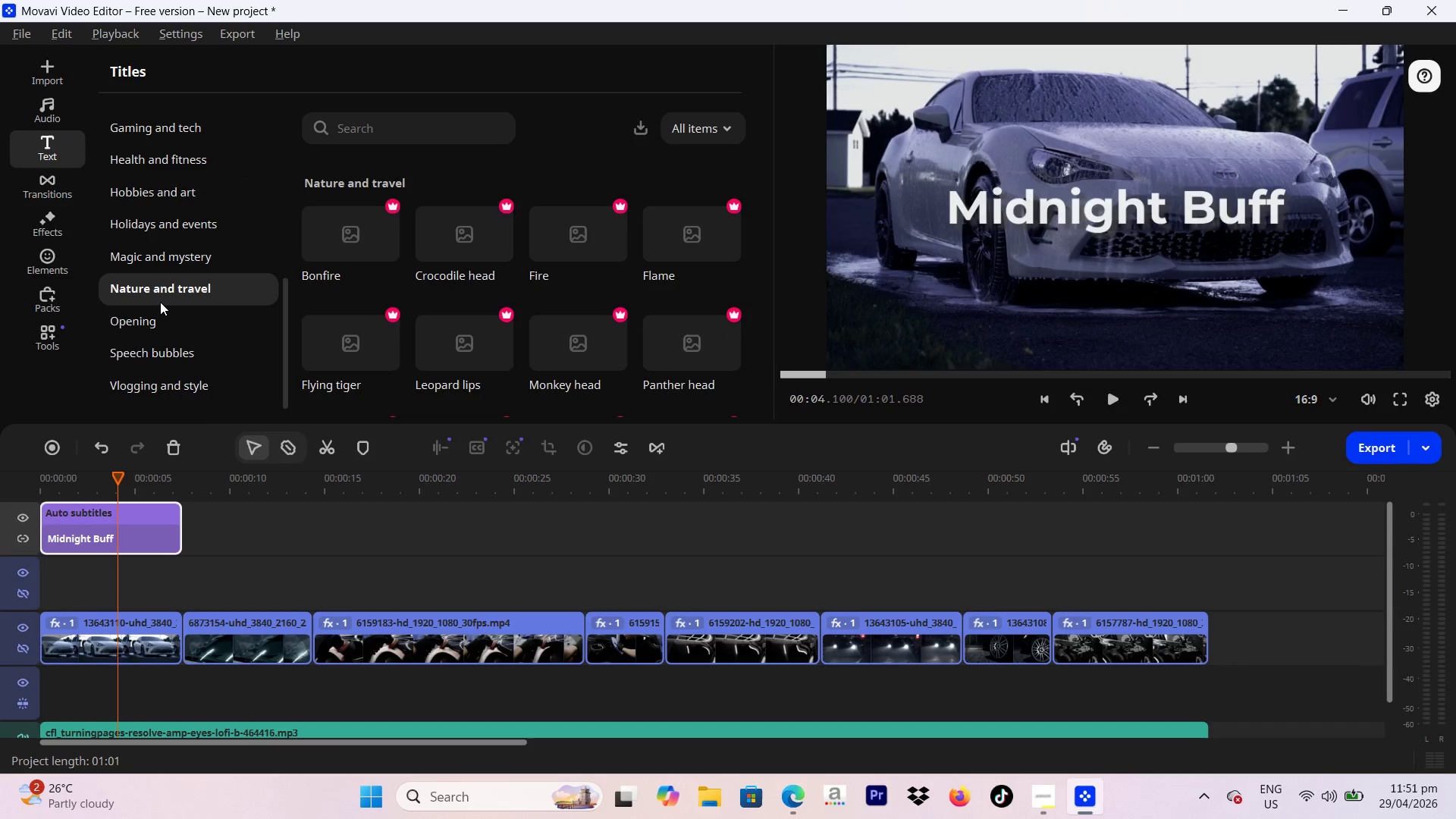 
scroll: coordinate [160, 302], scroll_direction: down, amount: 6.0
 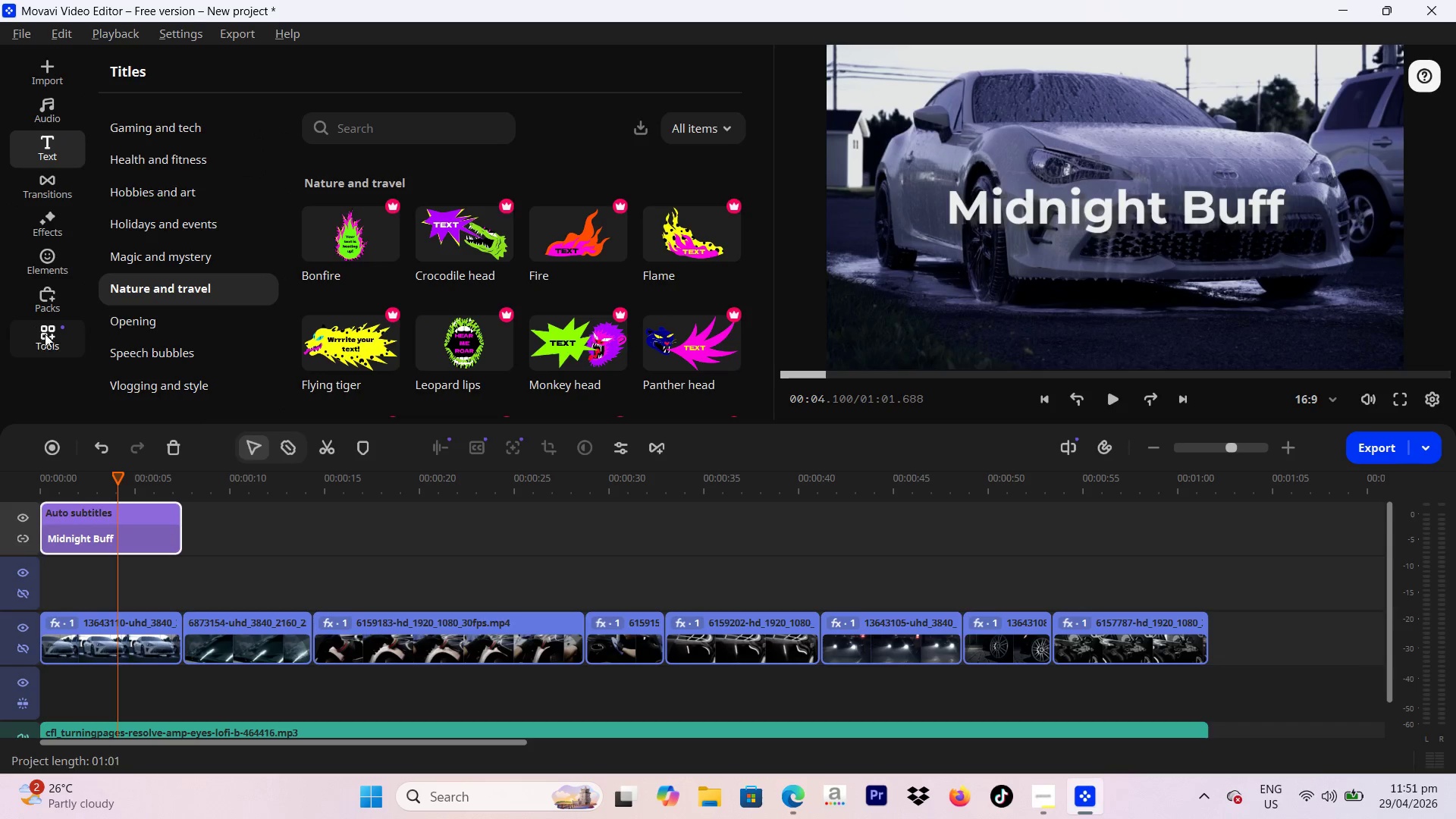 
left_click([57, 338])
 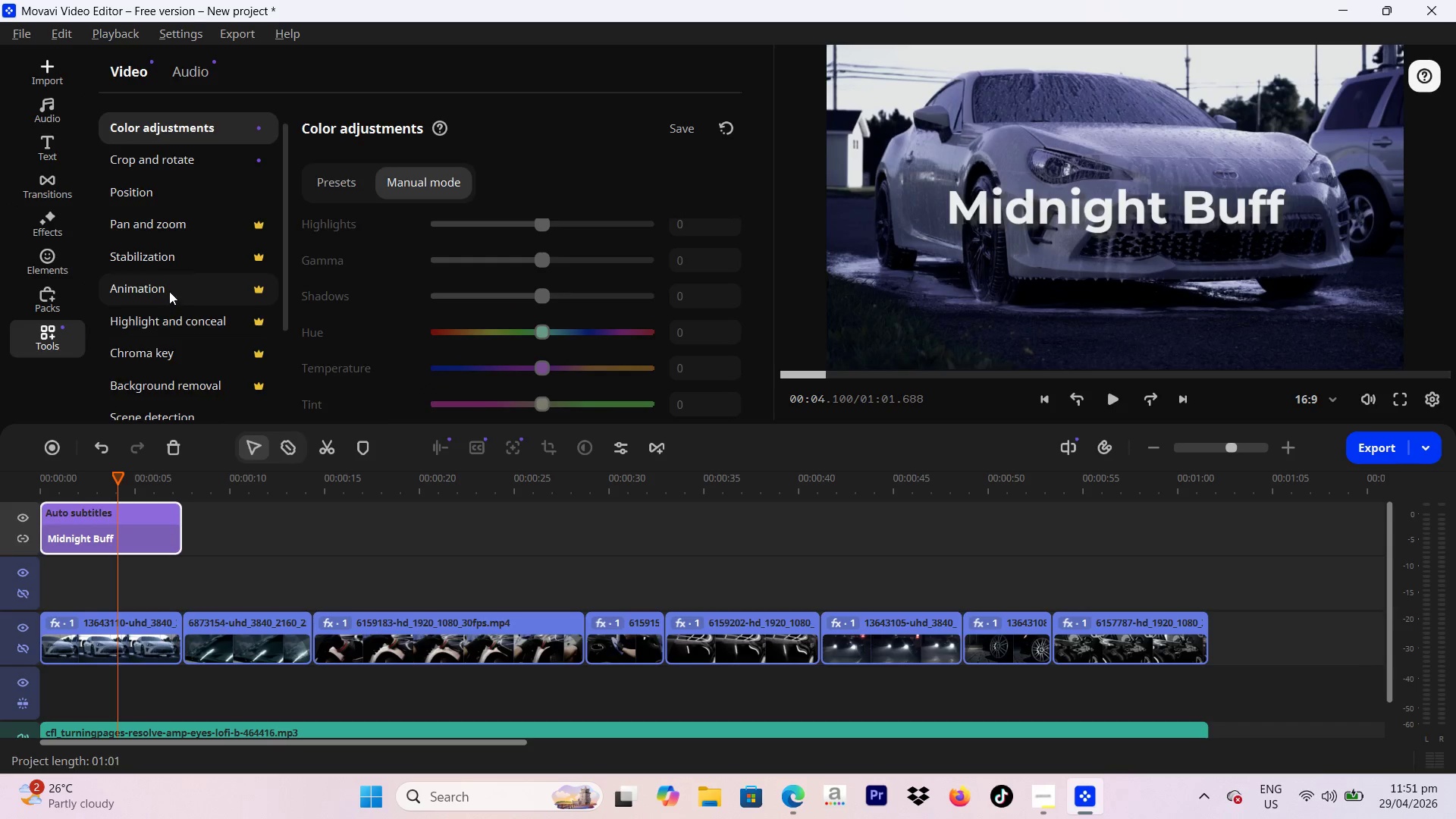 
scroll: coordinate [172, 288], scroll_direction: down, amount: 1.0
 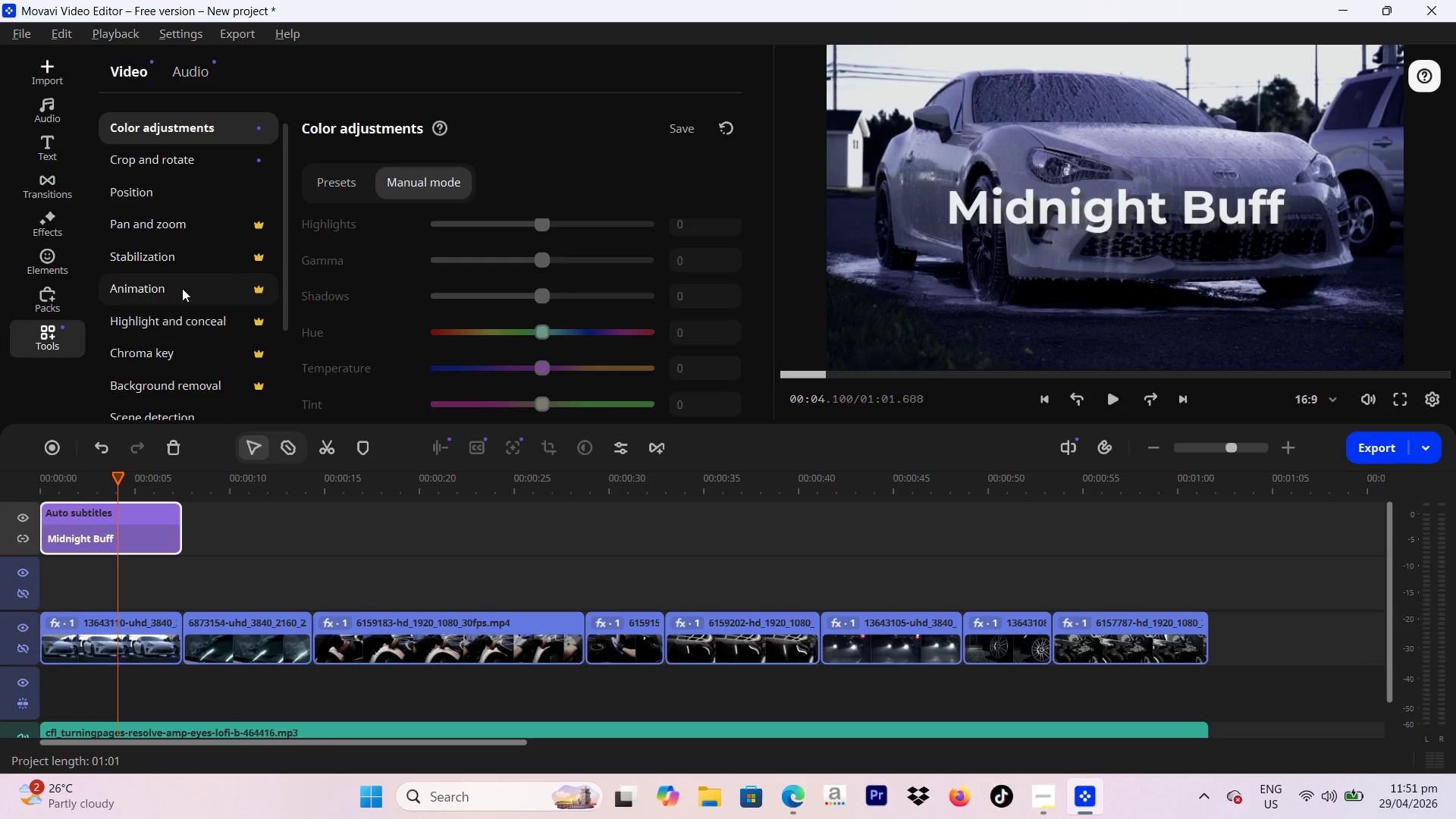 
left_click([184, 288])
 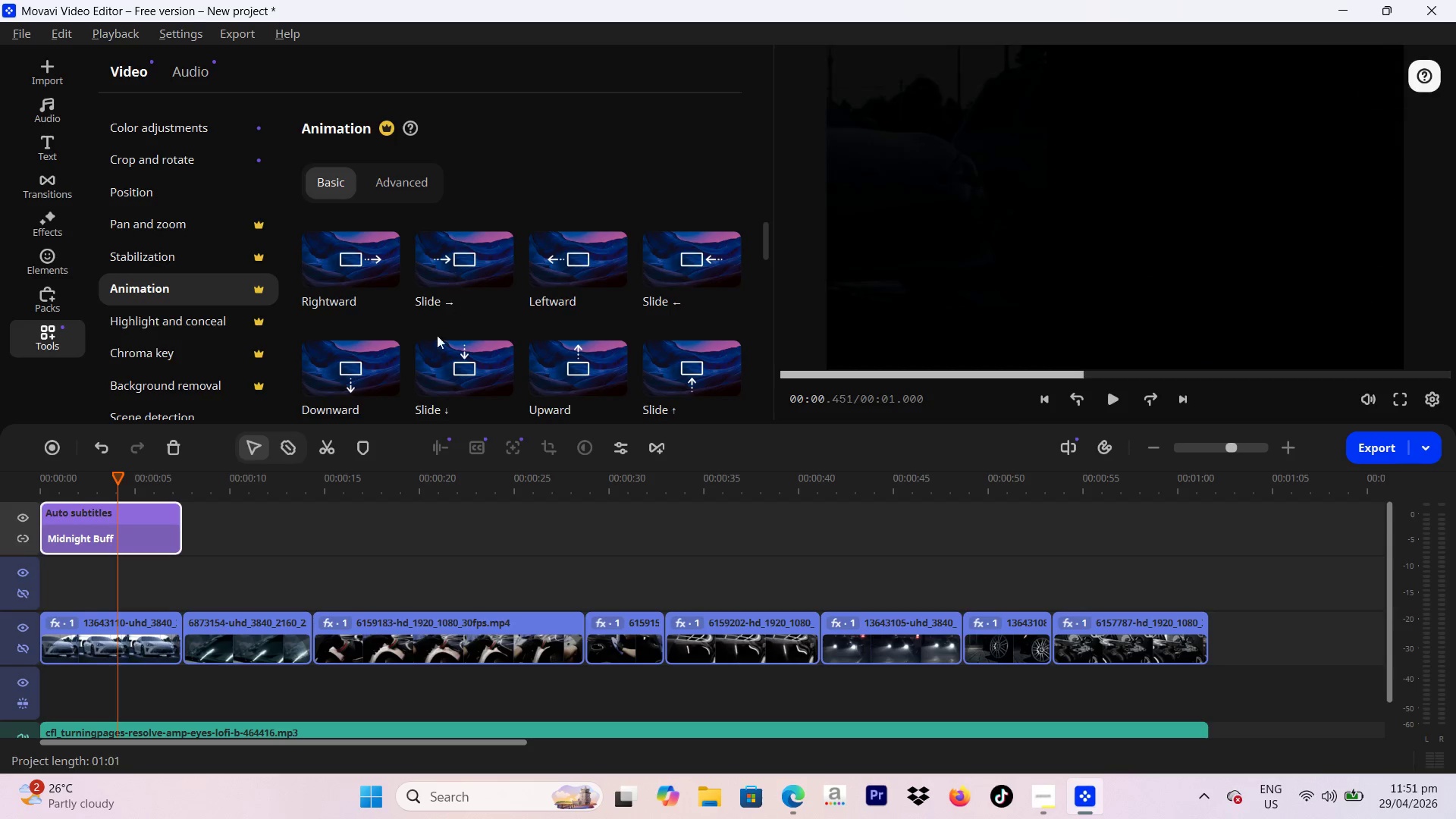 
wait(5.72)
 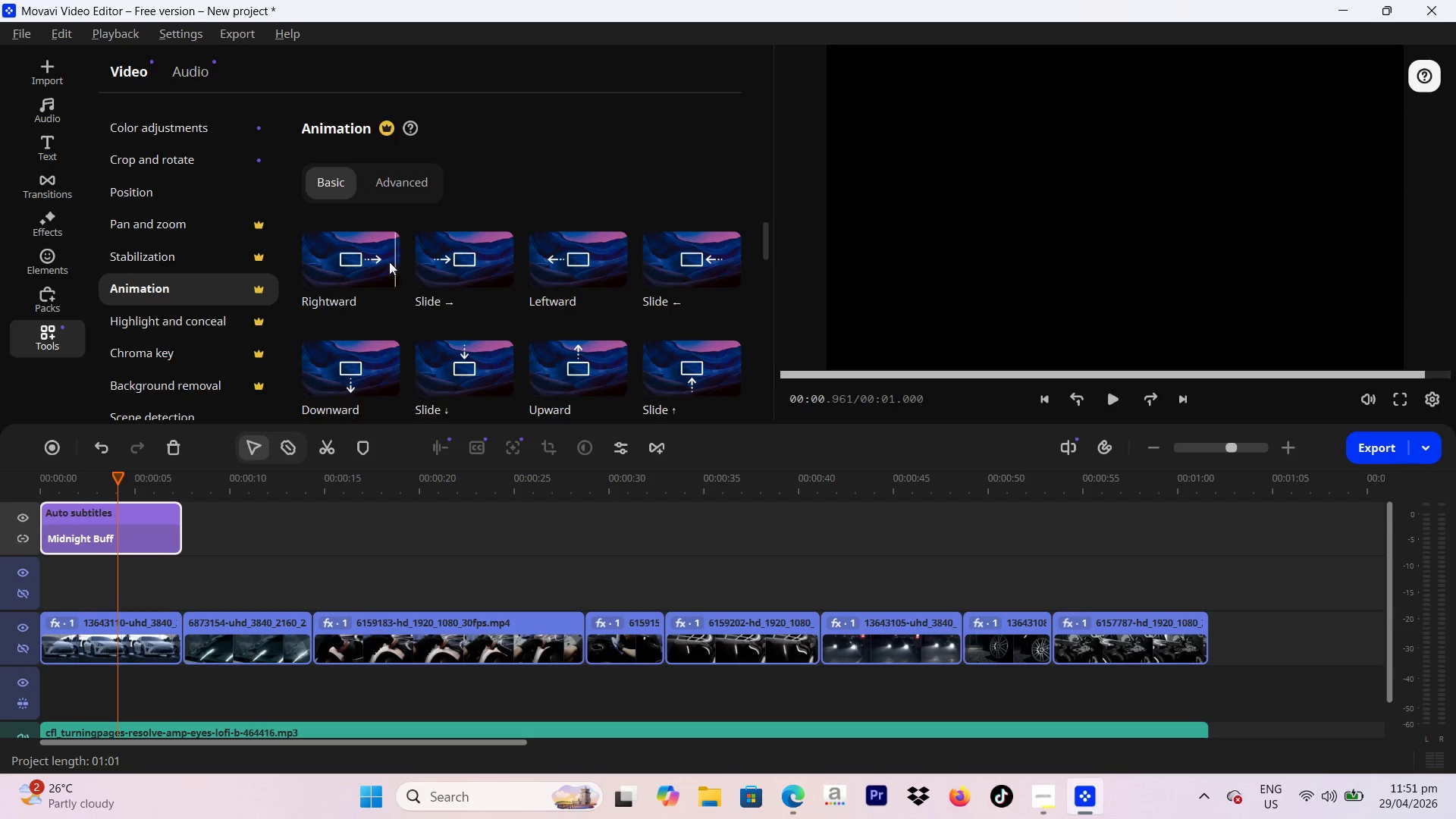 
left_click_drag(start_coordinate=[124, 460], to_coordinate=[56, 469])
 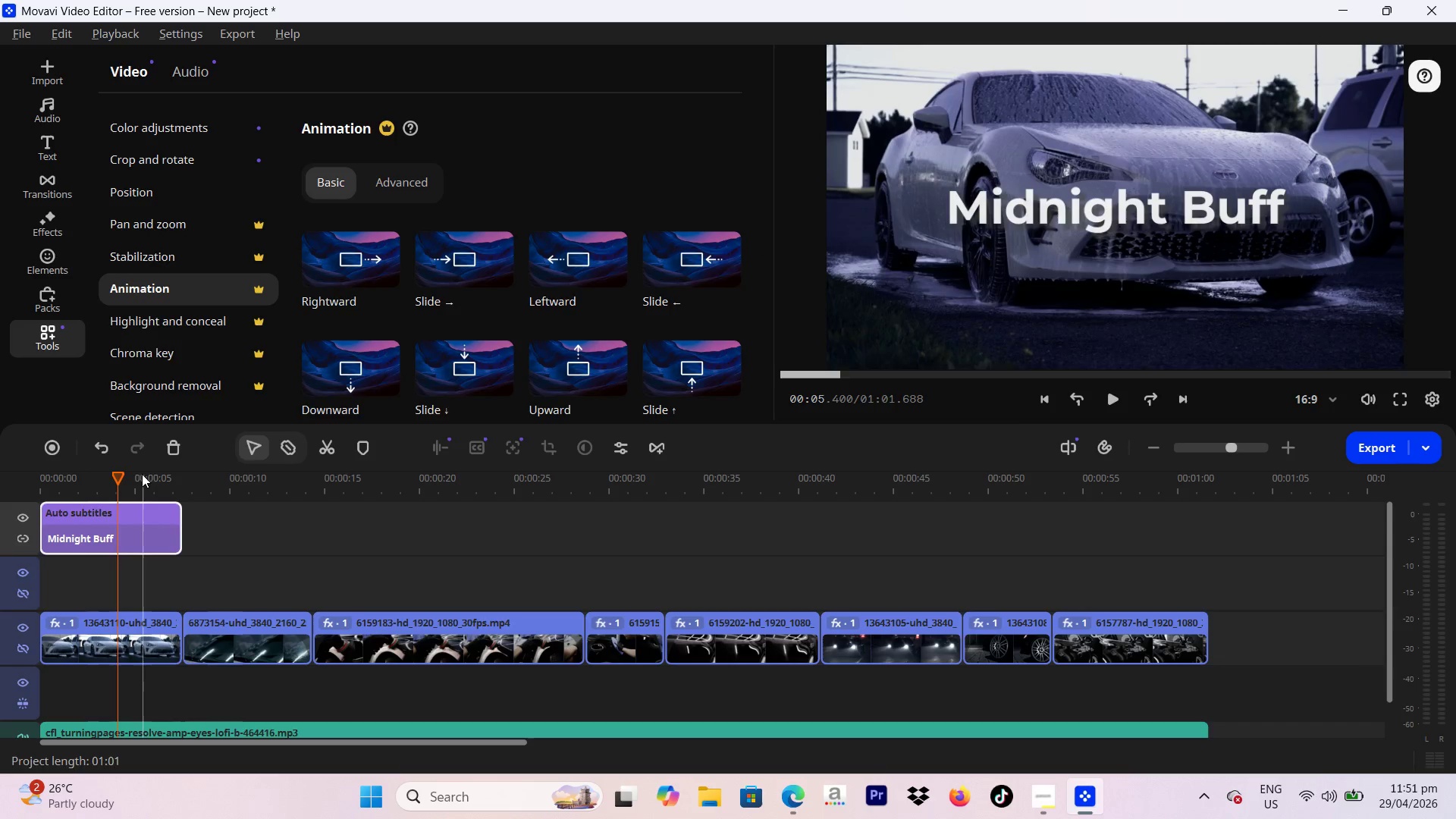 
left_click_drag(start_coordinate=[139, 474], to_coordinate=[21, 477])
 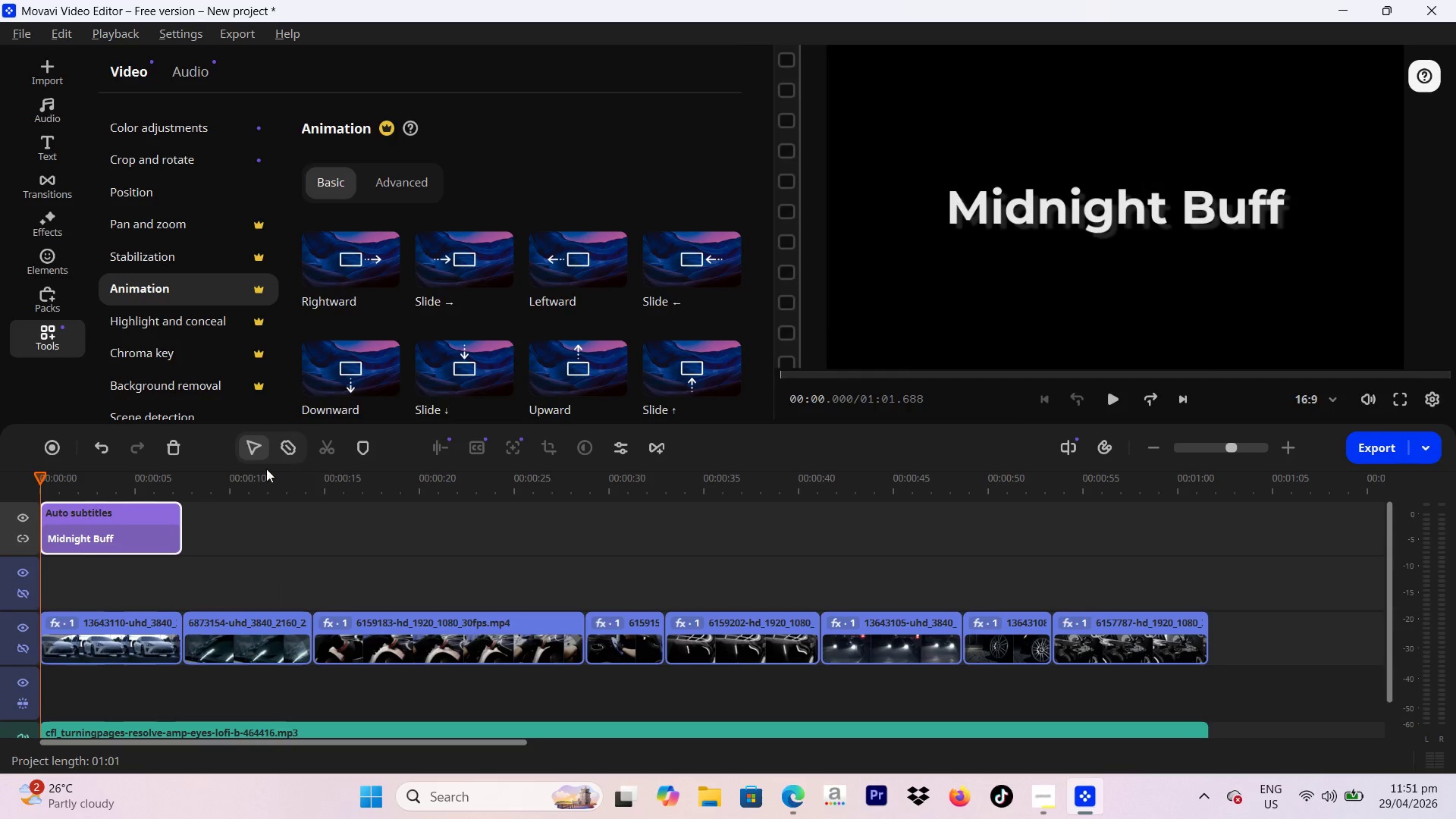 
wait(6.37)
 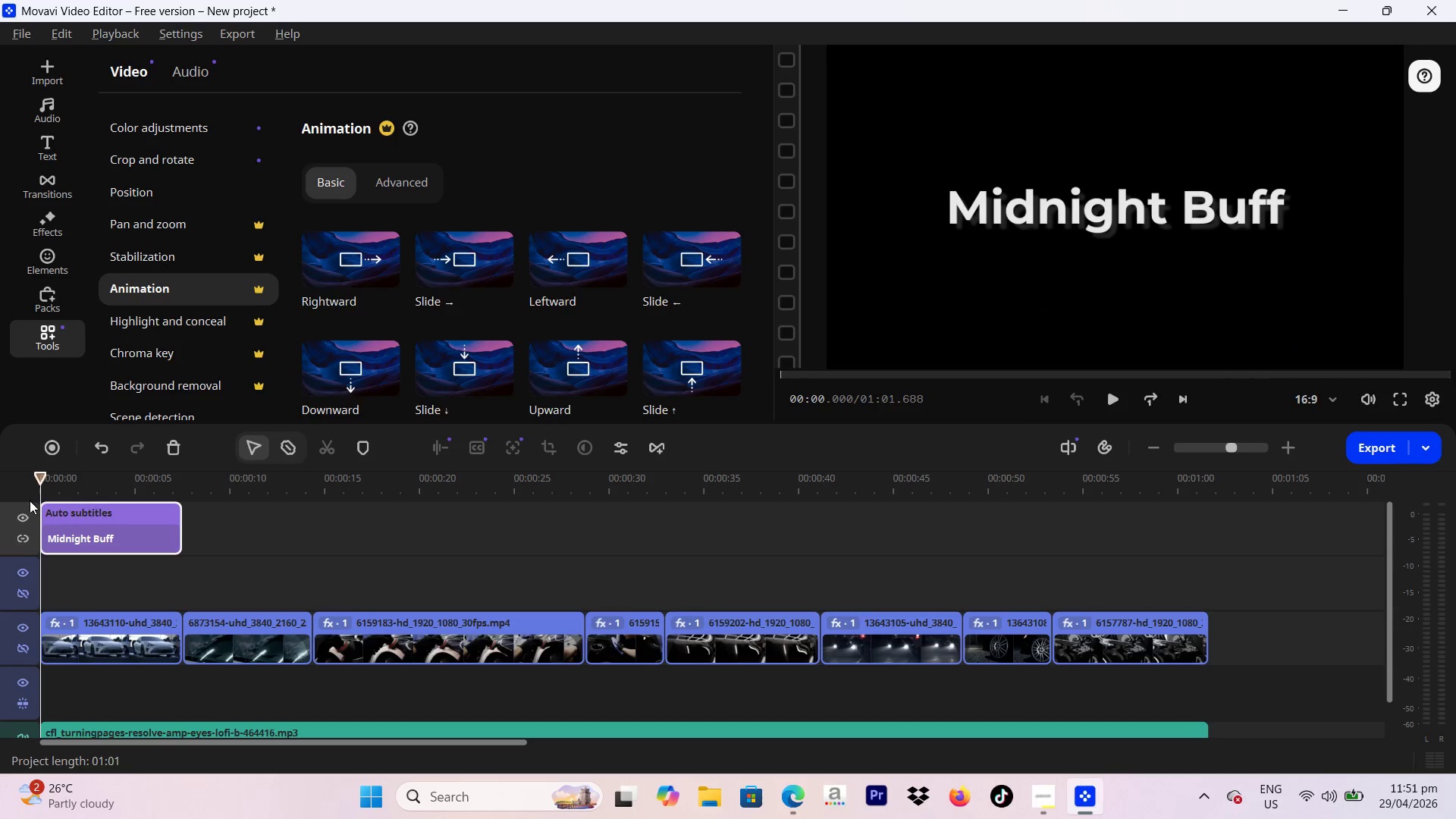 
mouse_move([51, 508])
 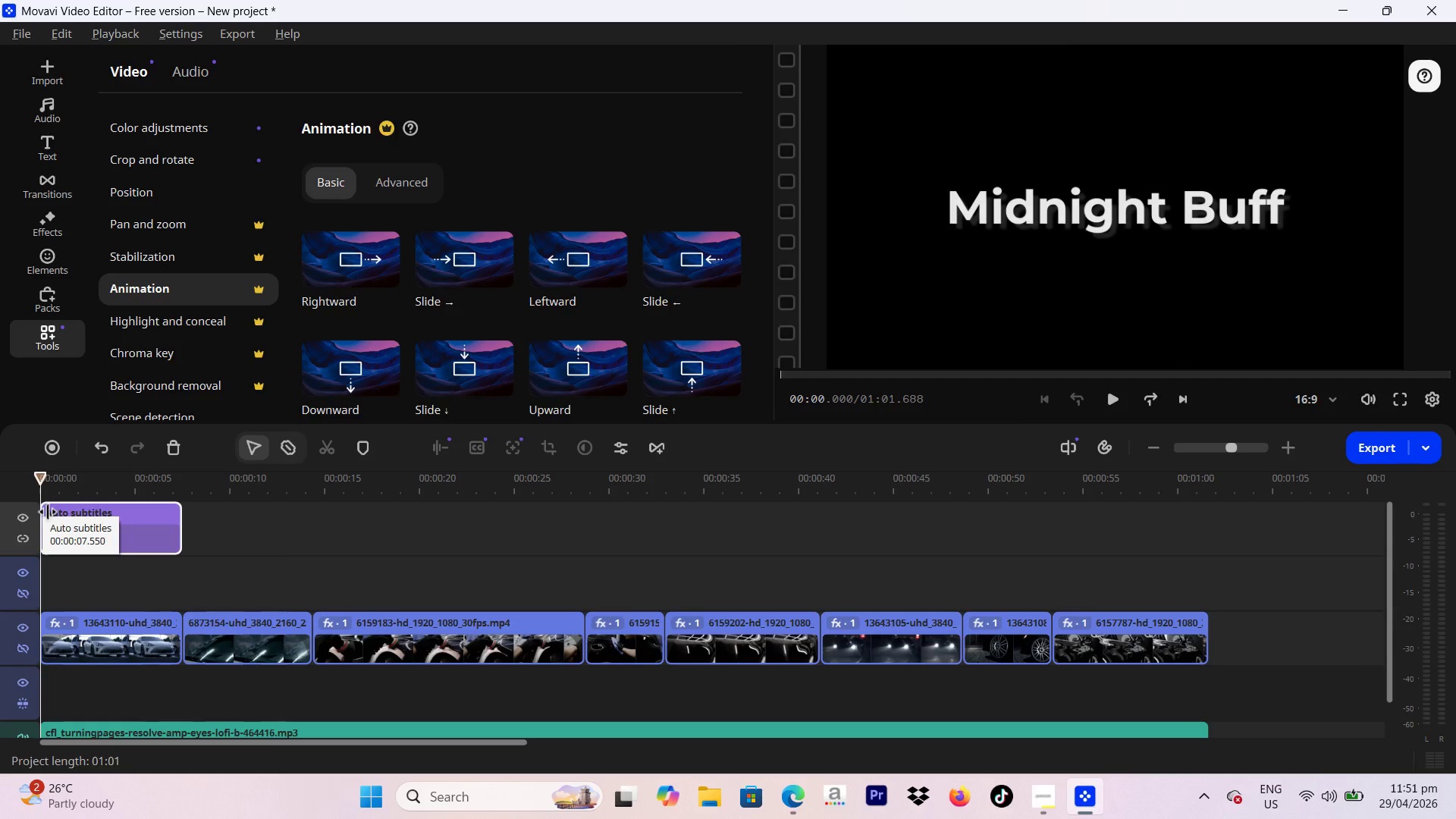 
left_click_drag(start_coordinate=[48, 512], to_coordinate=[67, 513])
 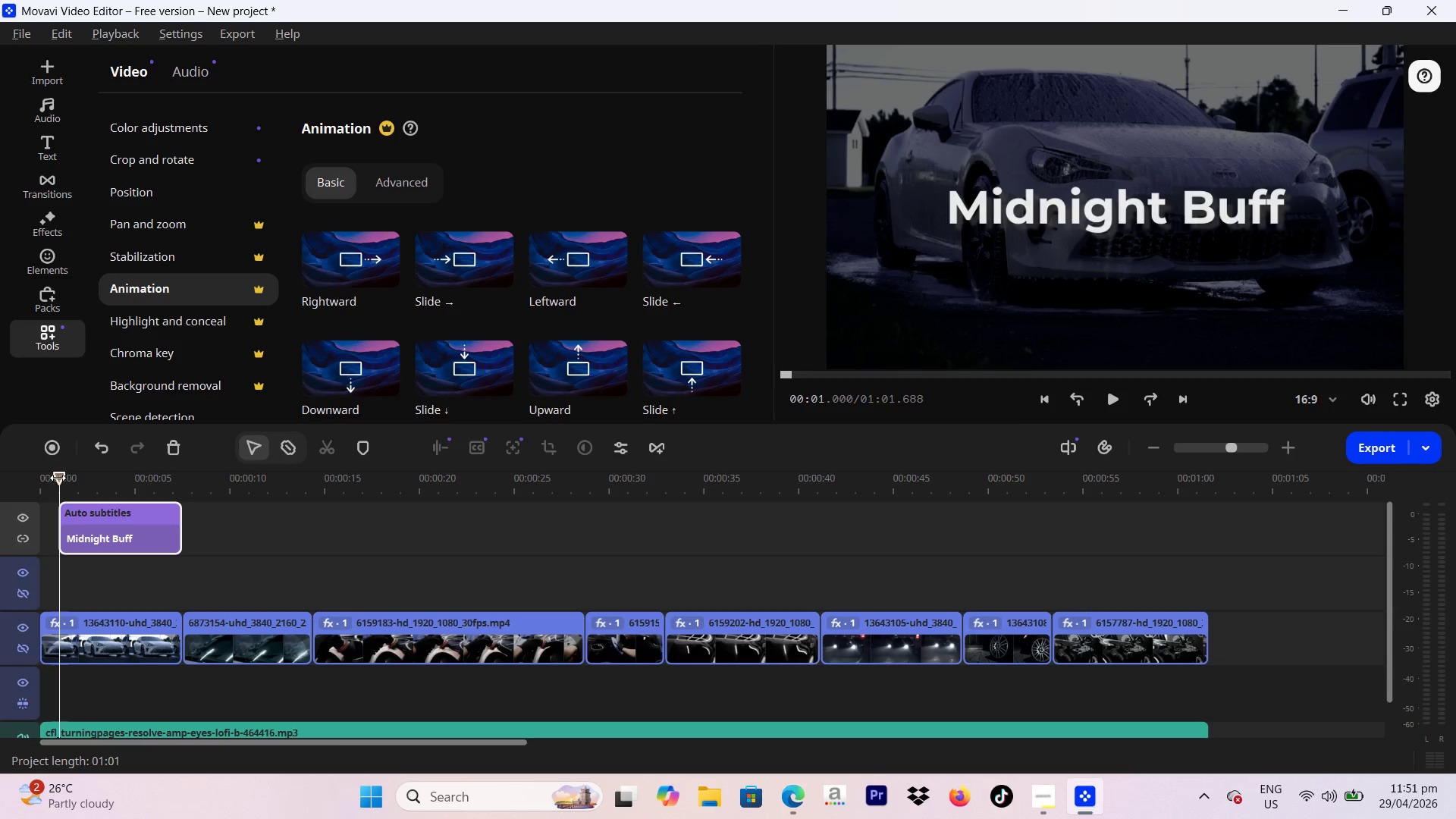 
left_click_drag(start_coordinate=[55, 474], to_coordinate=[27, 477])
 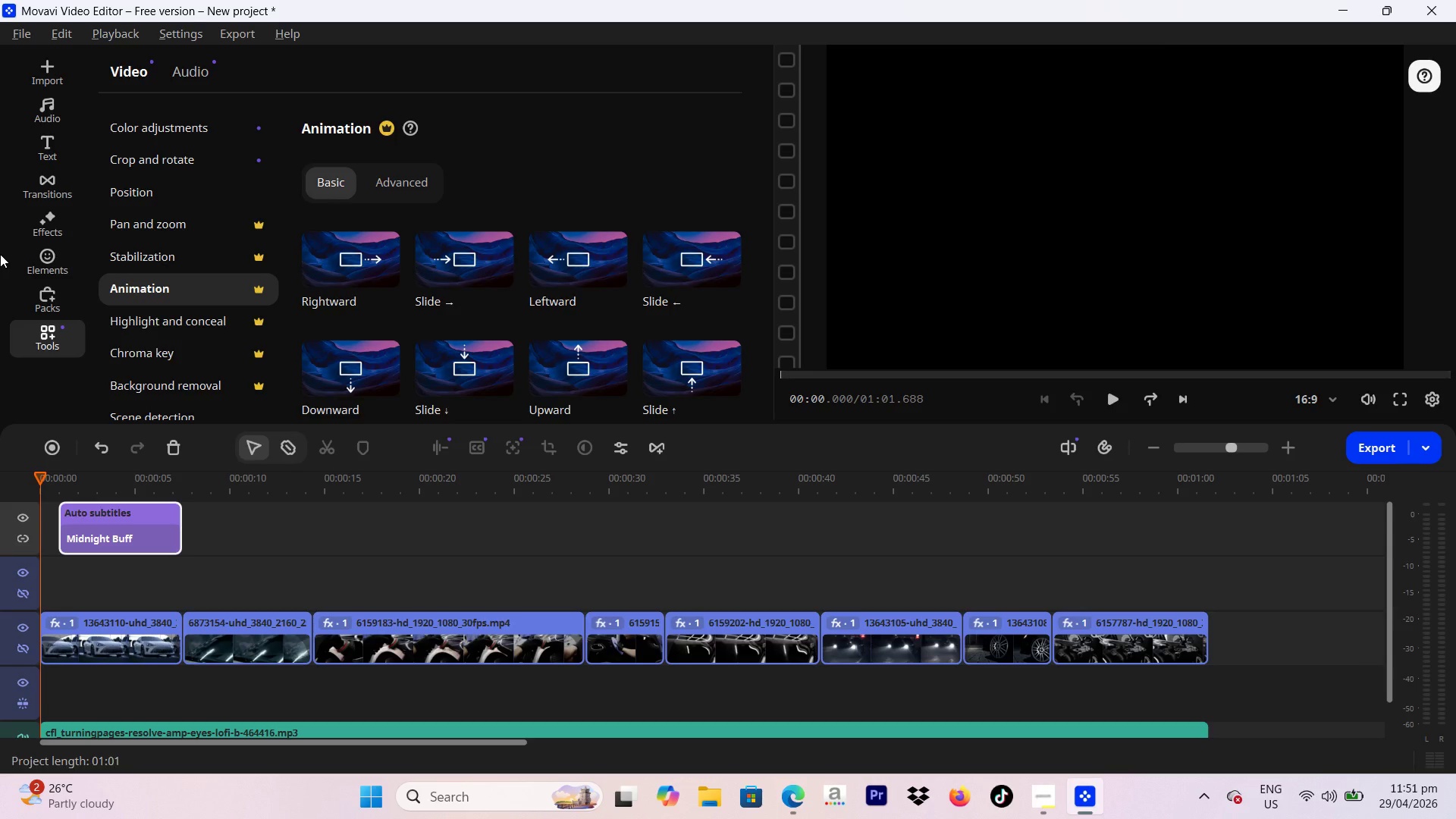 
key(Space)
 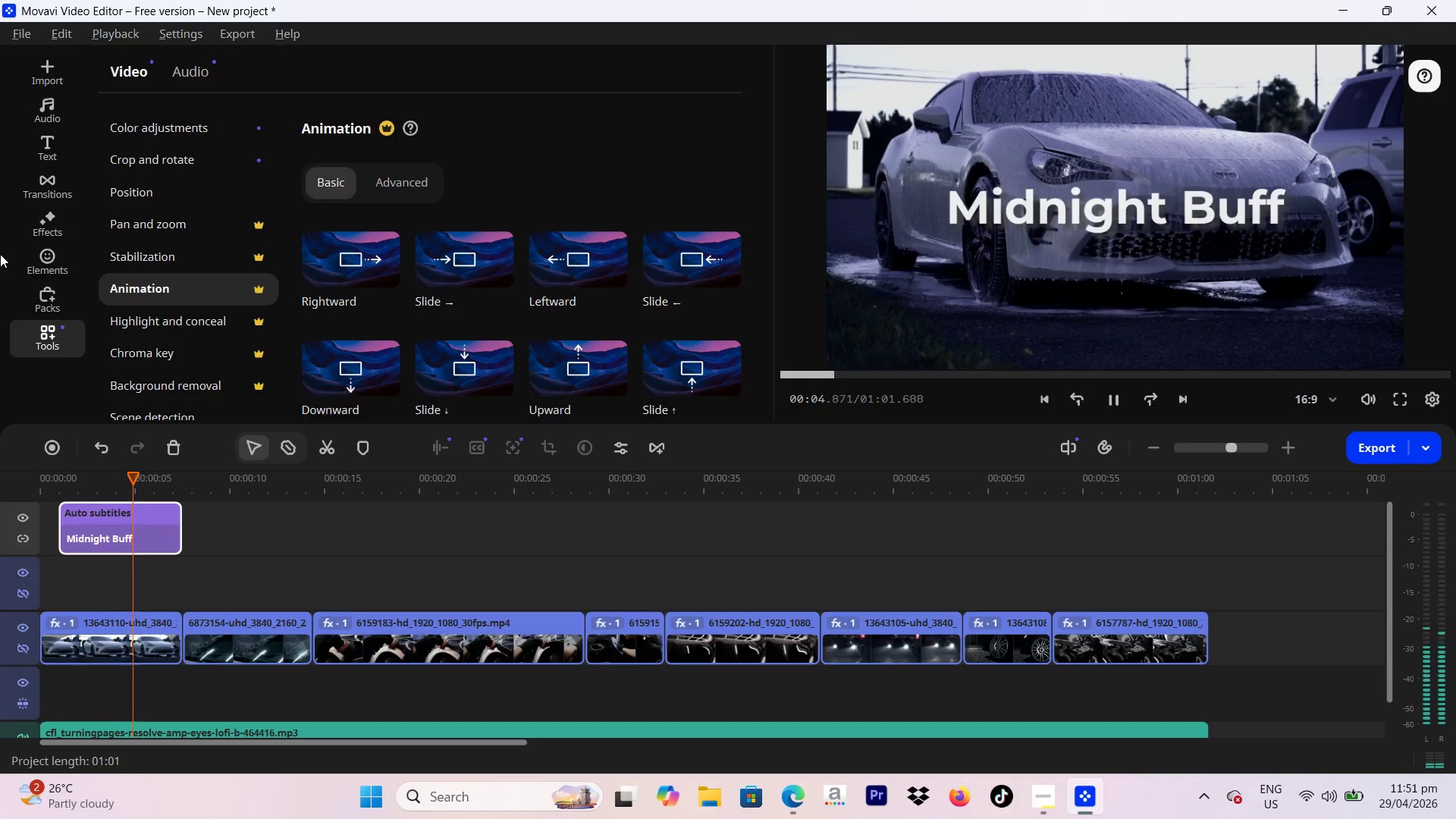 
wait(6.92)
 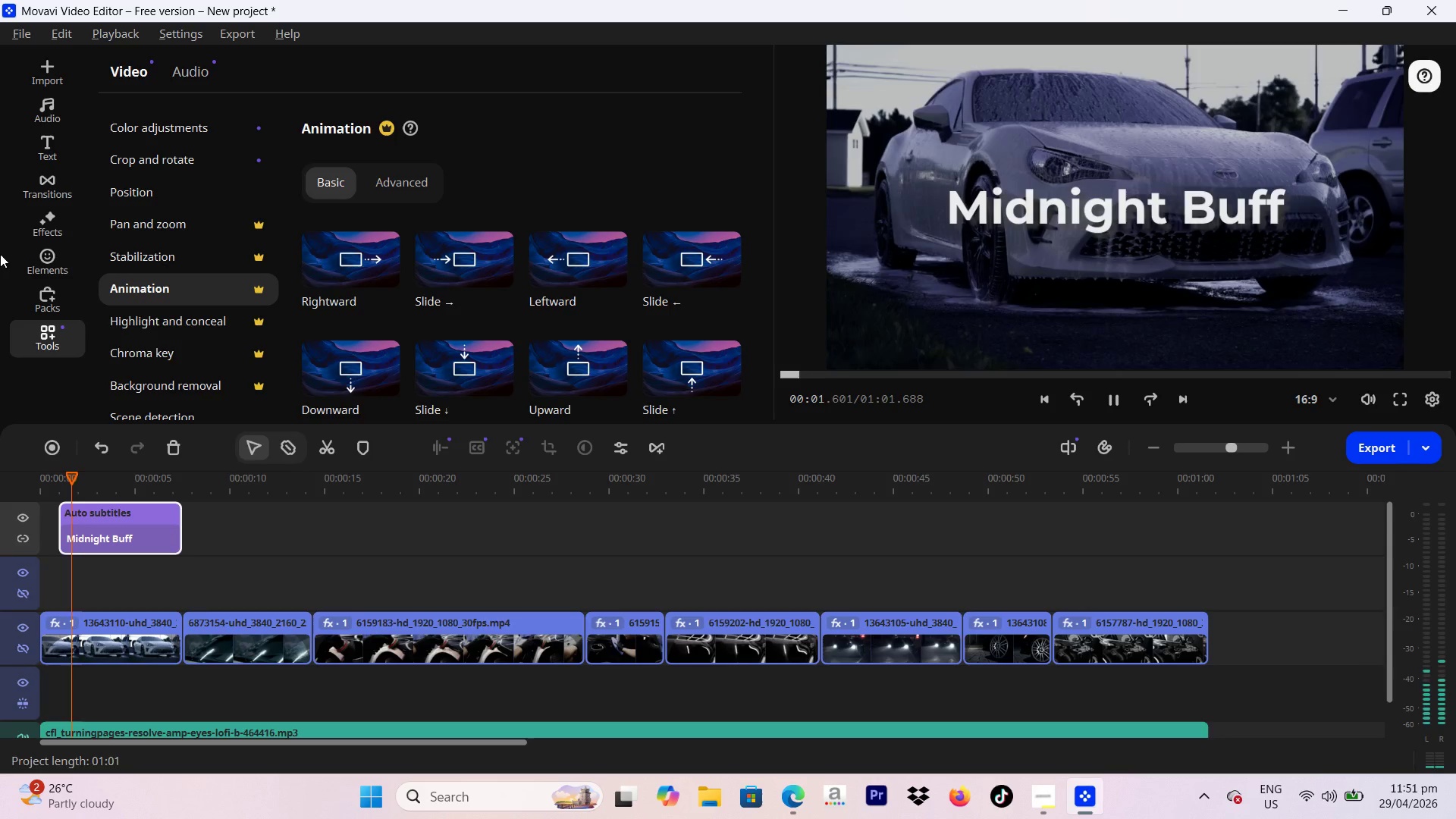 
key(Space)
 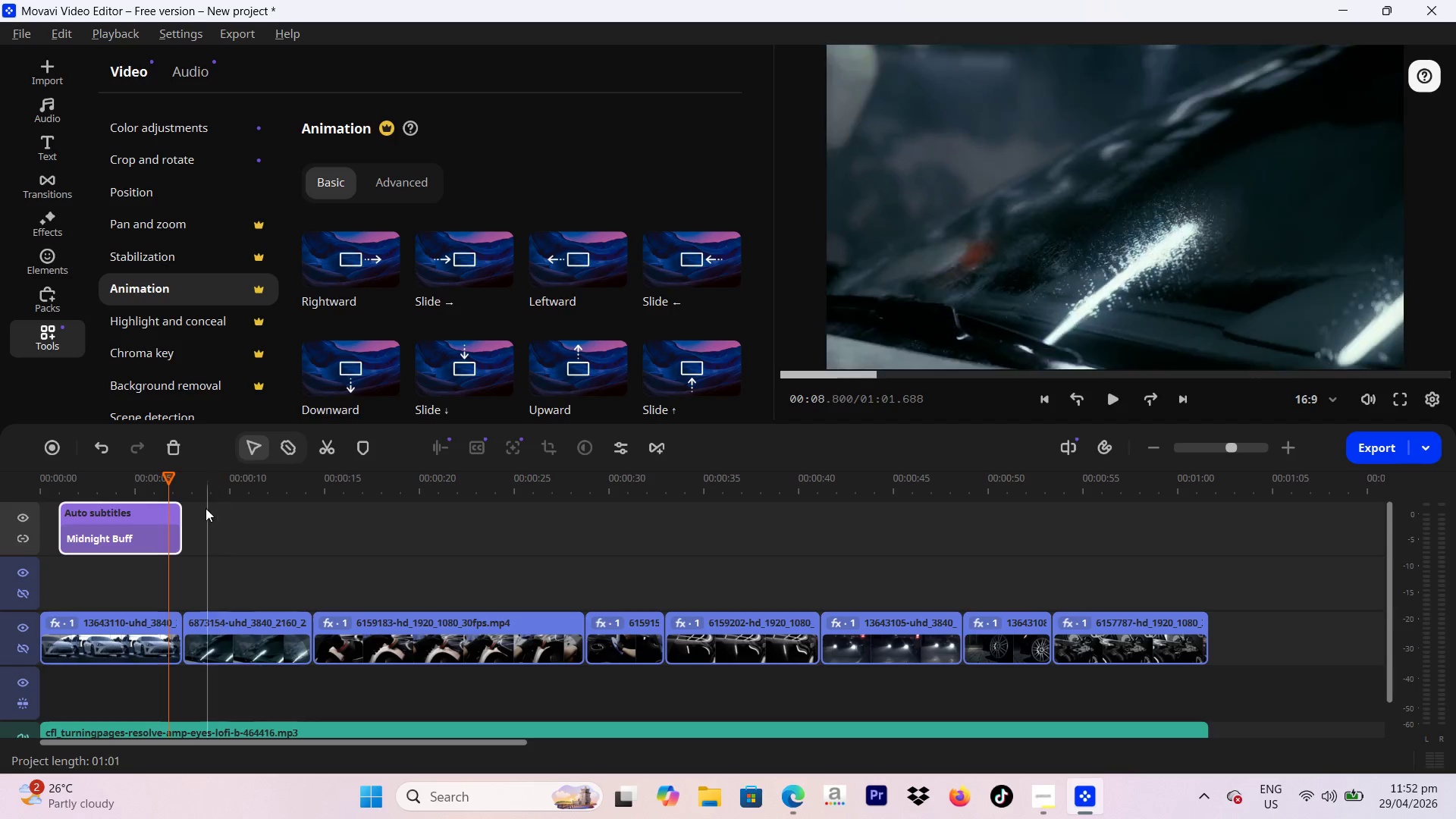 
left_click_drag(start_coordinate=[179, 519], to_coordinate=[165, 526])
 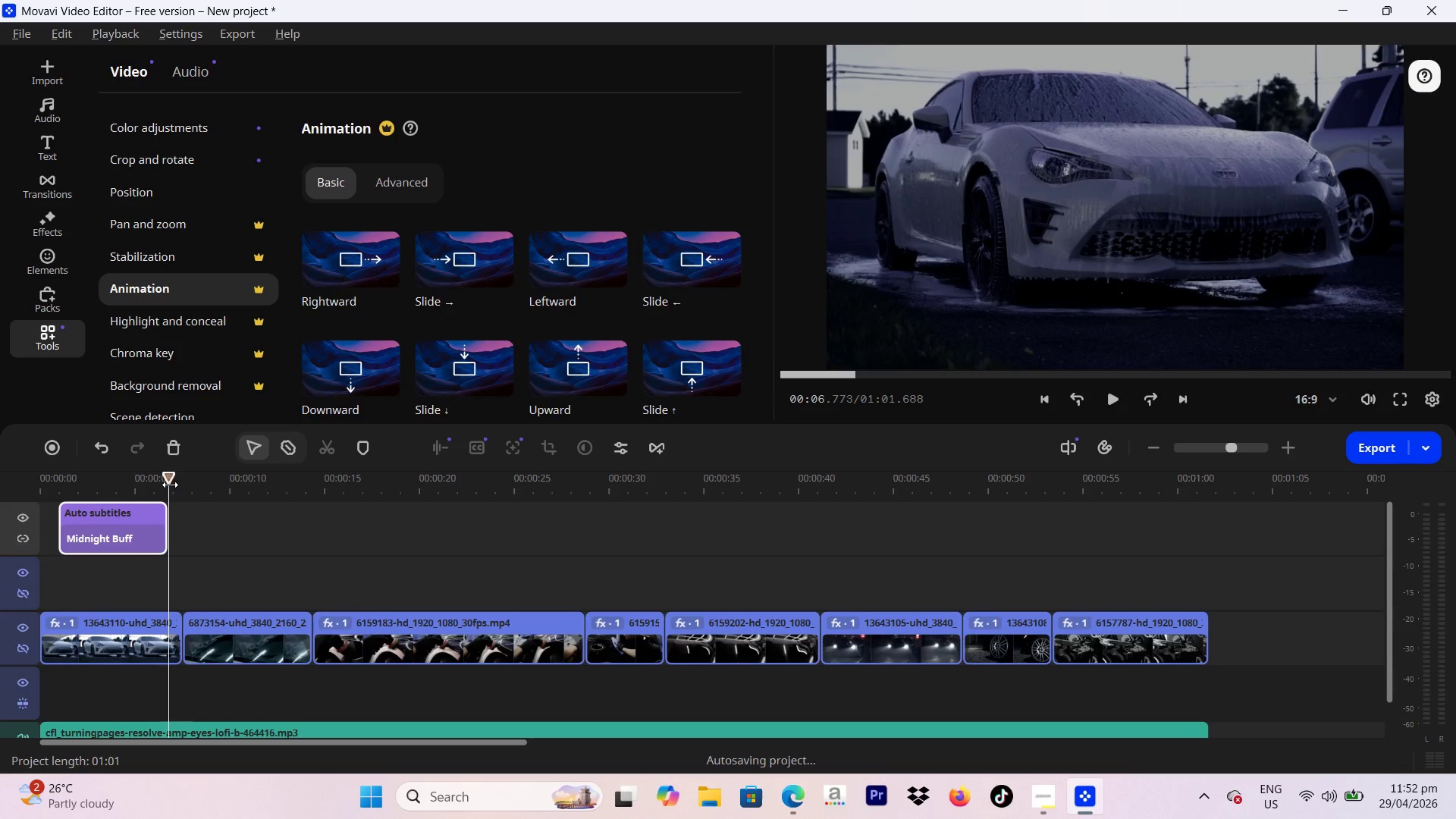 
left_click_drag(start_coordinate=[170, 485], to_coordinate=[115, 484])
 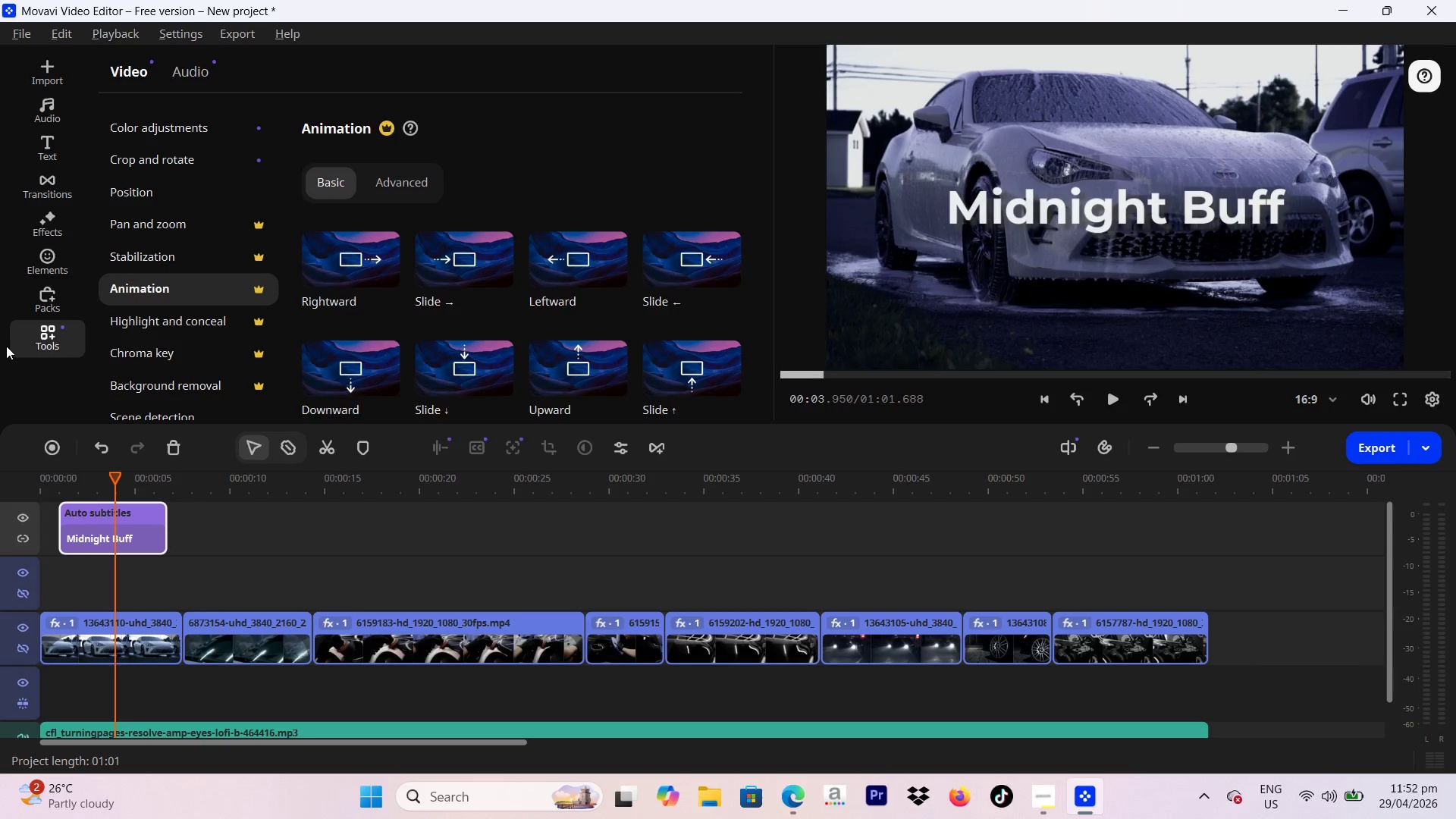 
key(Space)
 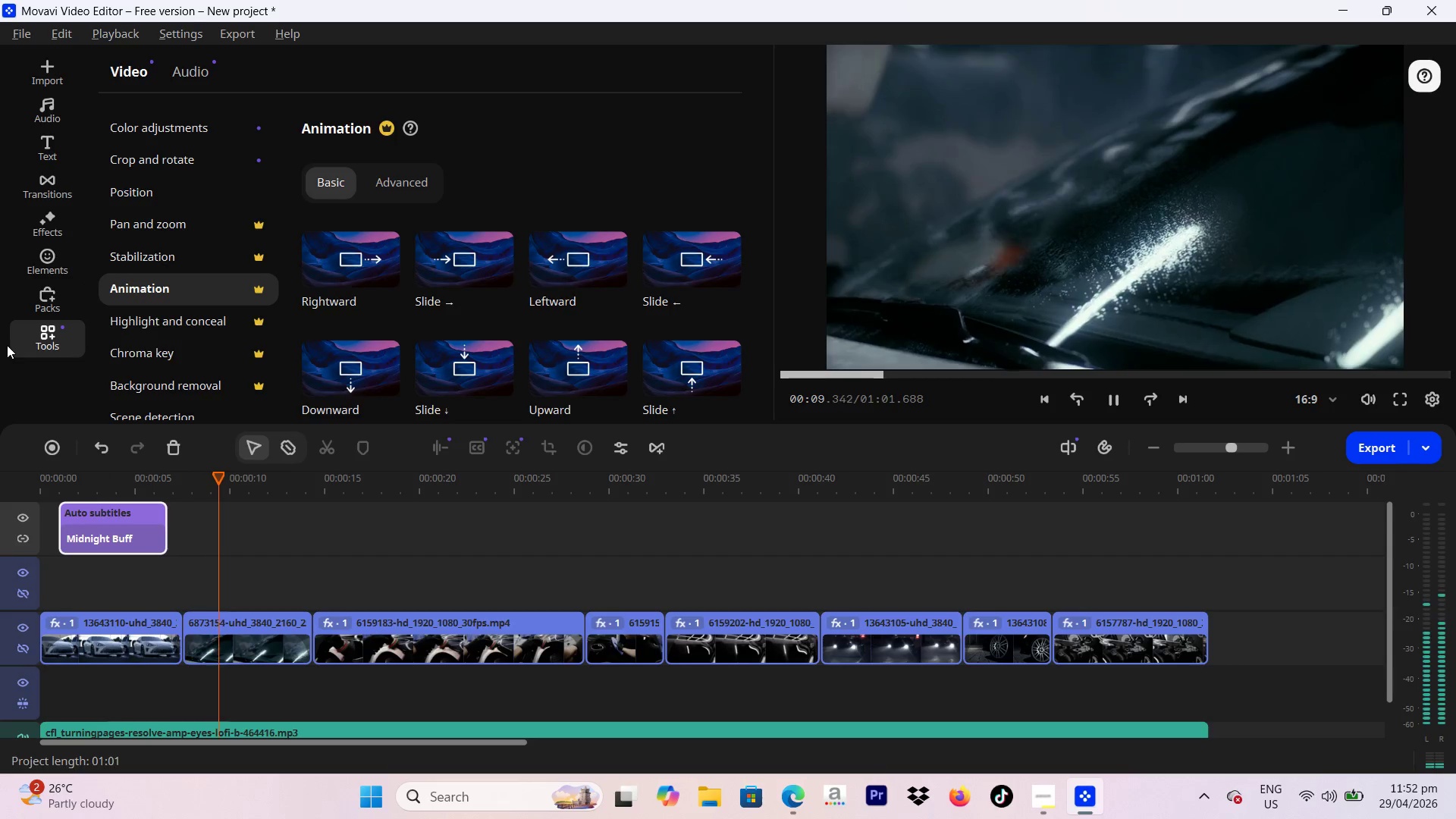 
wait(7.69)
 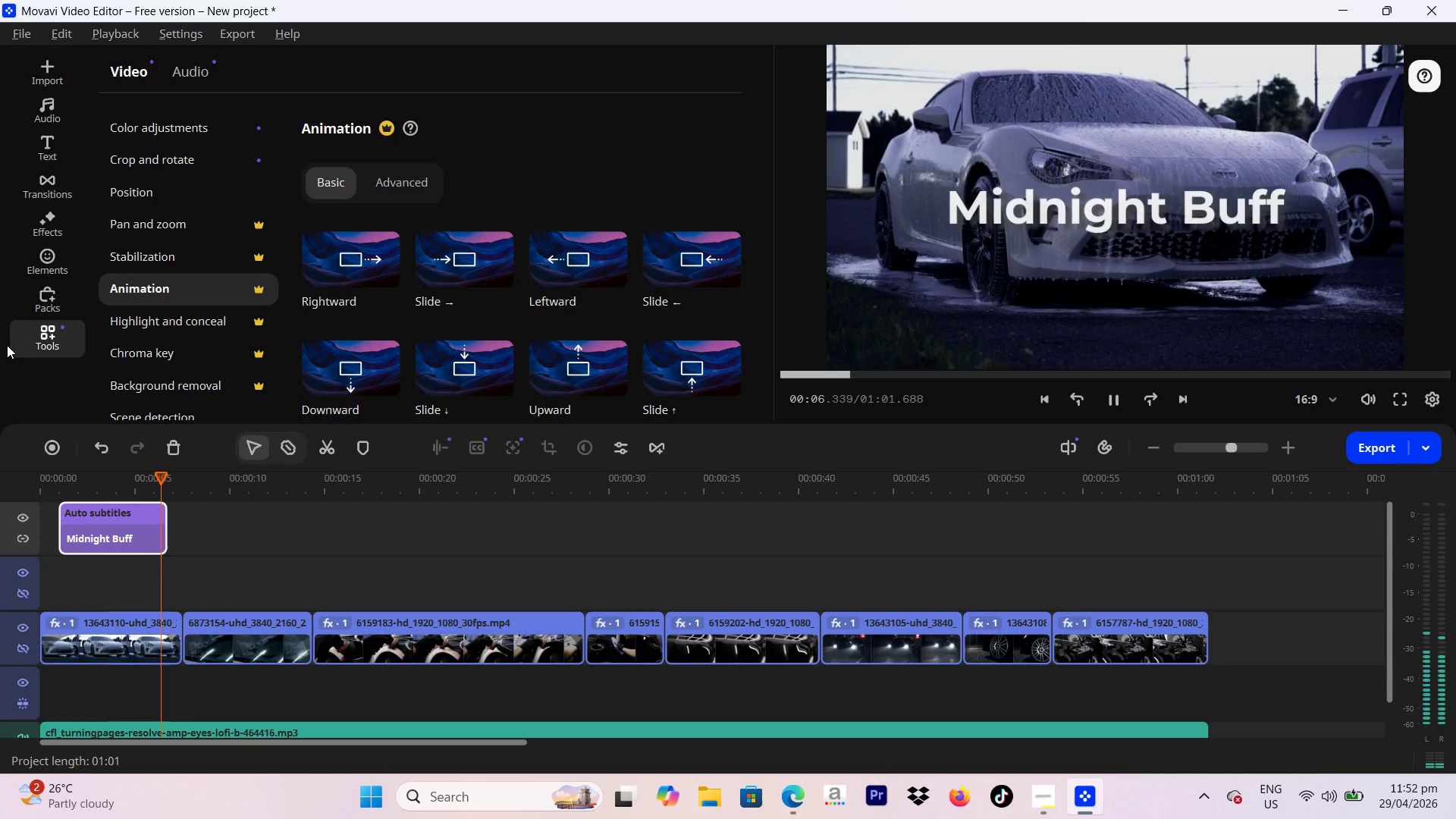 
key(Space)
 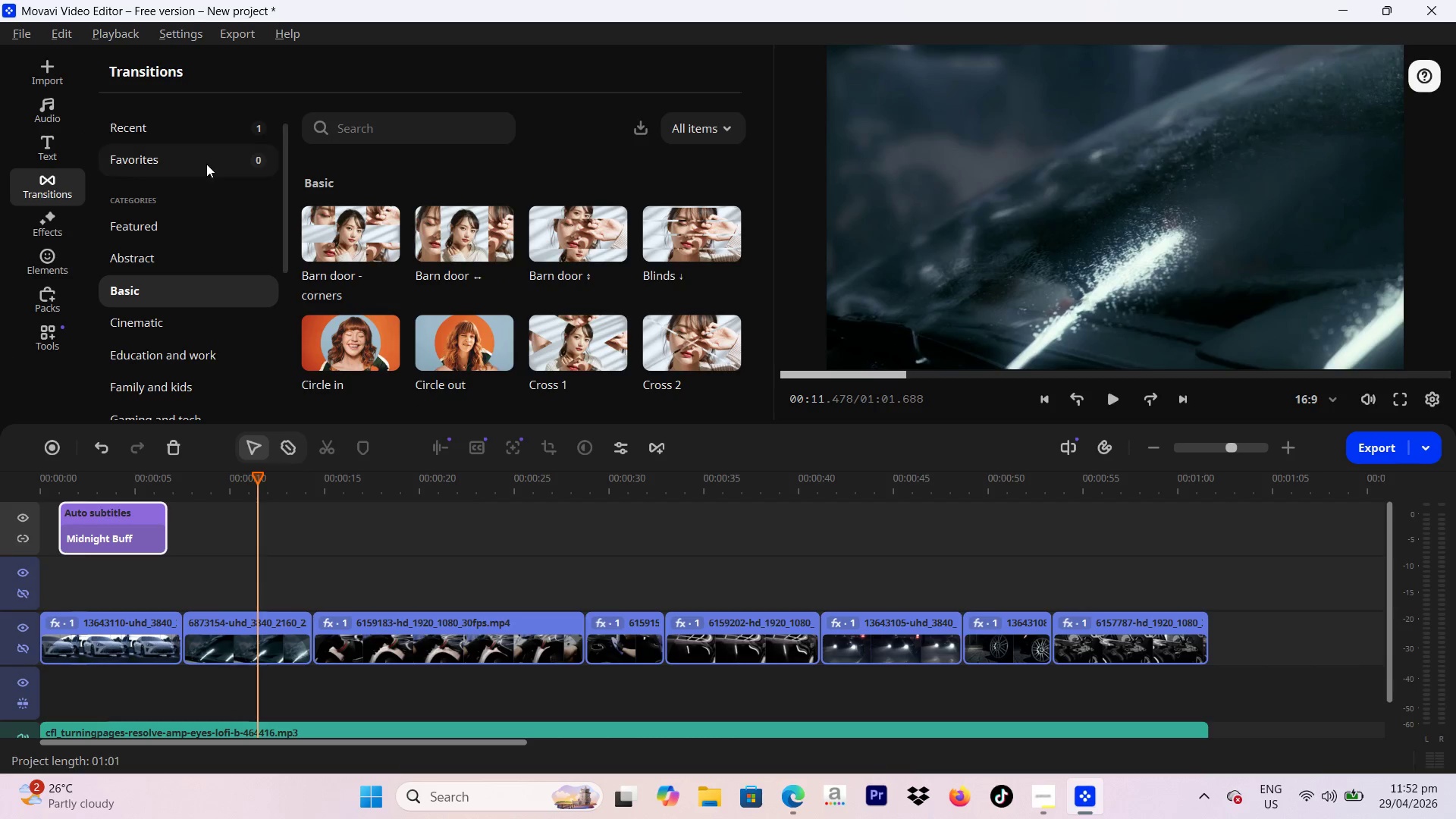 
wait(5.73)
 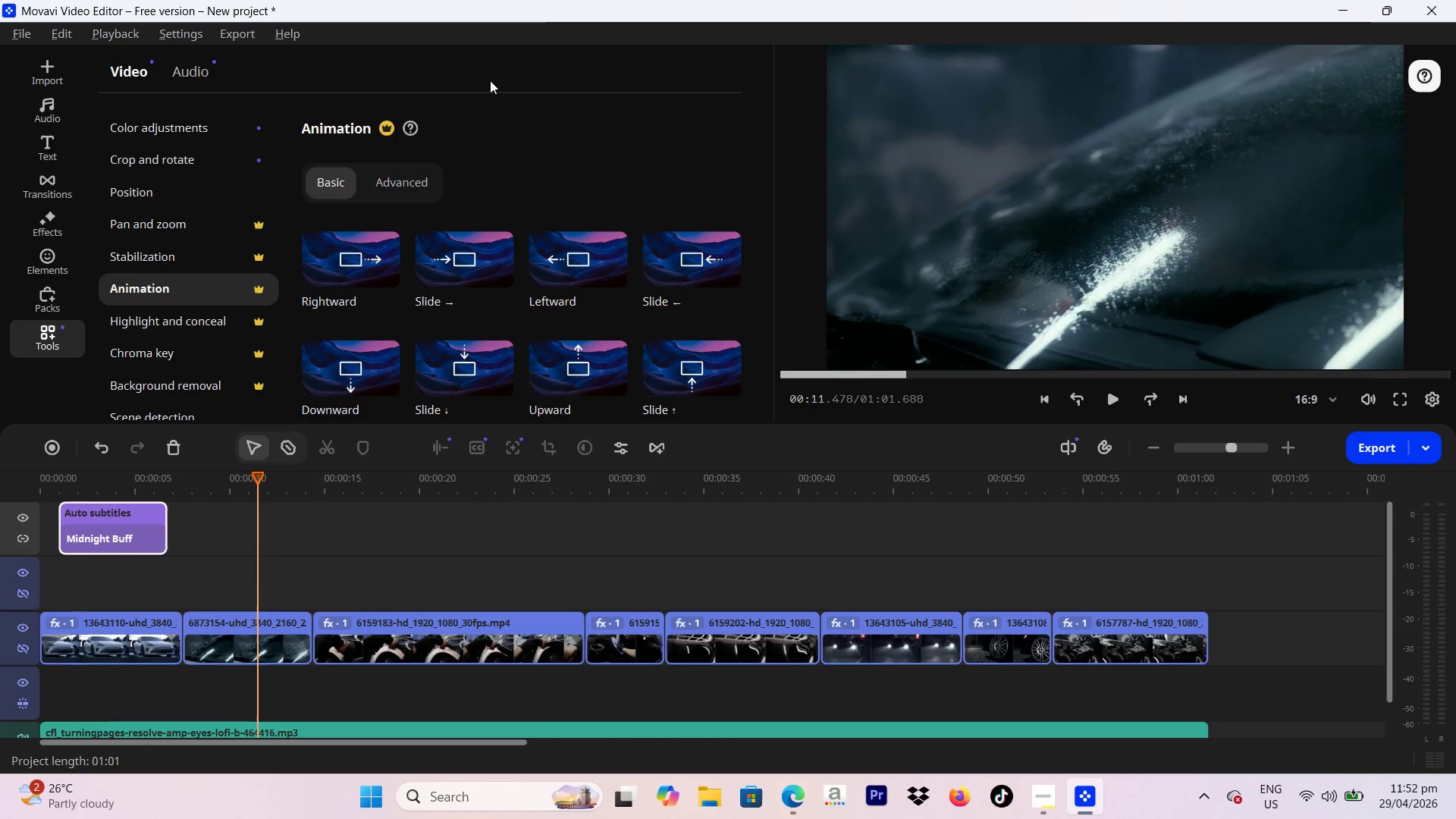 
left_click([187, 218])
 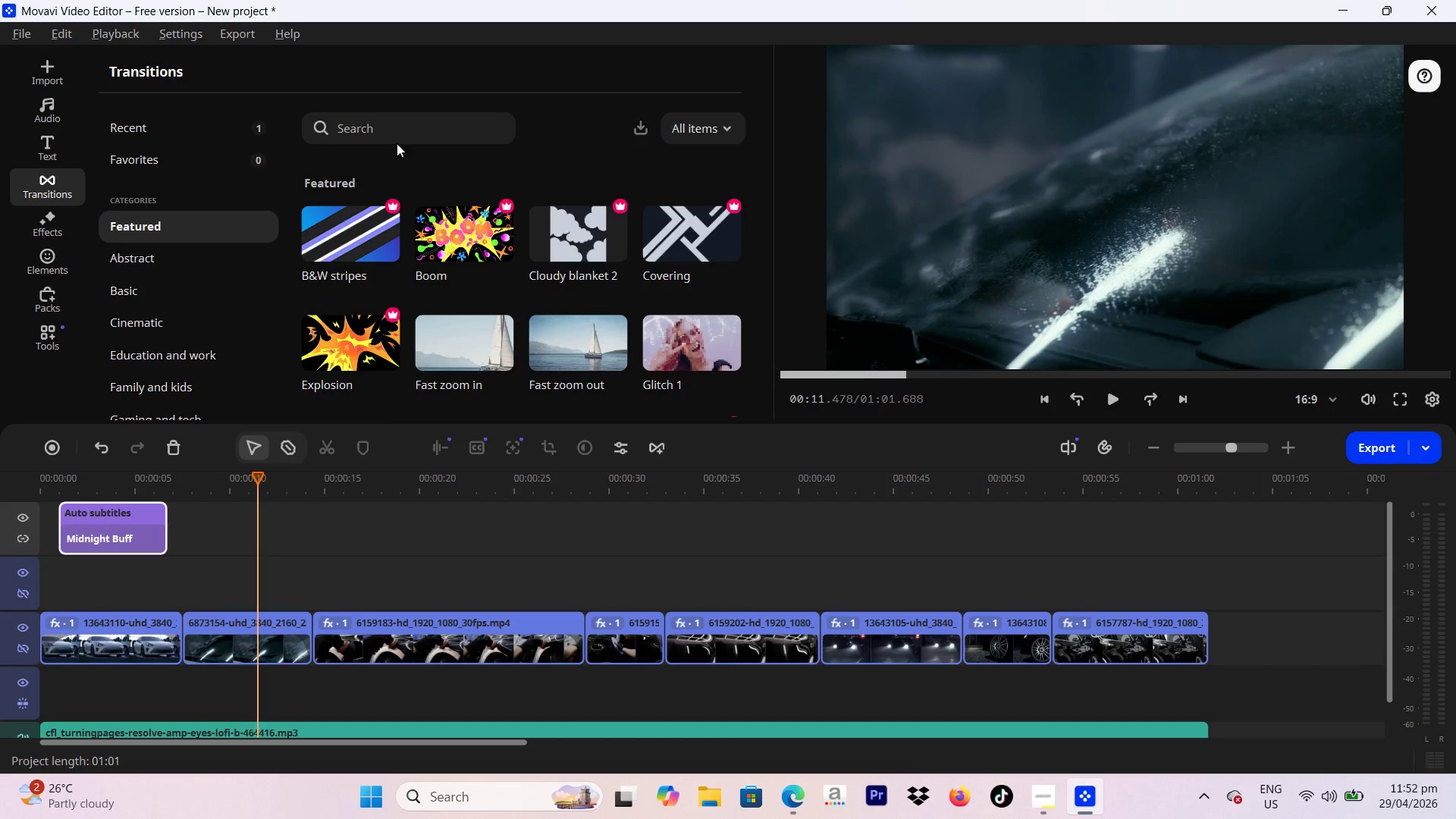 
scroll: coordinate [510, 230], scroll_direction: down, amount: 5.0
 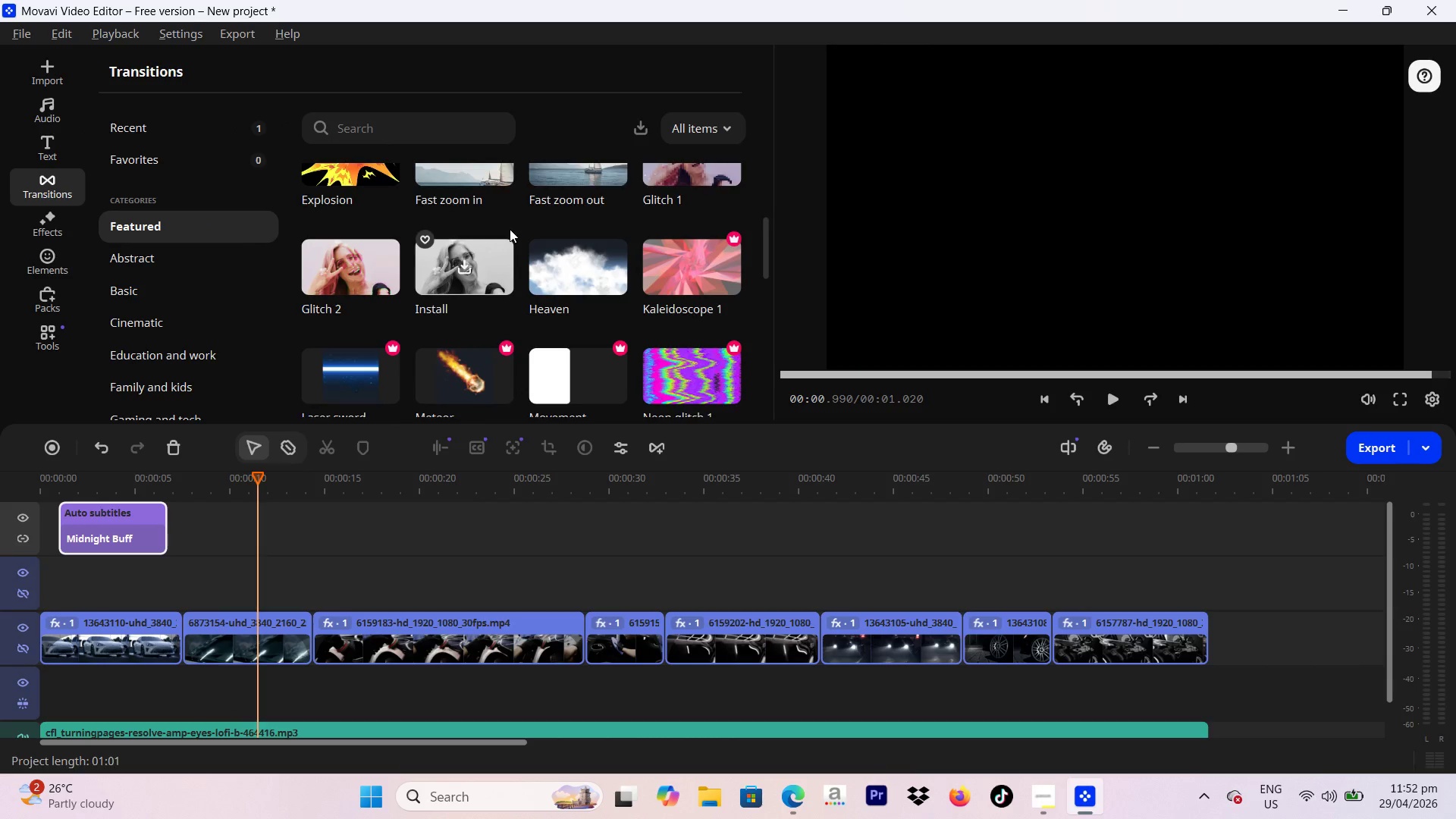 
scroll: coordinate [510, 225], scroll_direction: none, amount: 0.0
 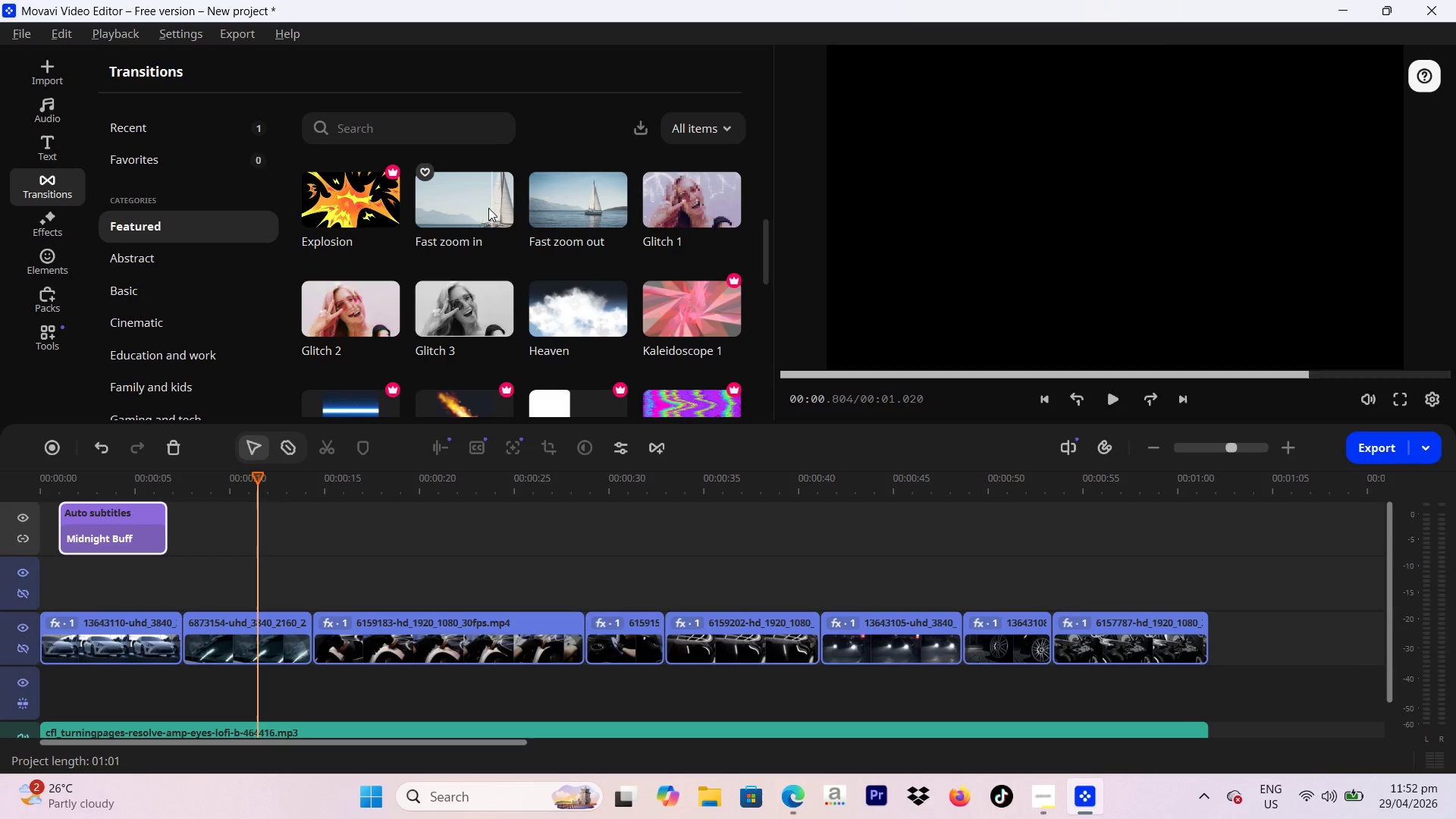 
left_click_drag(start_coordinate=[476, 199], to_coordinate=[173, 628])
 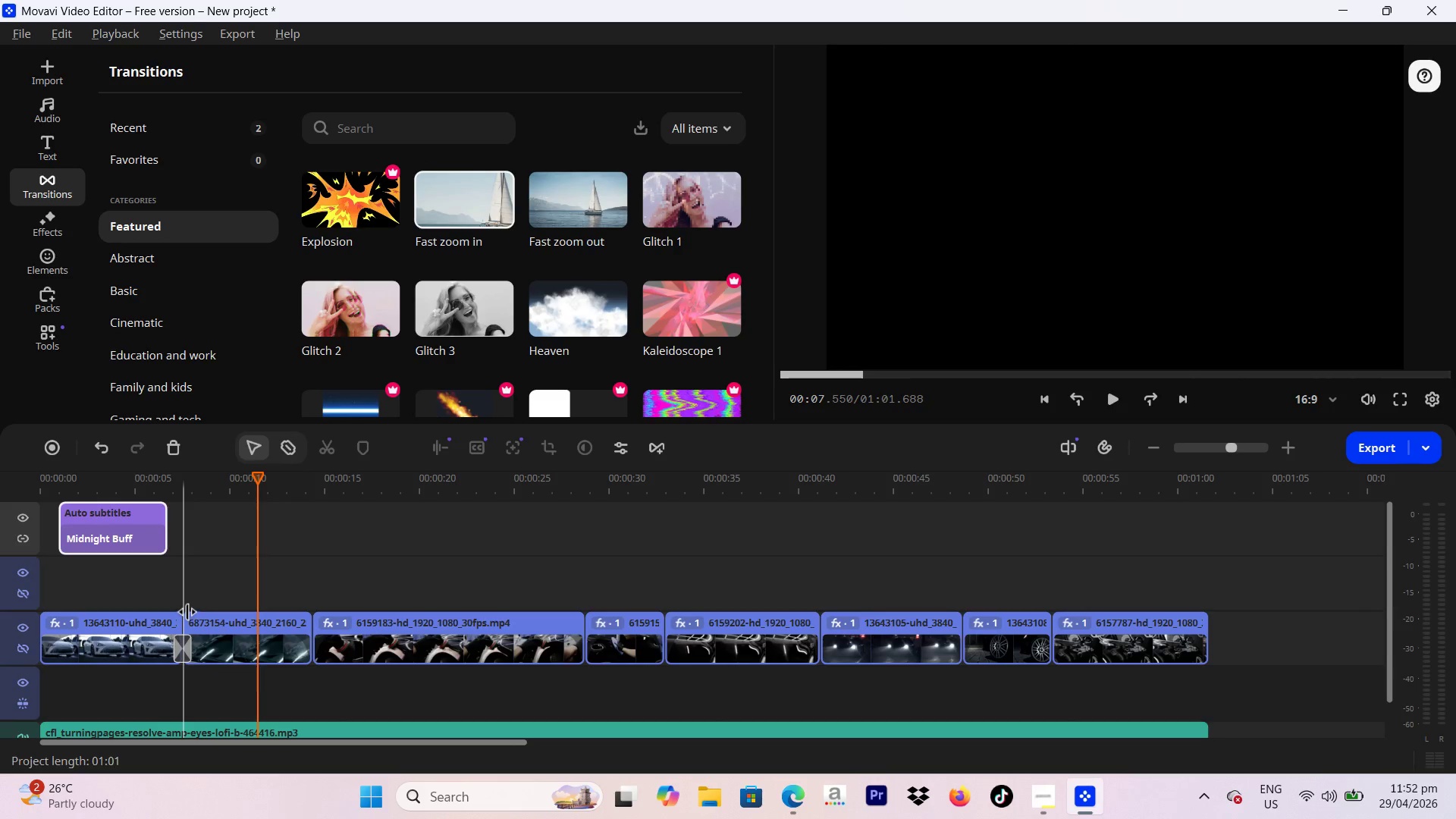 
left_click_drag(start_coordinate=[187, 598], to_coordinate=[171, 593])
 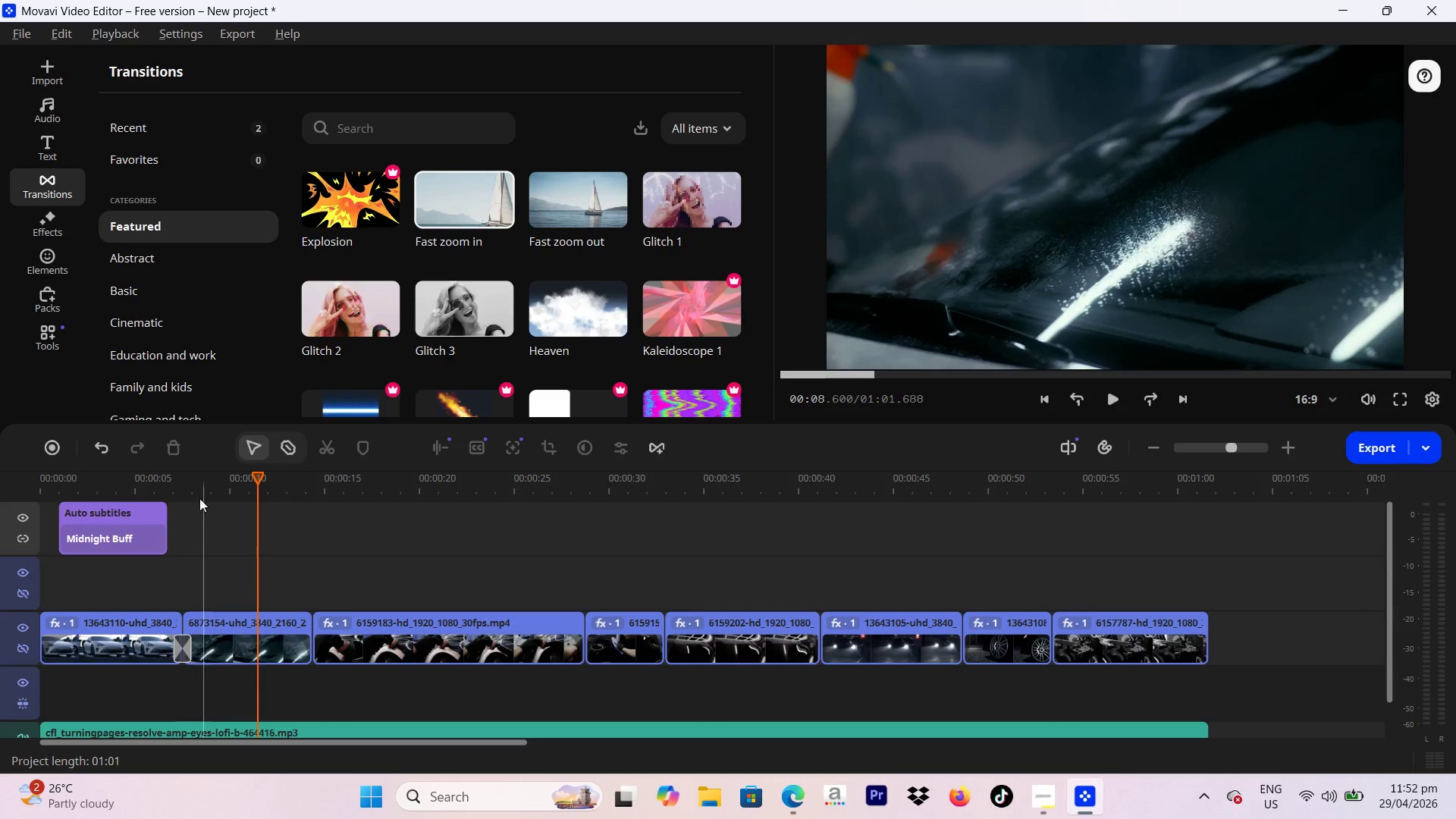 
left_click_drag(start_coordinate=[192, 491], to_coordinate=[150, 499])
 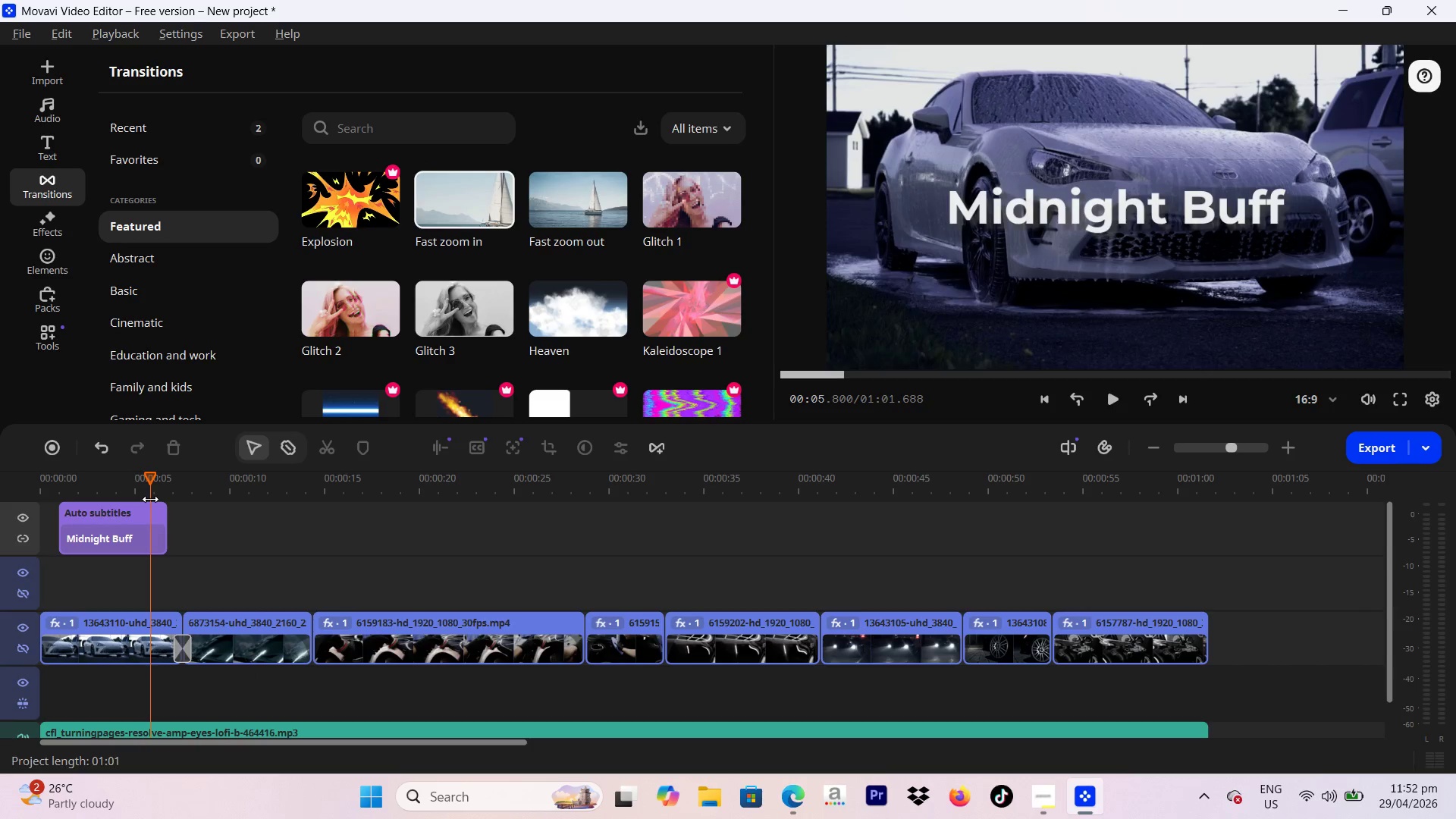 
key(Space)
 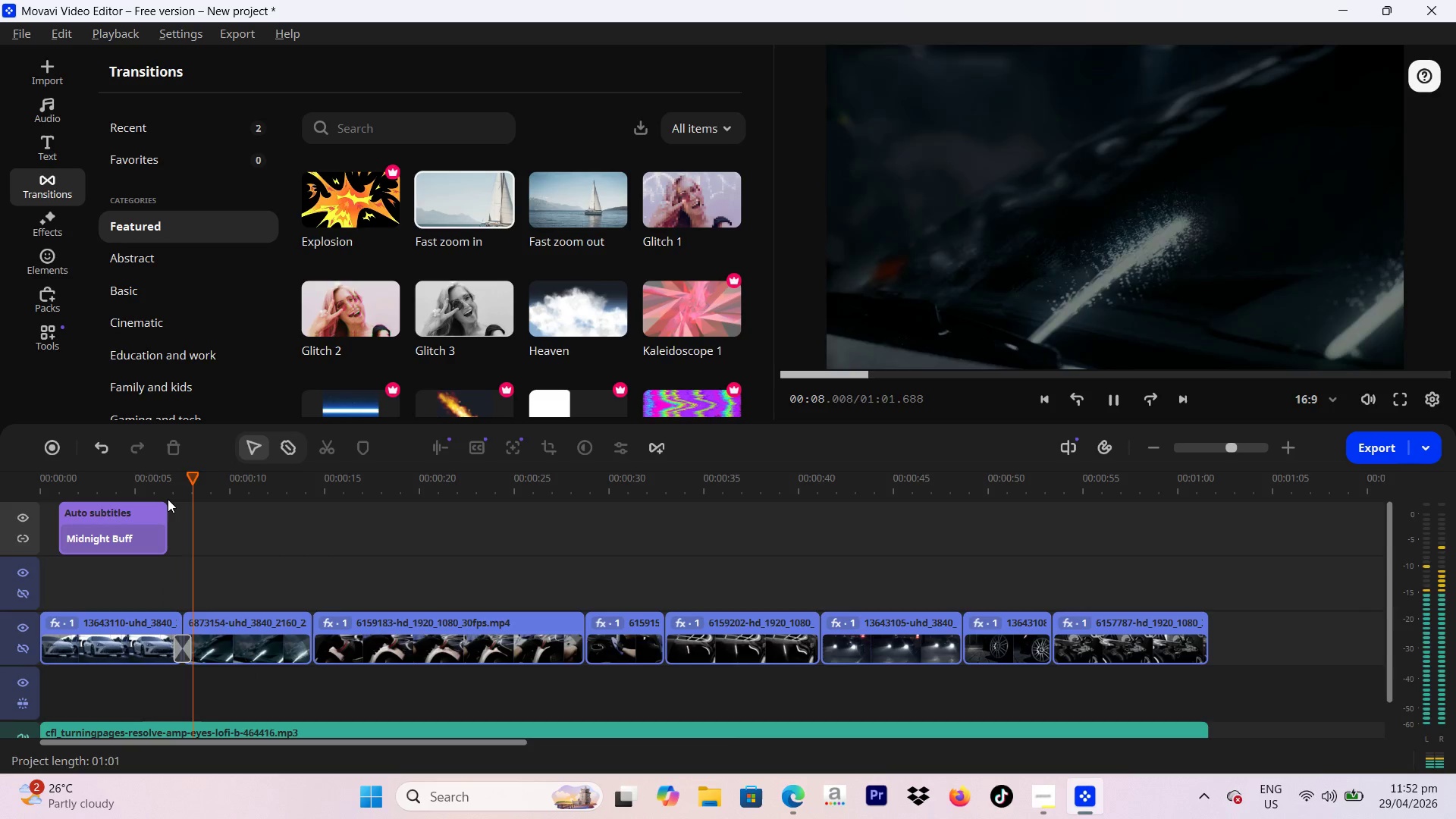 
key(Space)
 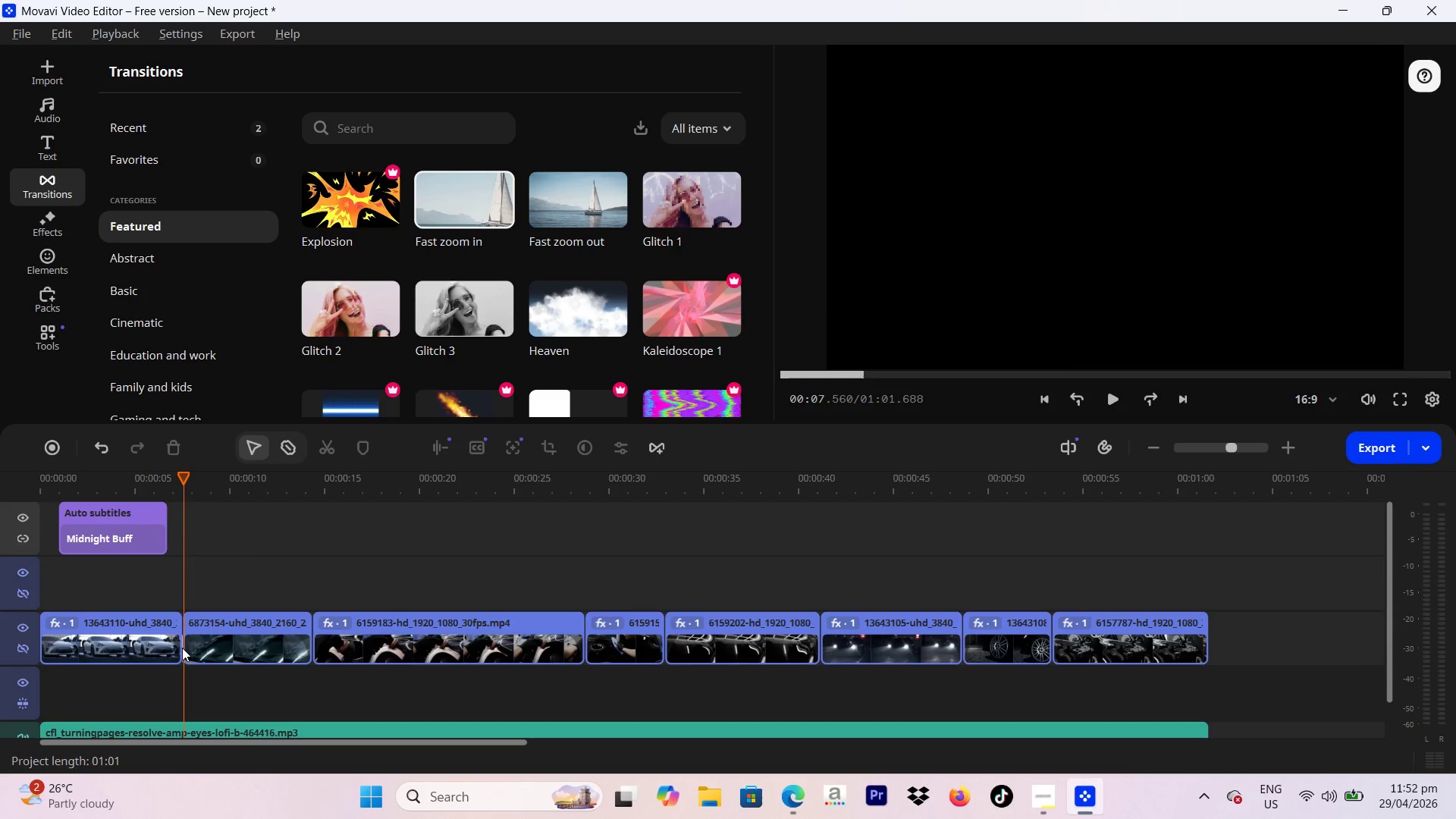 
wait(5.08)
 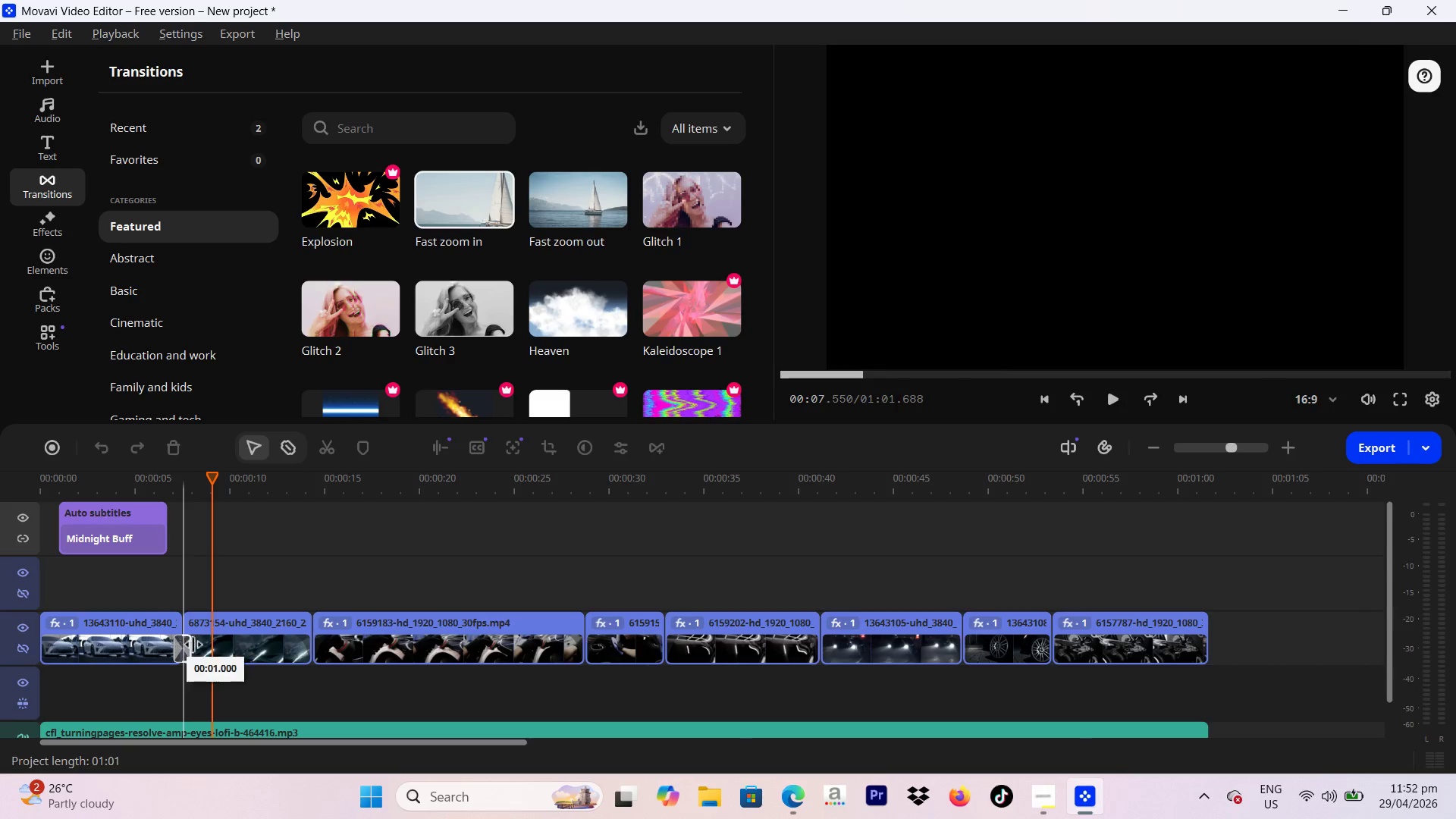 
key(Control+Z)
 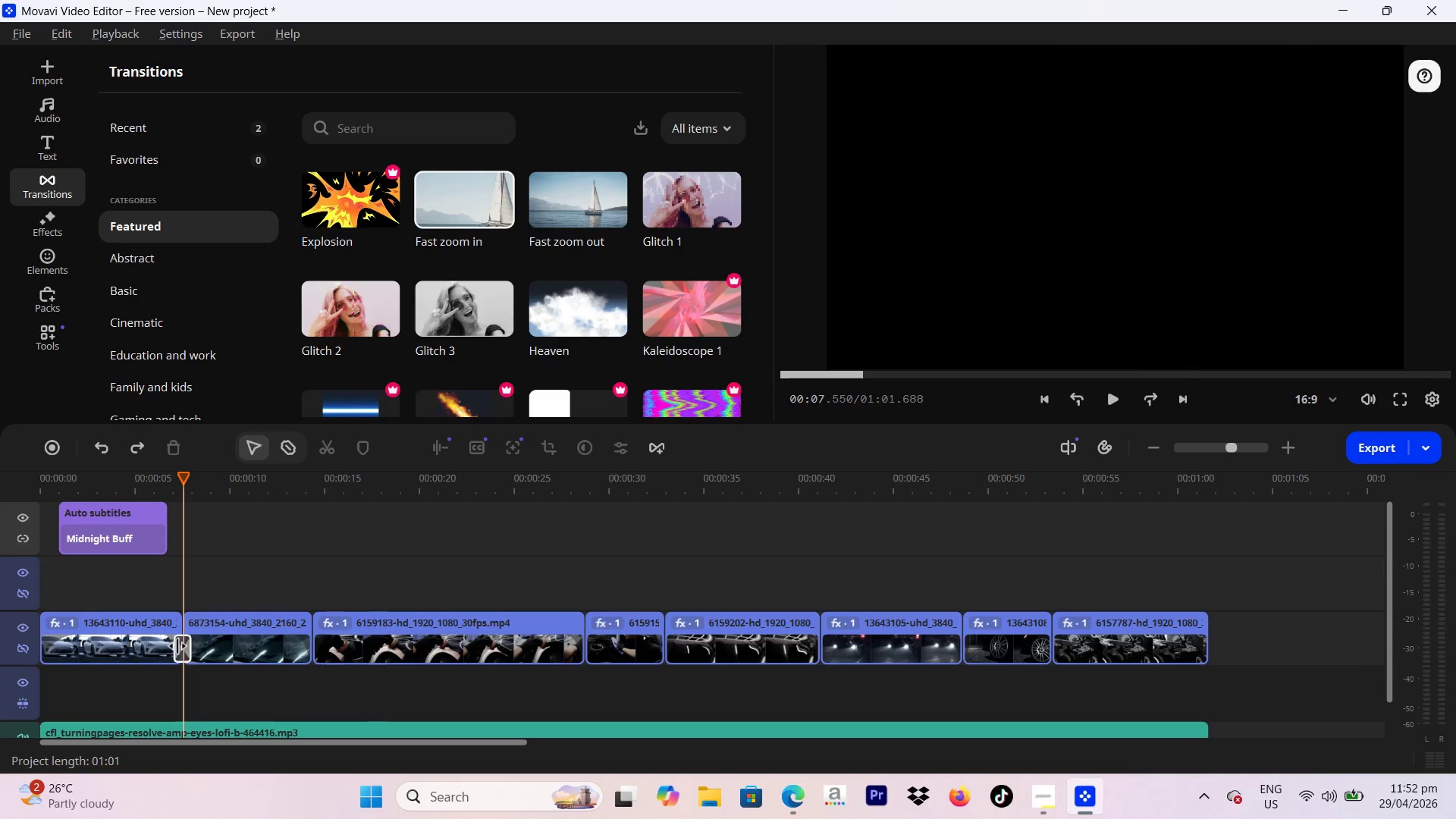 
key(Control+Z)
 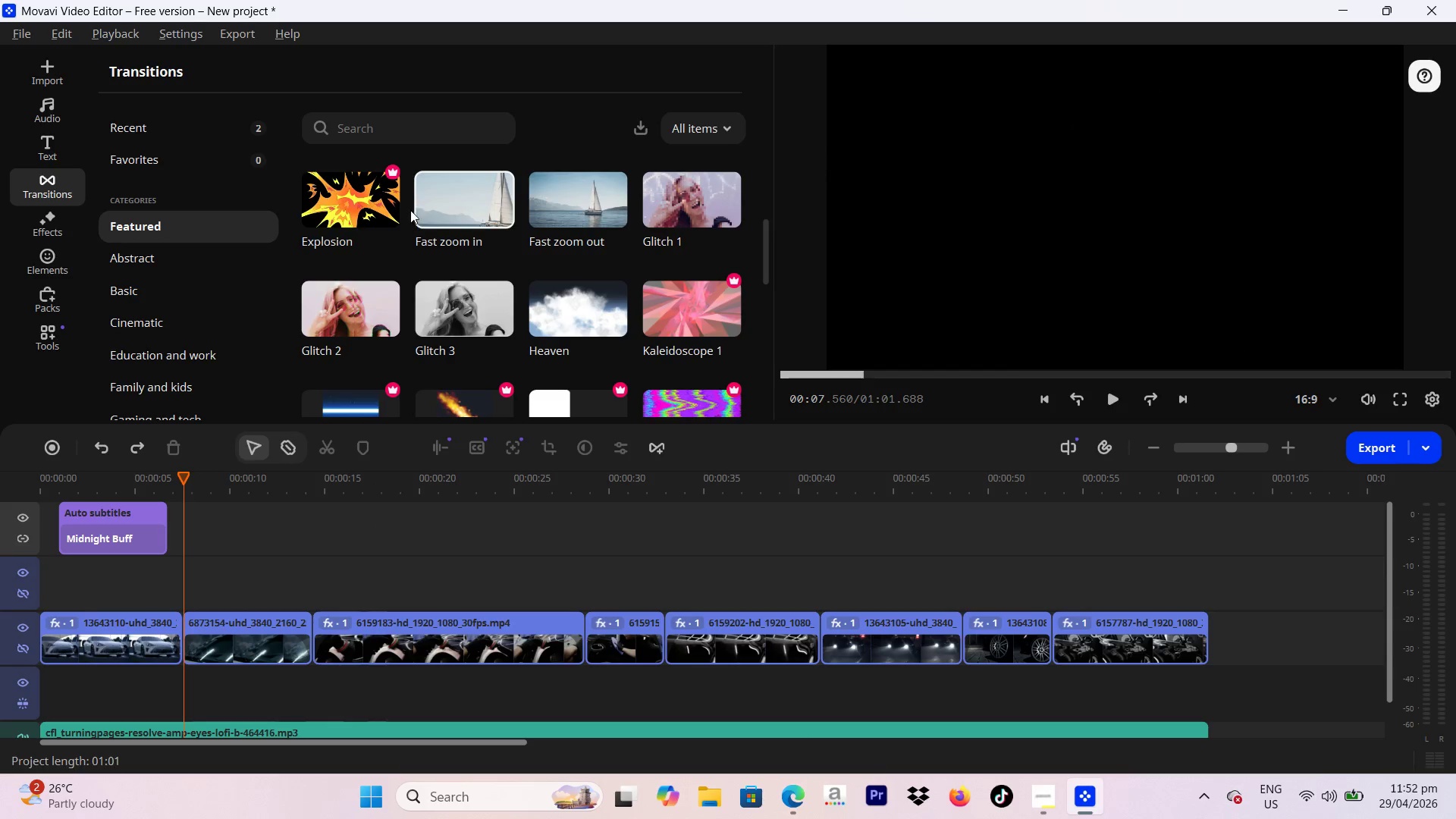 
left_click_drag(start_coordinate=[438, 212], to_coordinate=[318, 634])
 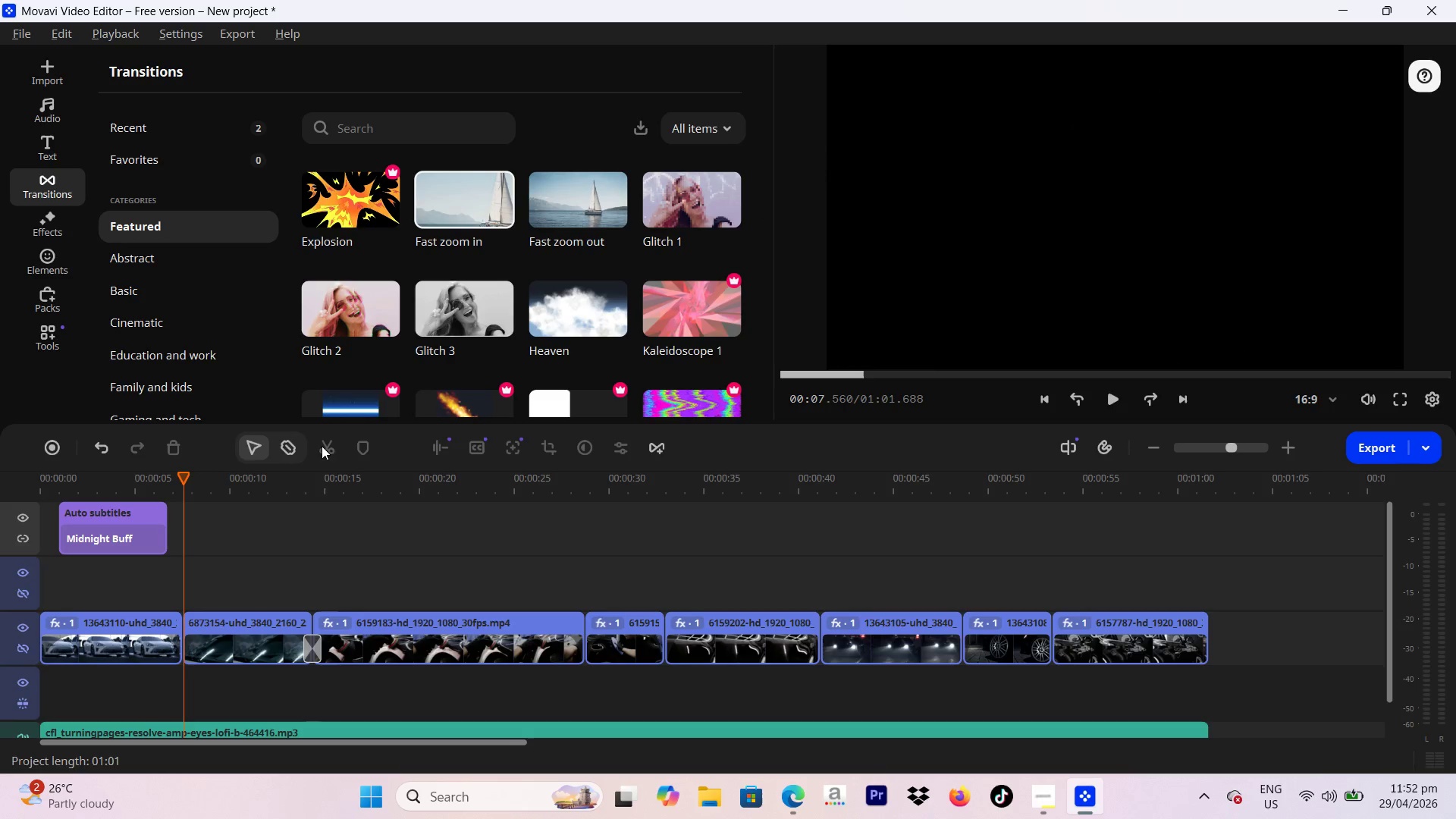 
left_click_drag(start_coordinate=[311, 479], to_coordinate=[299, 516])
 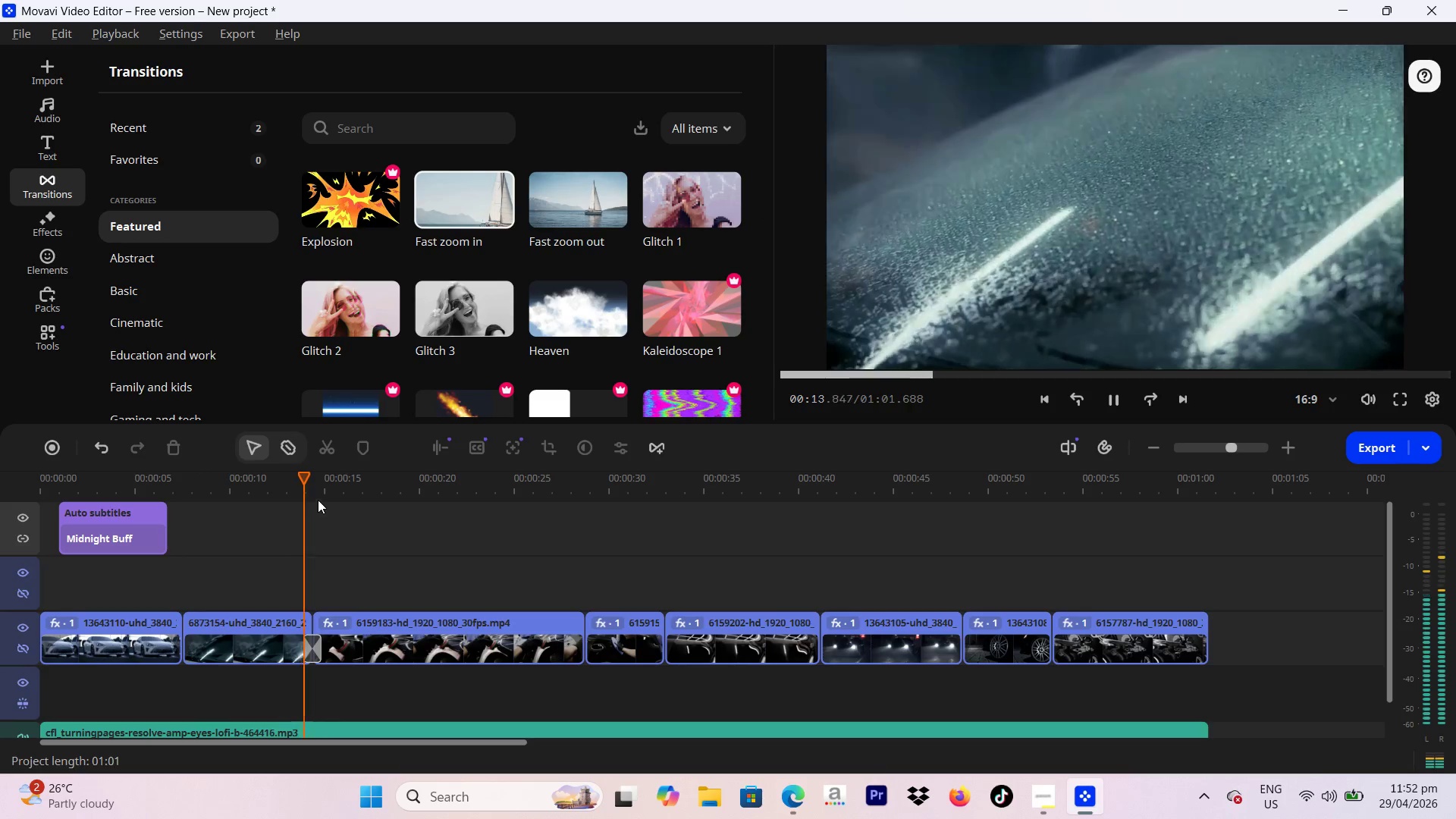 
key(Space)
 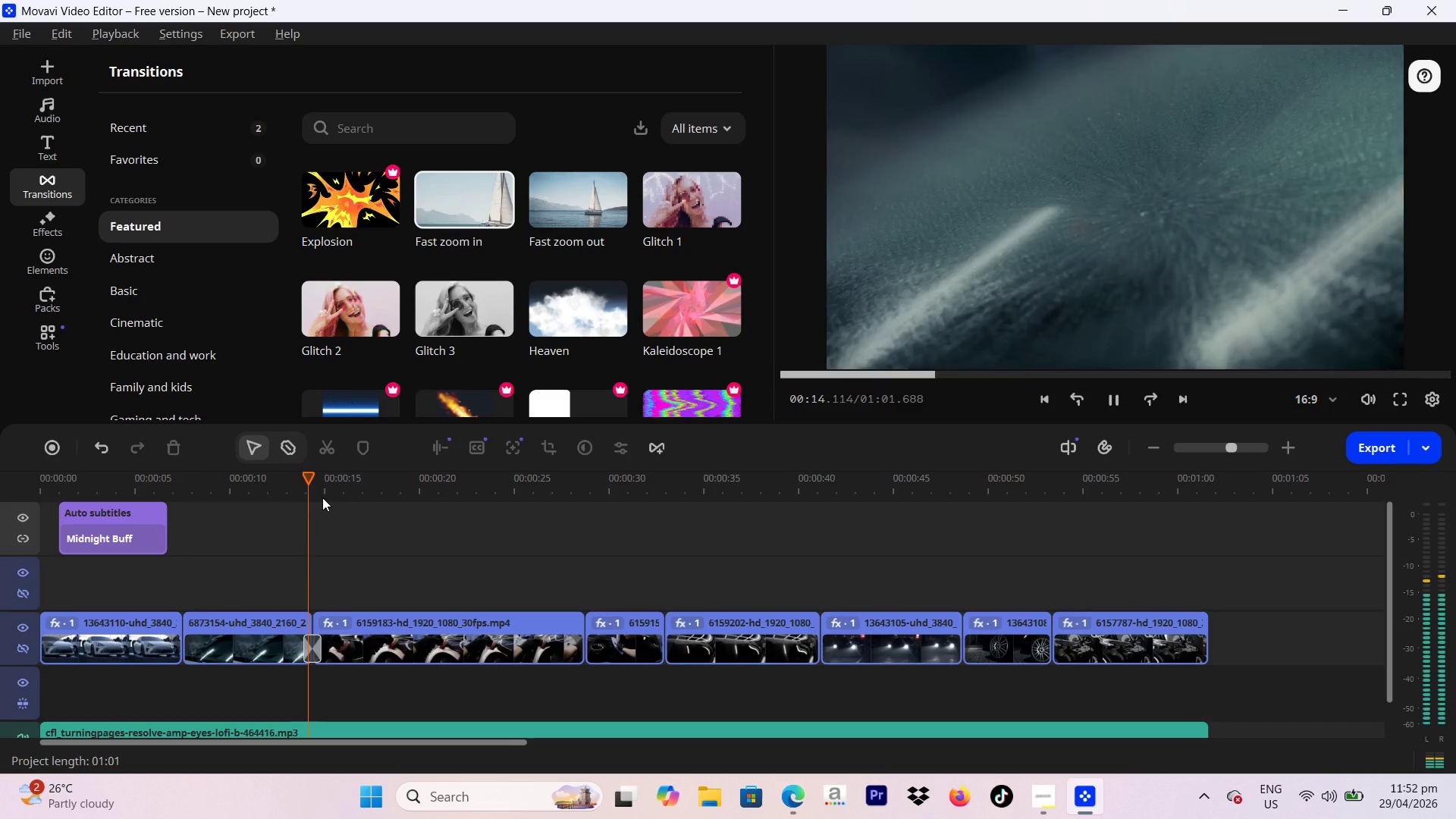 
key(Space)
 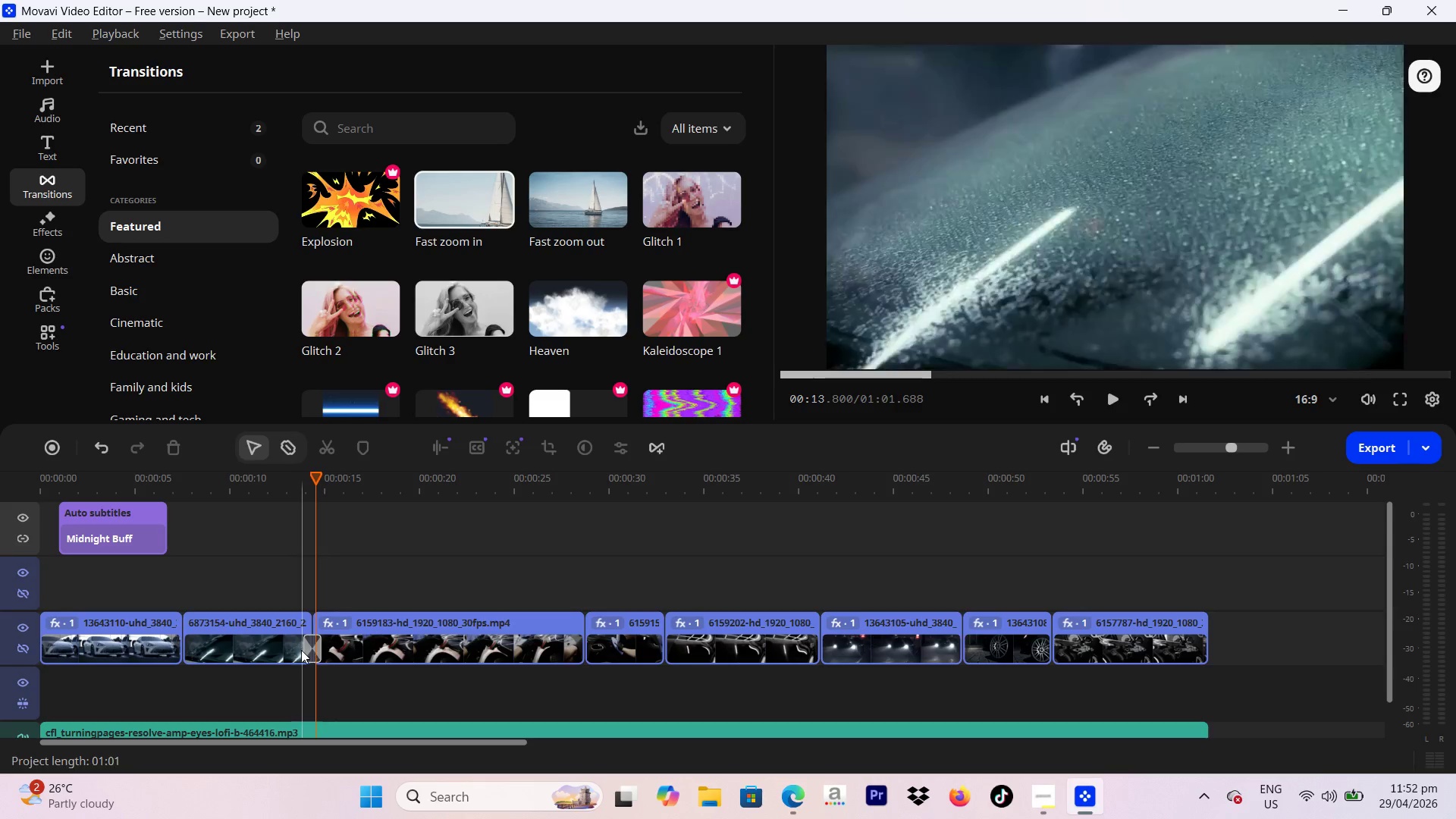 
left_click([306, 655])
 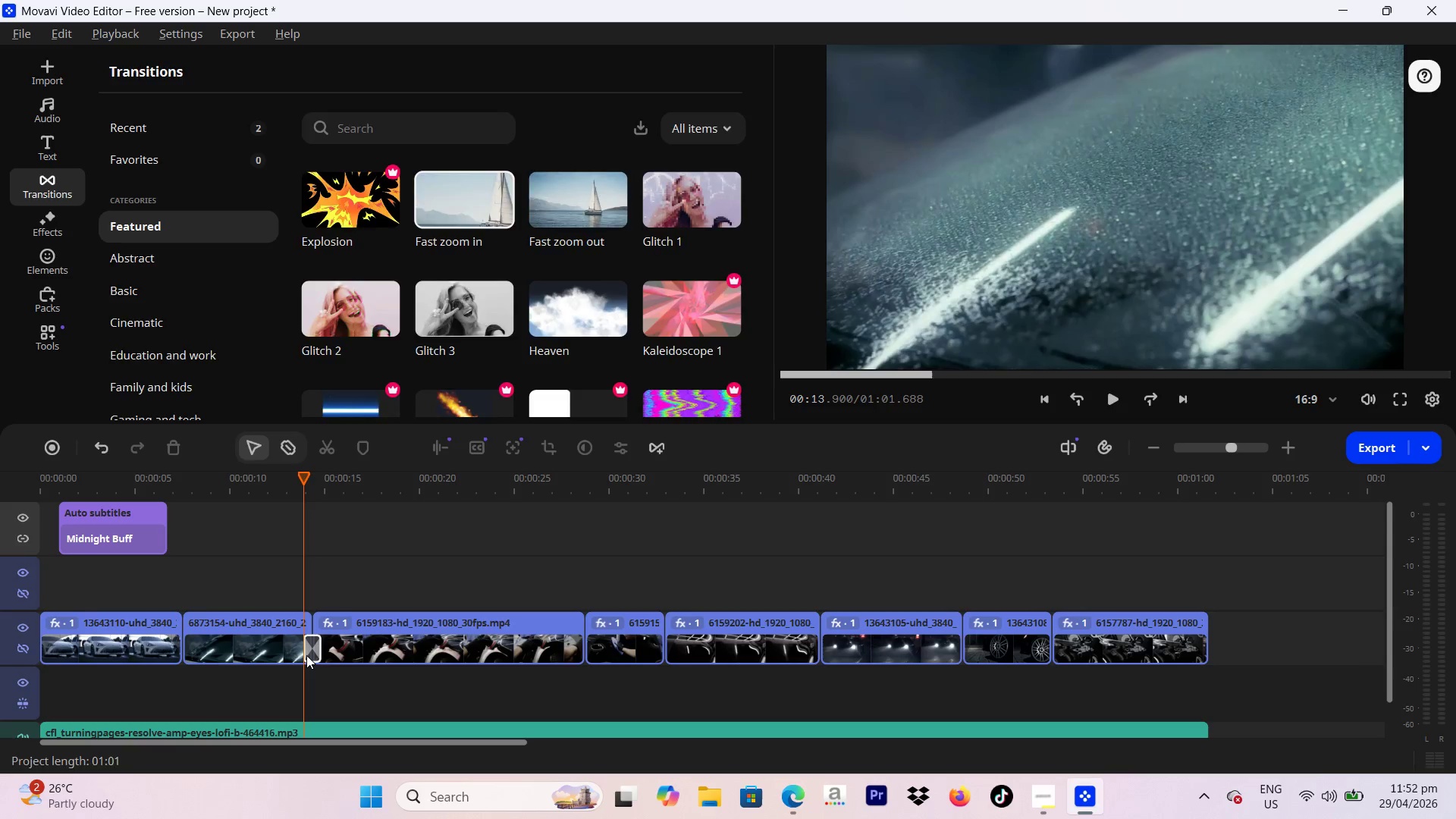 
left_click_drag(start_coordinate=[306, 655], to_coordinate=[303, 651])
 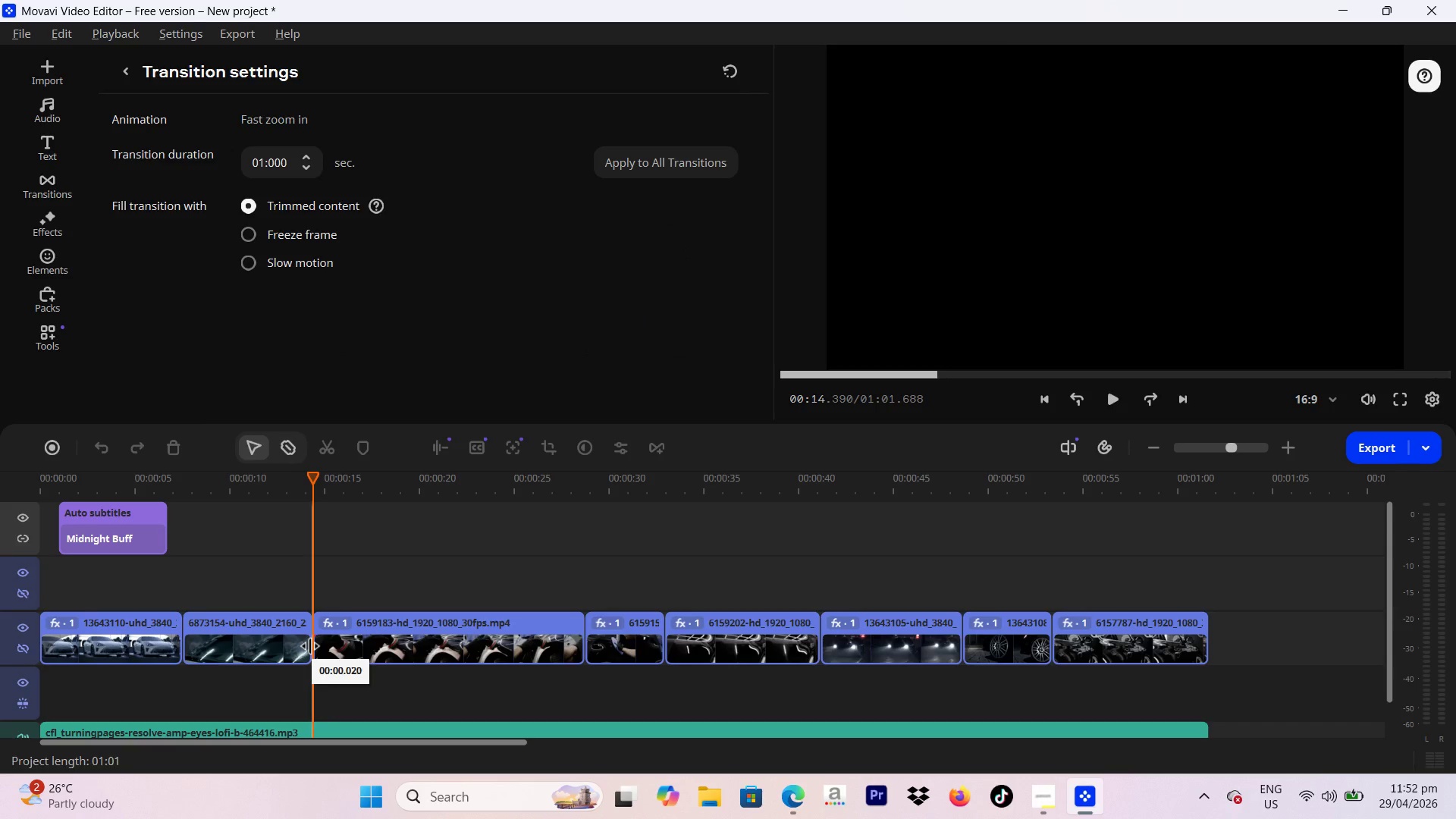 
key(Space)
 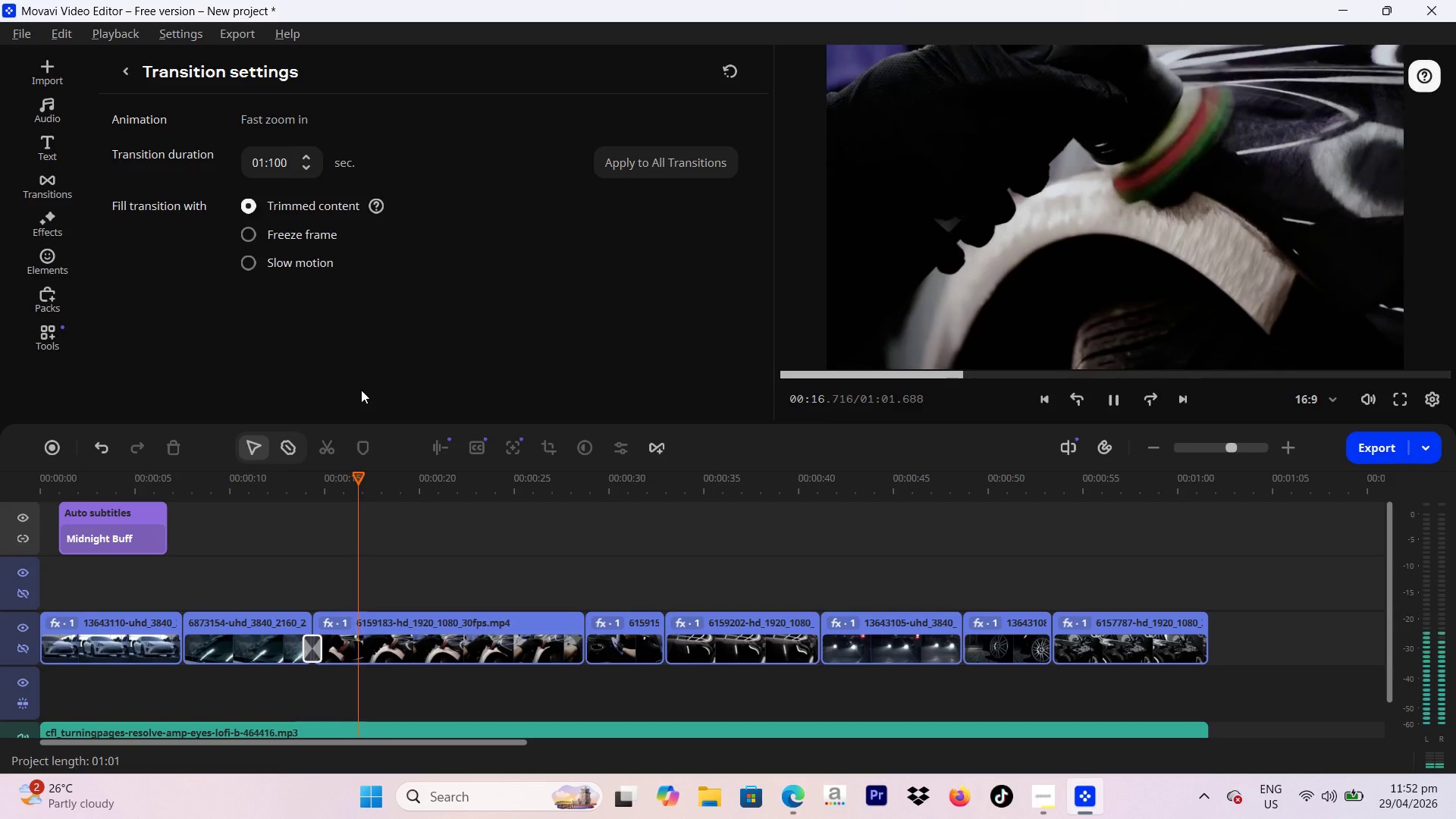 
left_click([258, 263])
 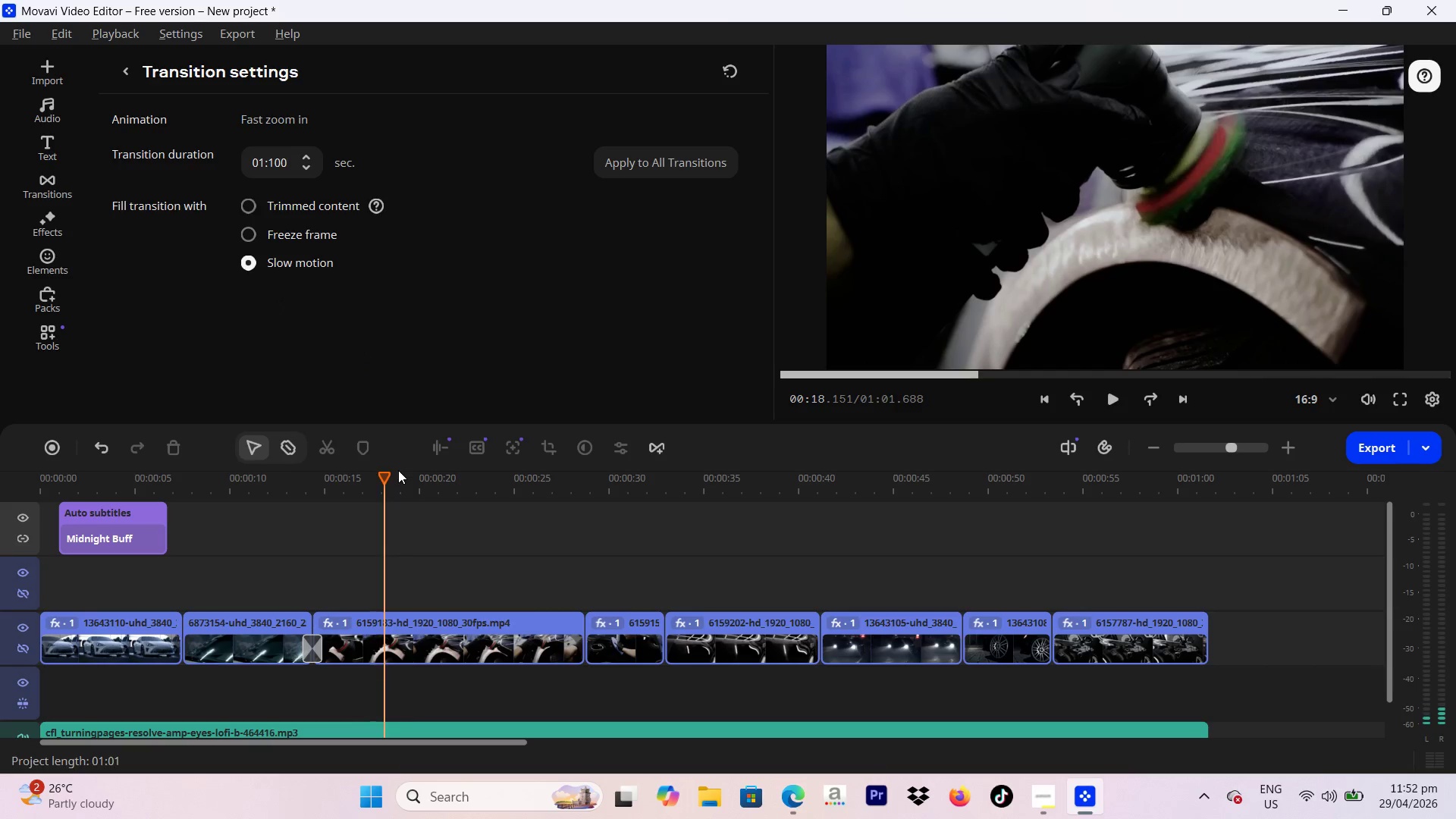 
left_click_drag(start_coordinate=[394, 477], to_coordinate=[314, 497])
 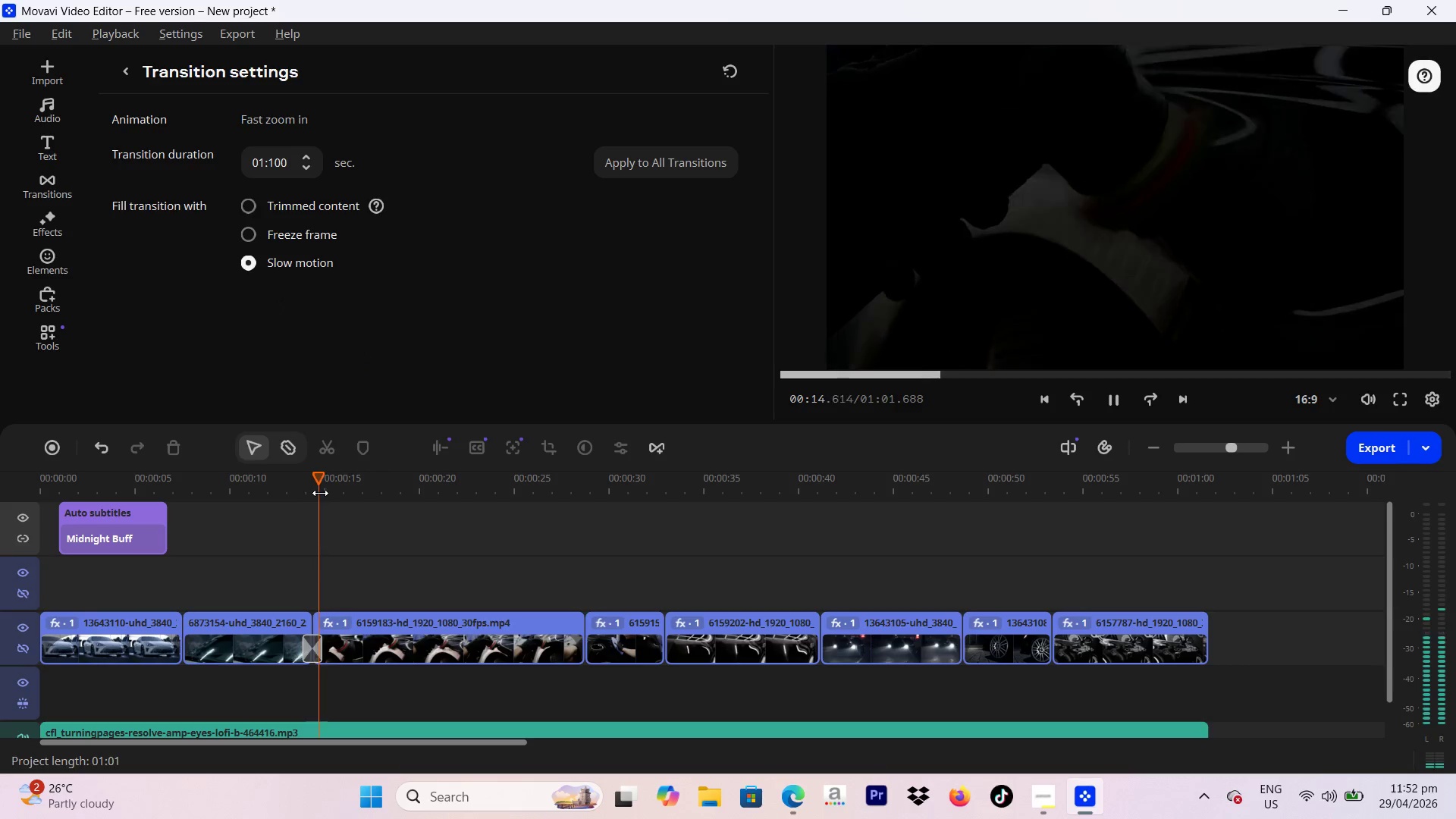 
key(Space)
 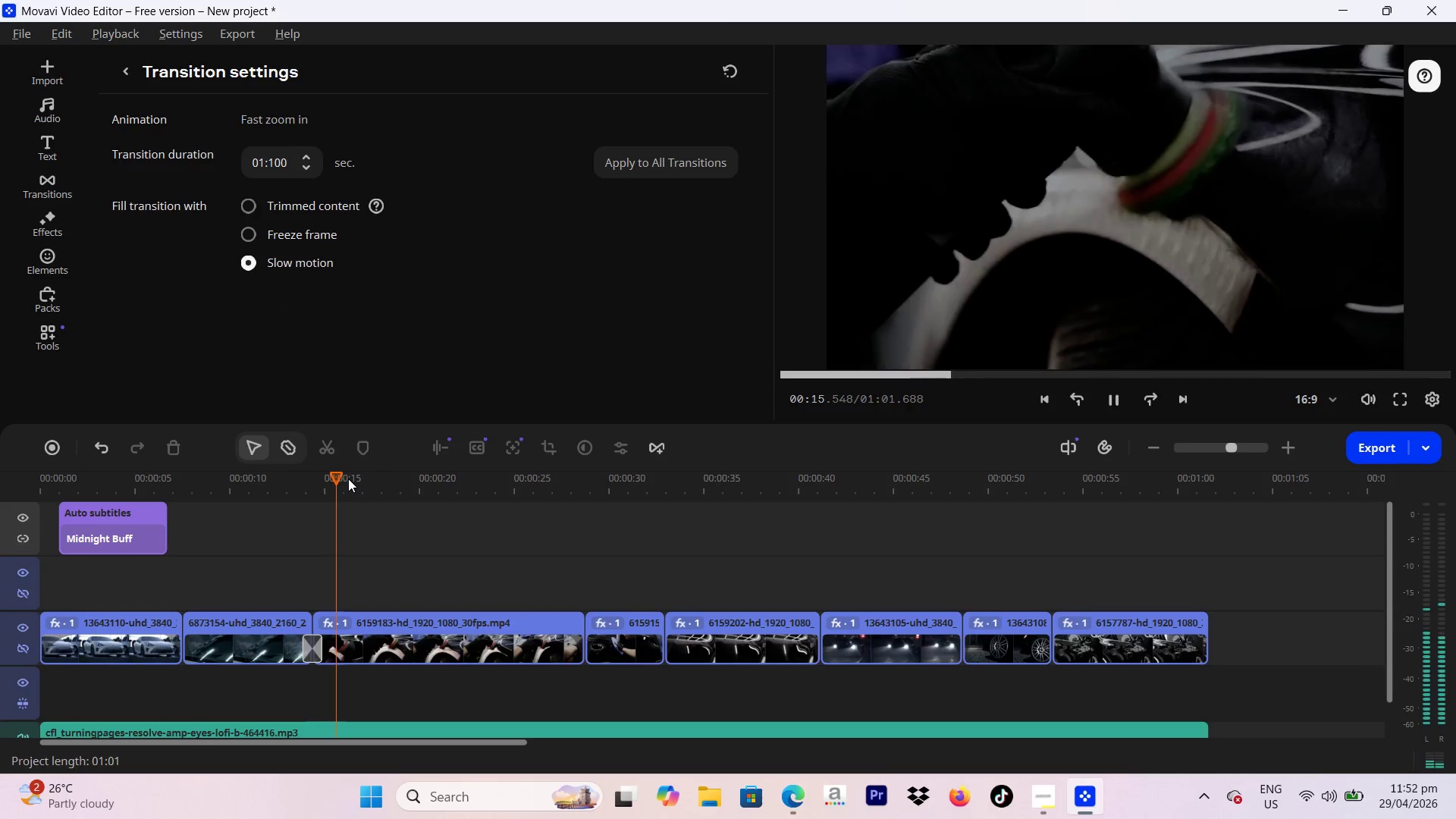 
left_click_drag(start_coordinate=[344, 475], to_coordinate=[293, 503])
 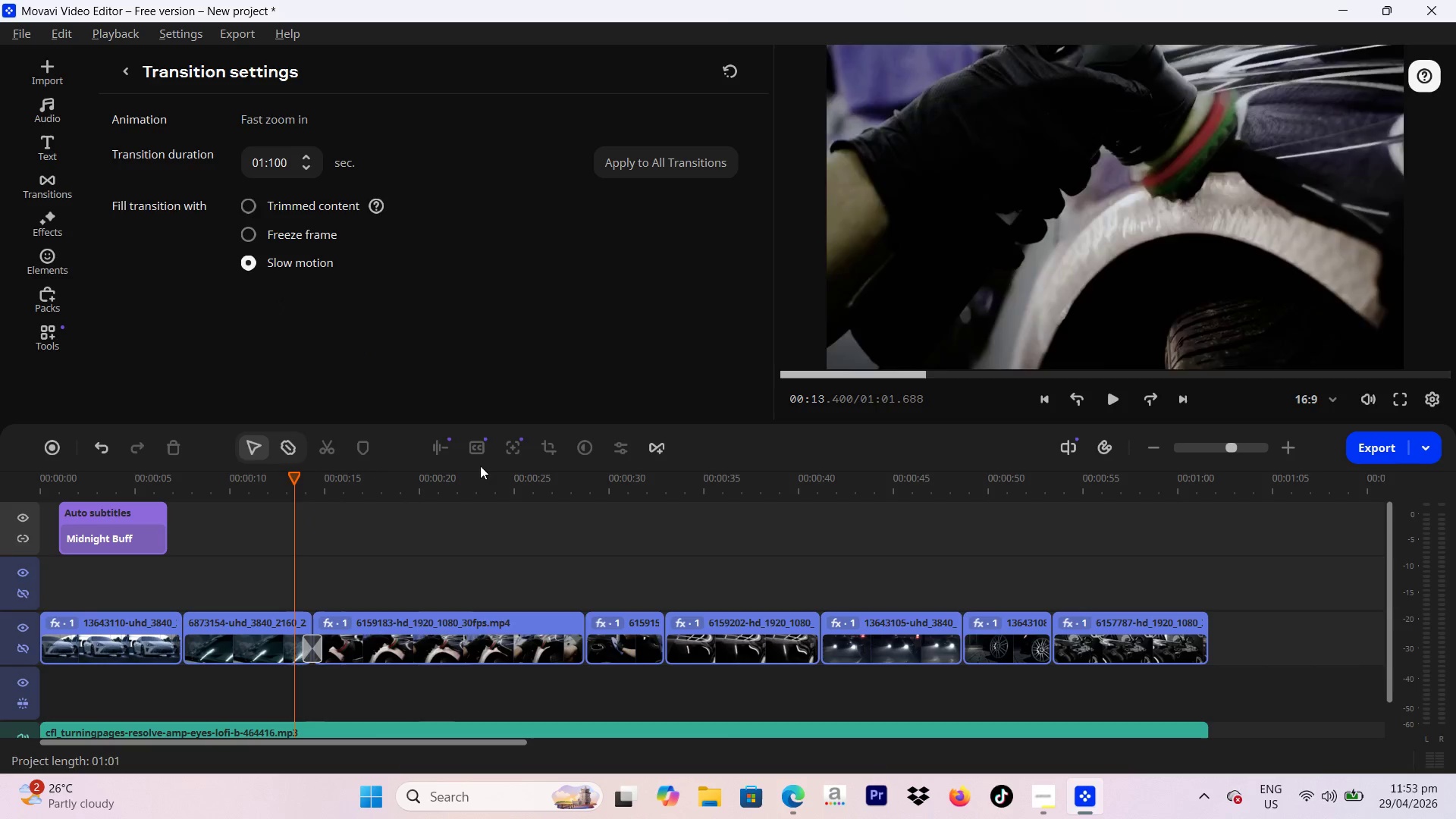 
key(Space)
 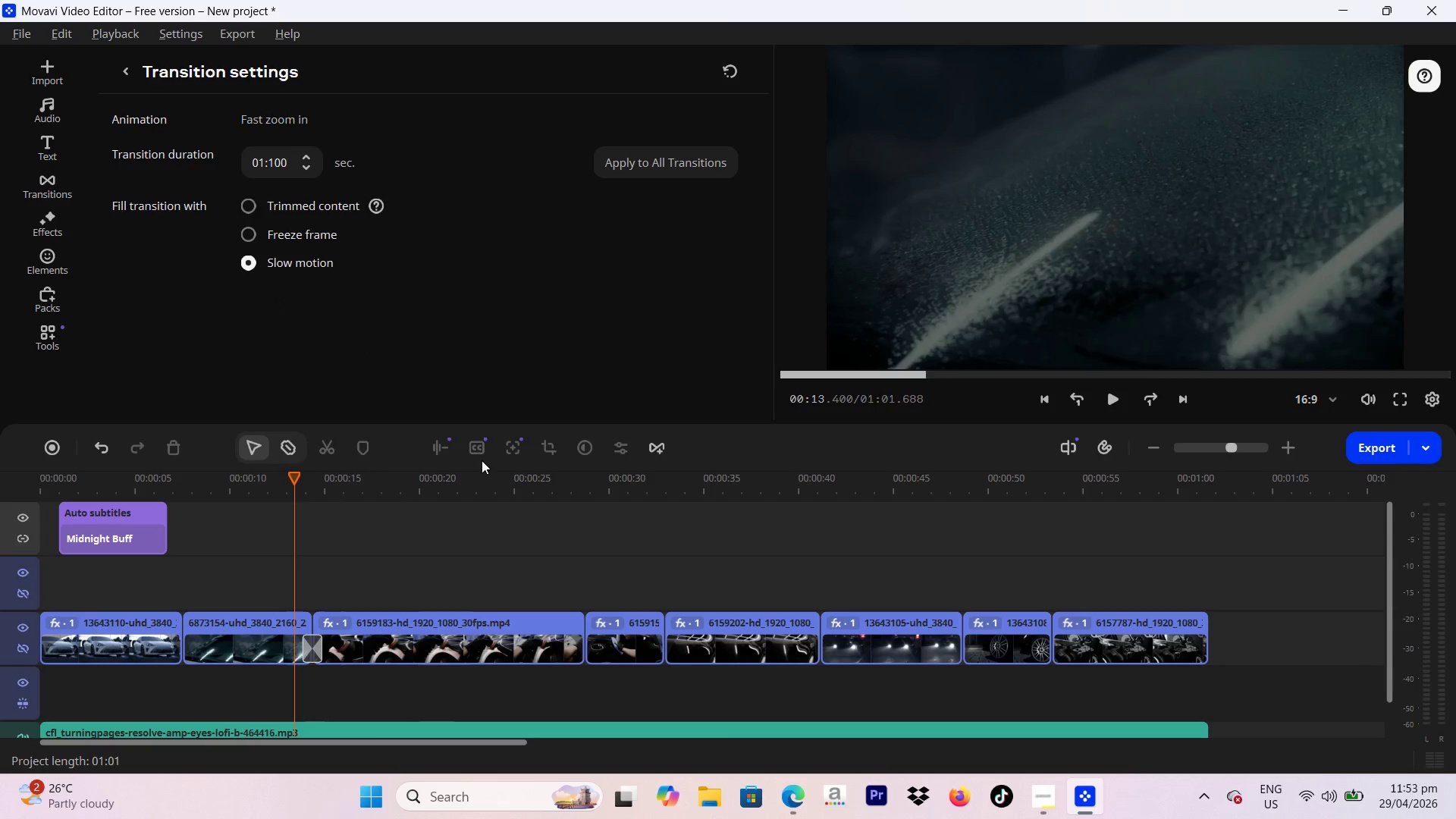 
key(Space)
 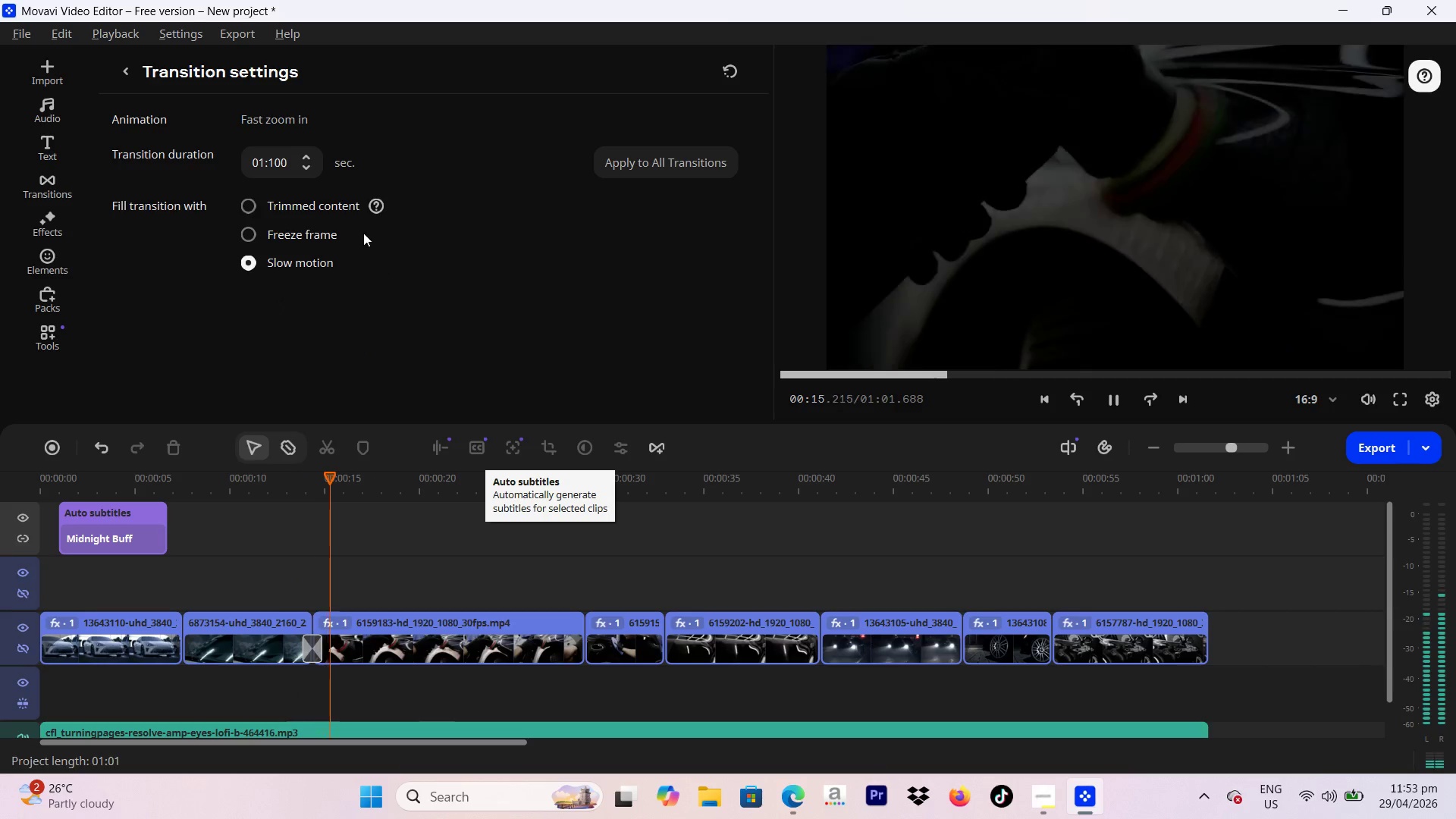 
left_click([262, 209])
 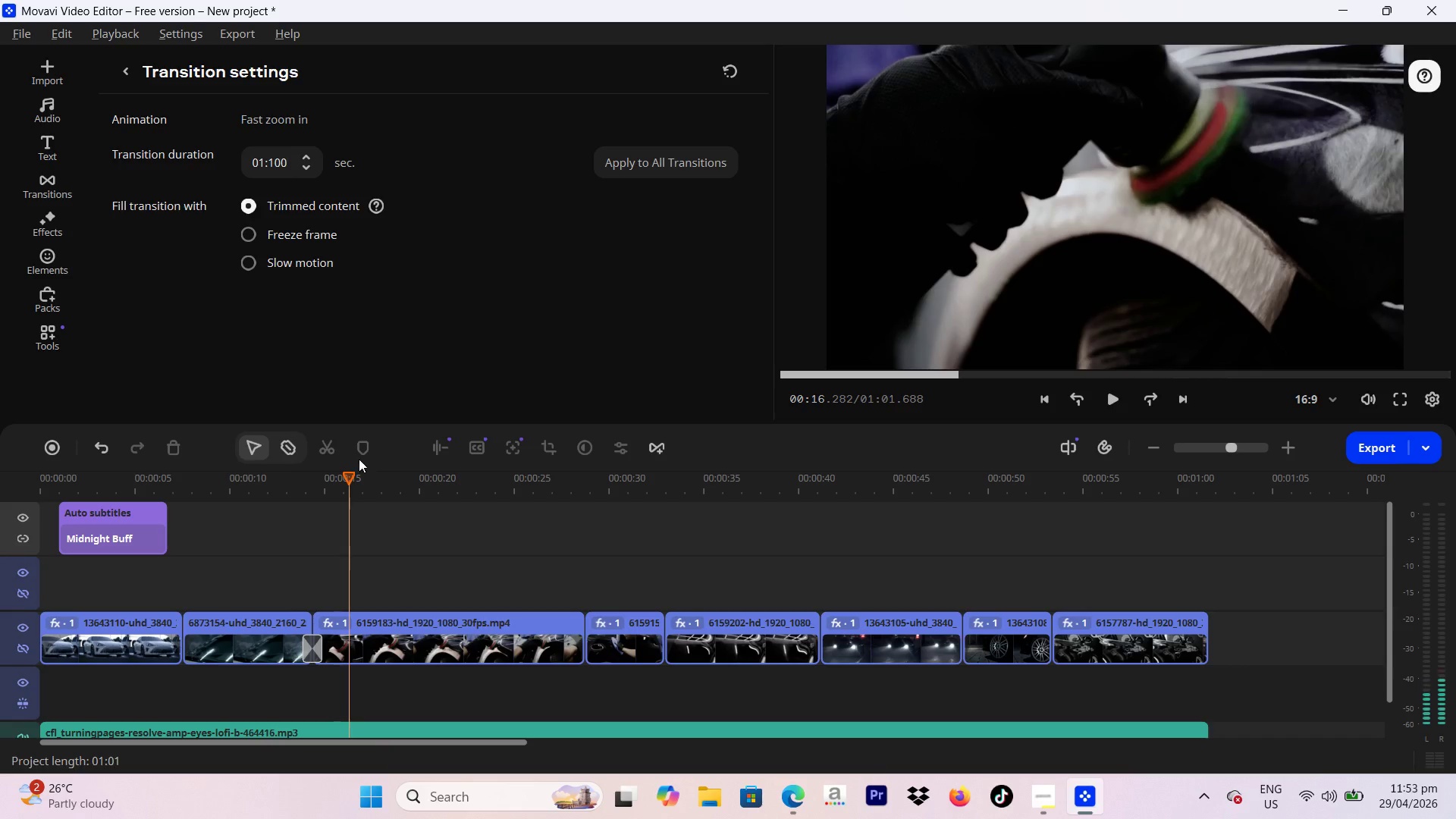 
left_click_drag(start_coordinate=[350, 483], to_coordinate=[290, 506])
 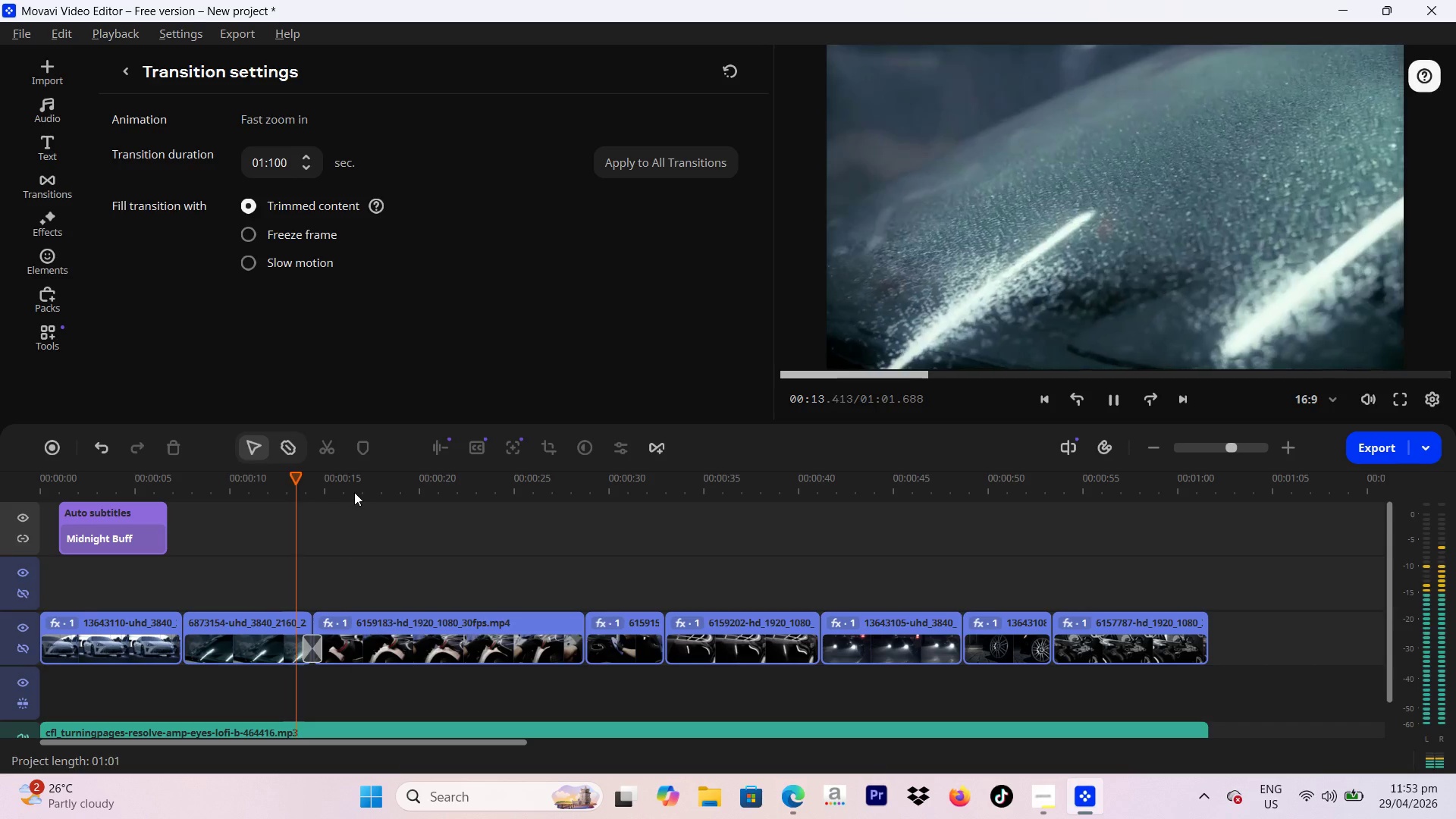 
key(Space)
 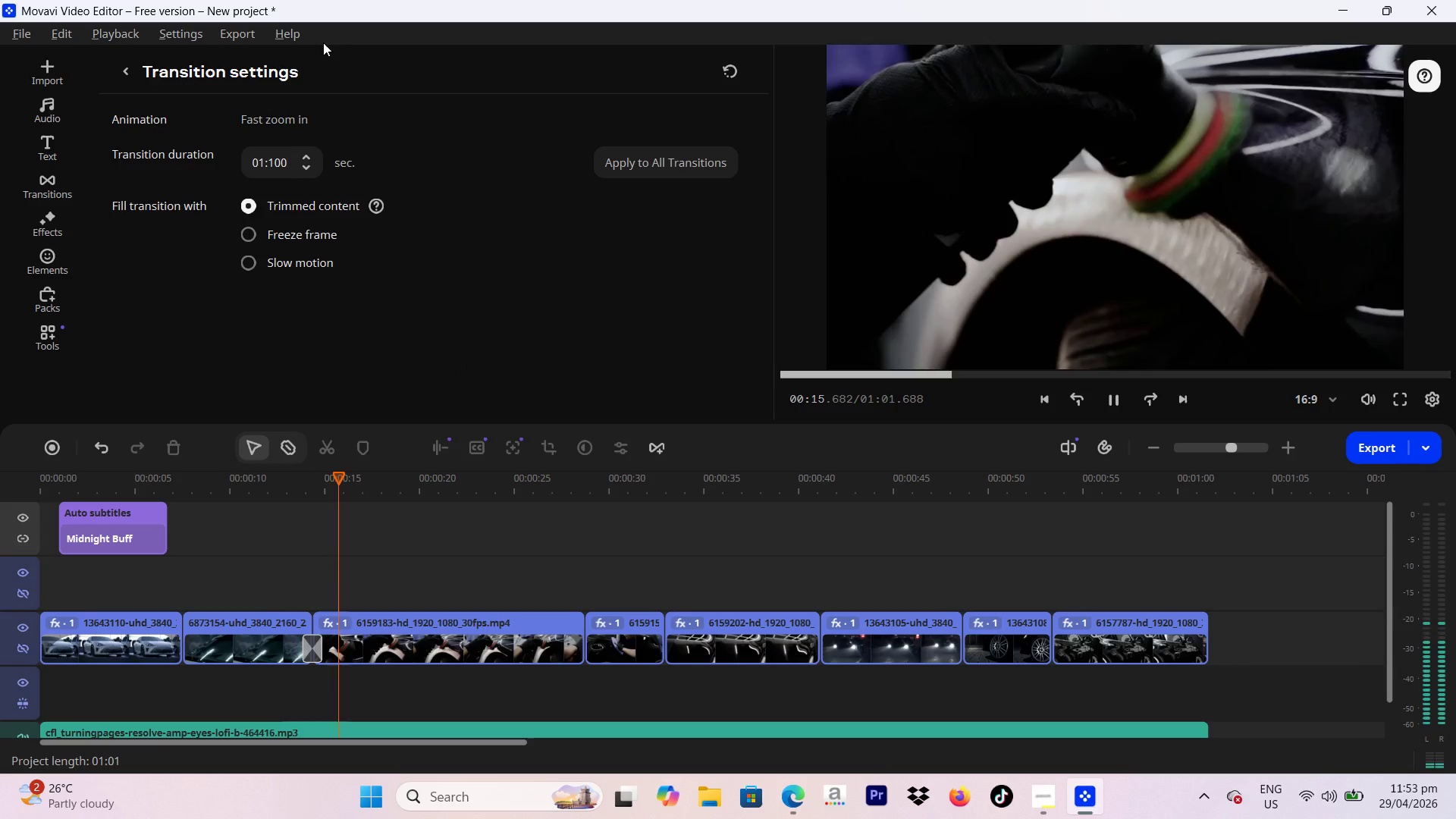 
left_click([133, 64])
 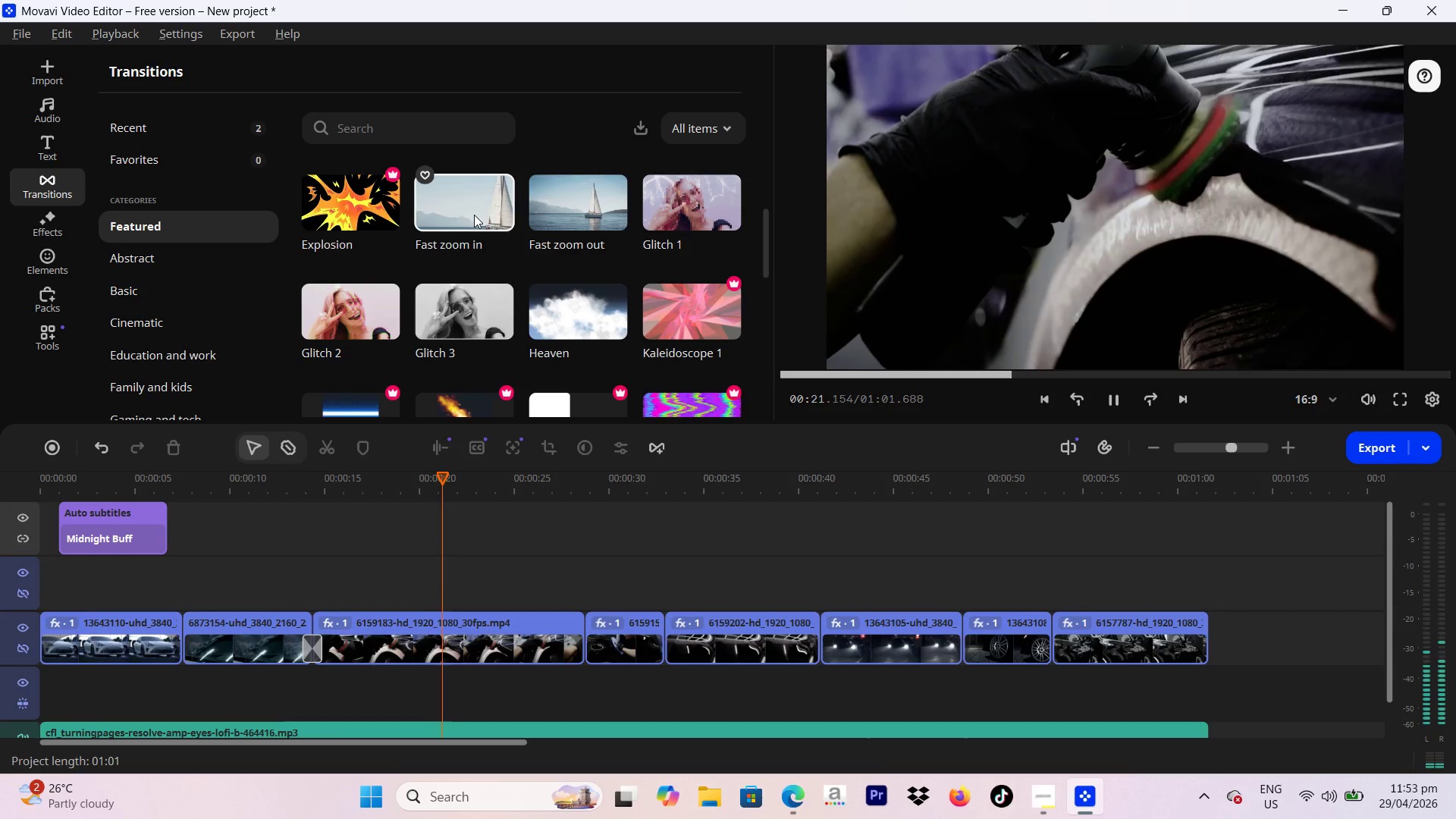 
wait(5.92)
 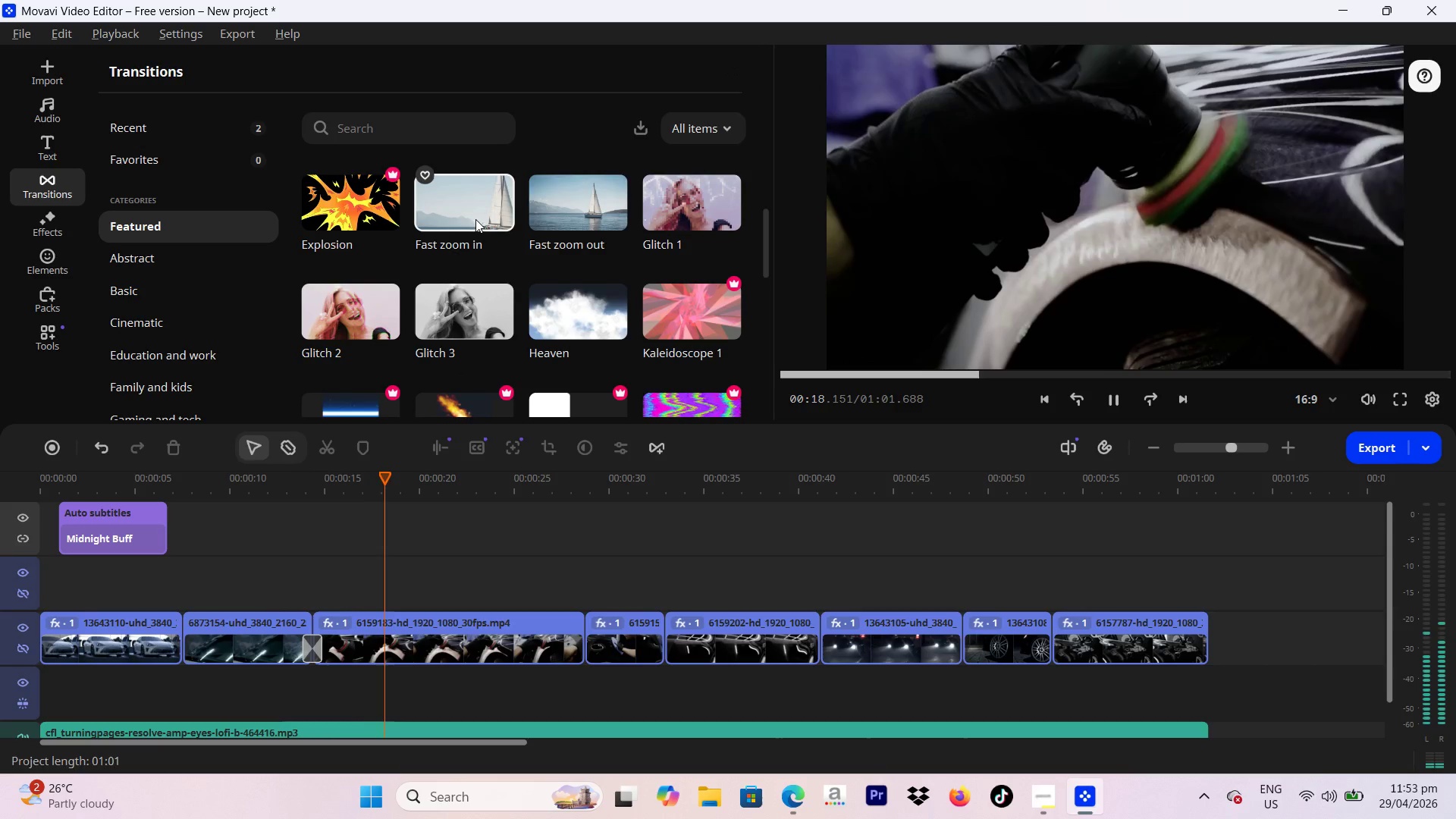 
left_click_drag(start_coordinate=[474, 215], to_coordinate=[579, 629])
 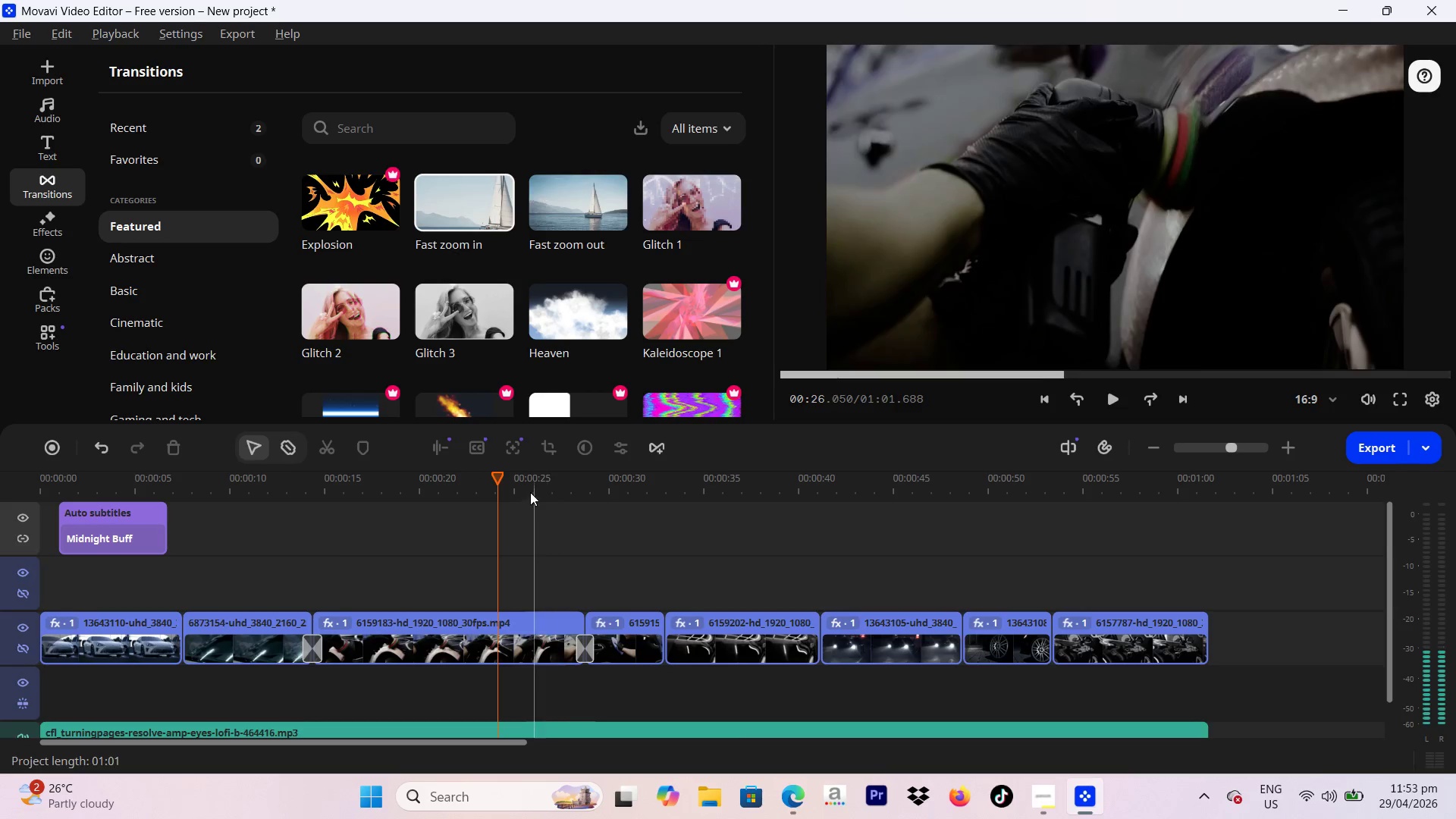 
left_click_drag(start_coordinate=[525, 474], to_coordinate=[573, 493])
 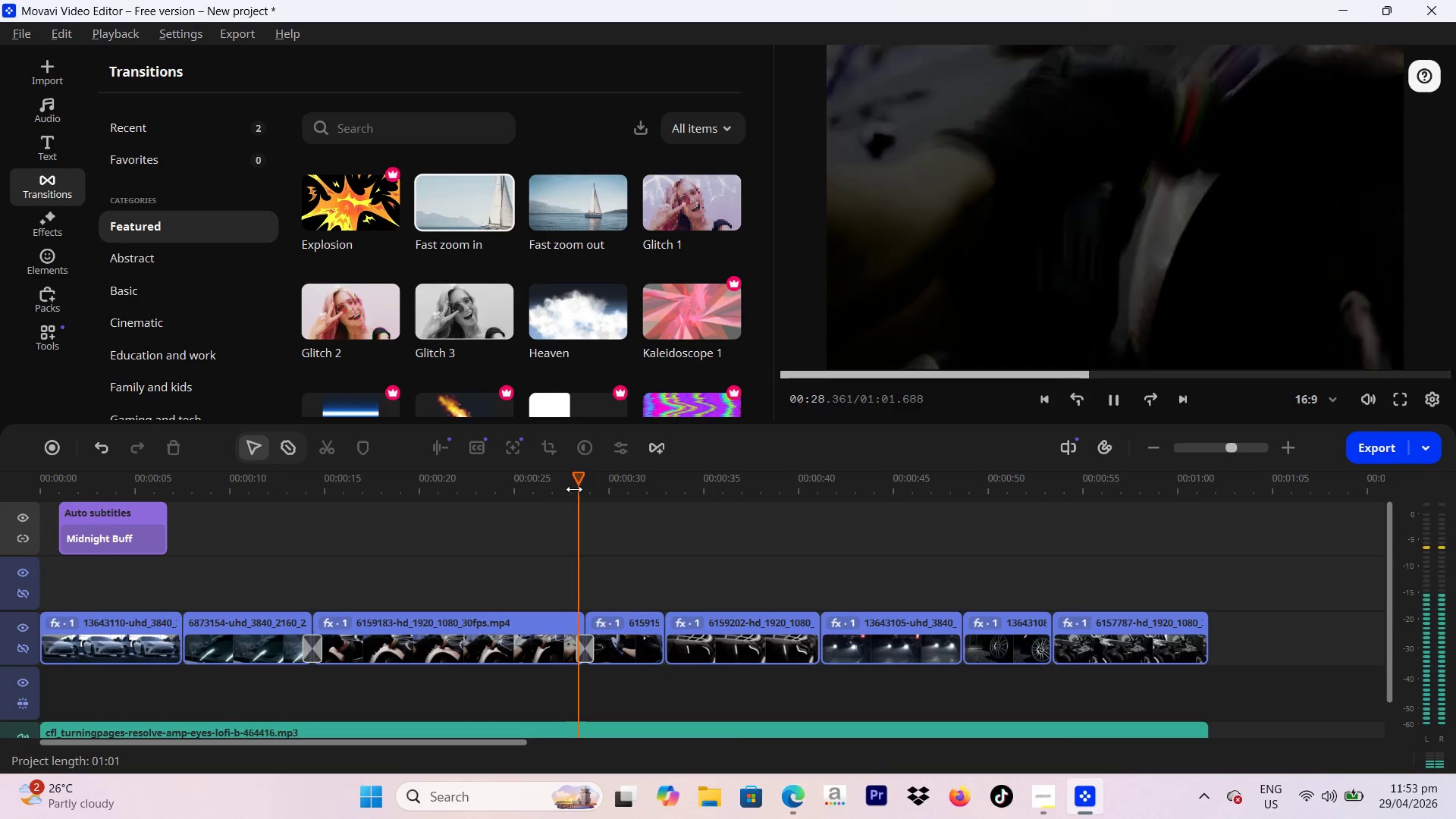 
key(Space)
 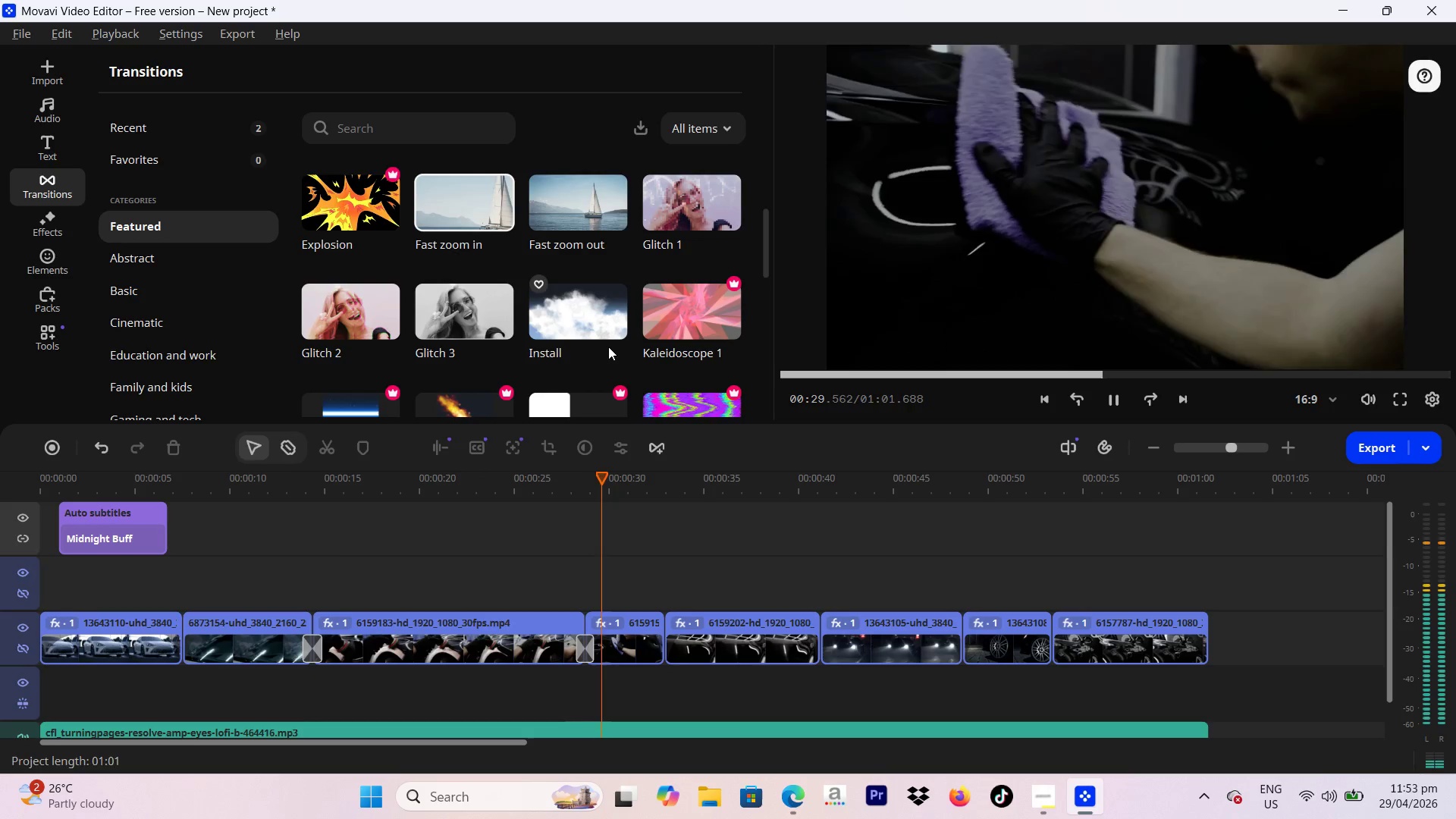 
left_click_drag(start_coordinate=[598, 206], to_coordinate=[674, 639])
 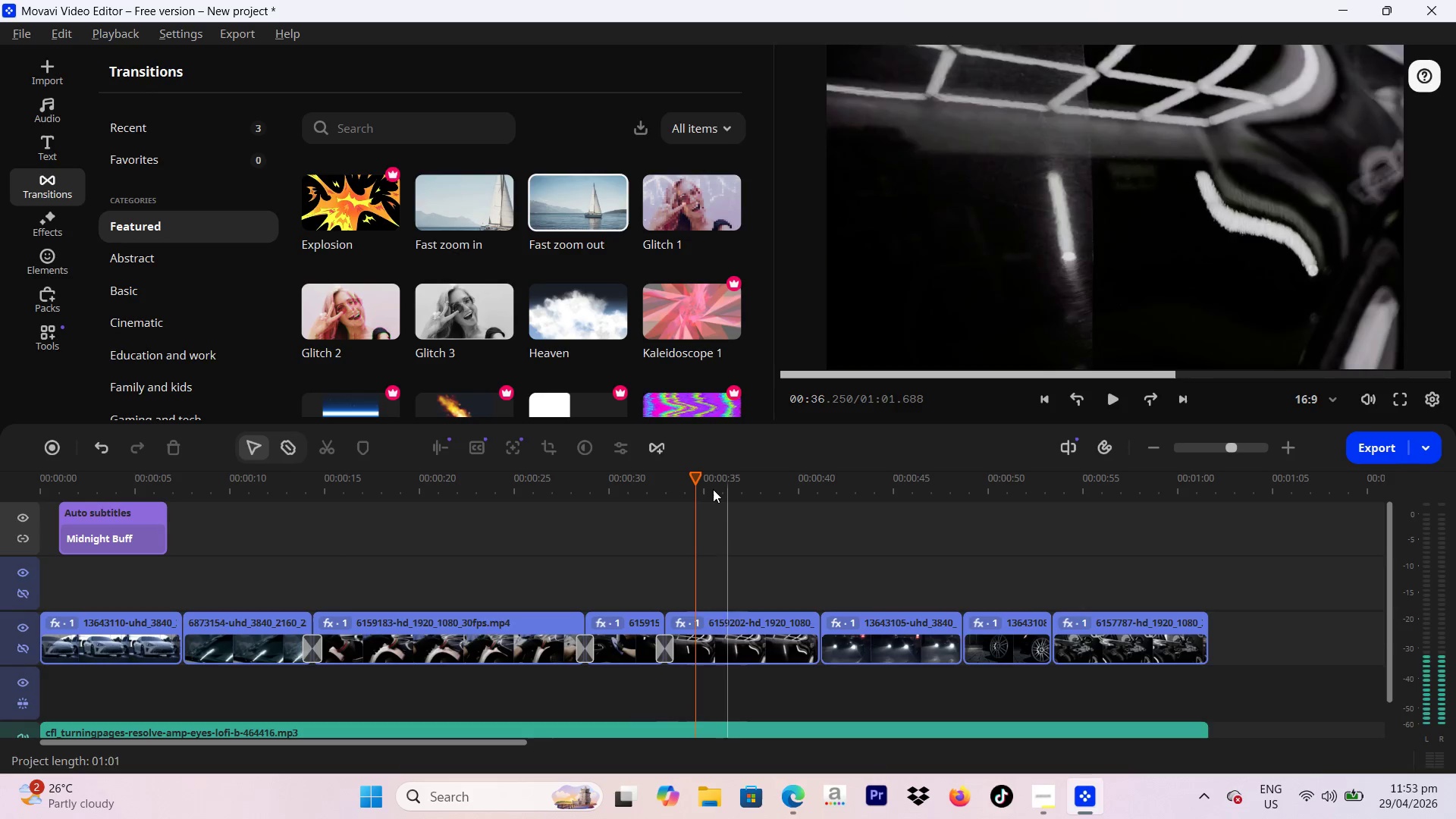 
left_click_drag(start_coordinate=[714, 480], to_coordinate=[38, 507])
 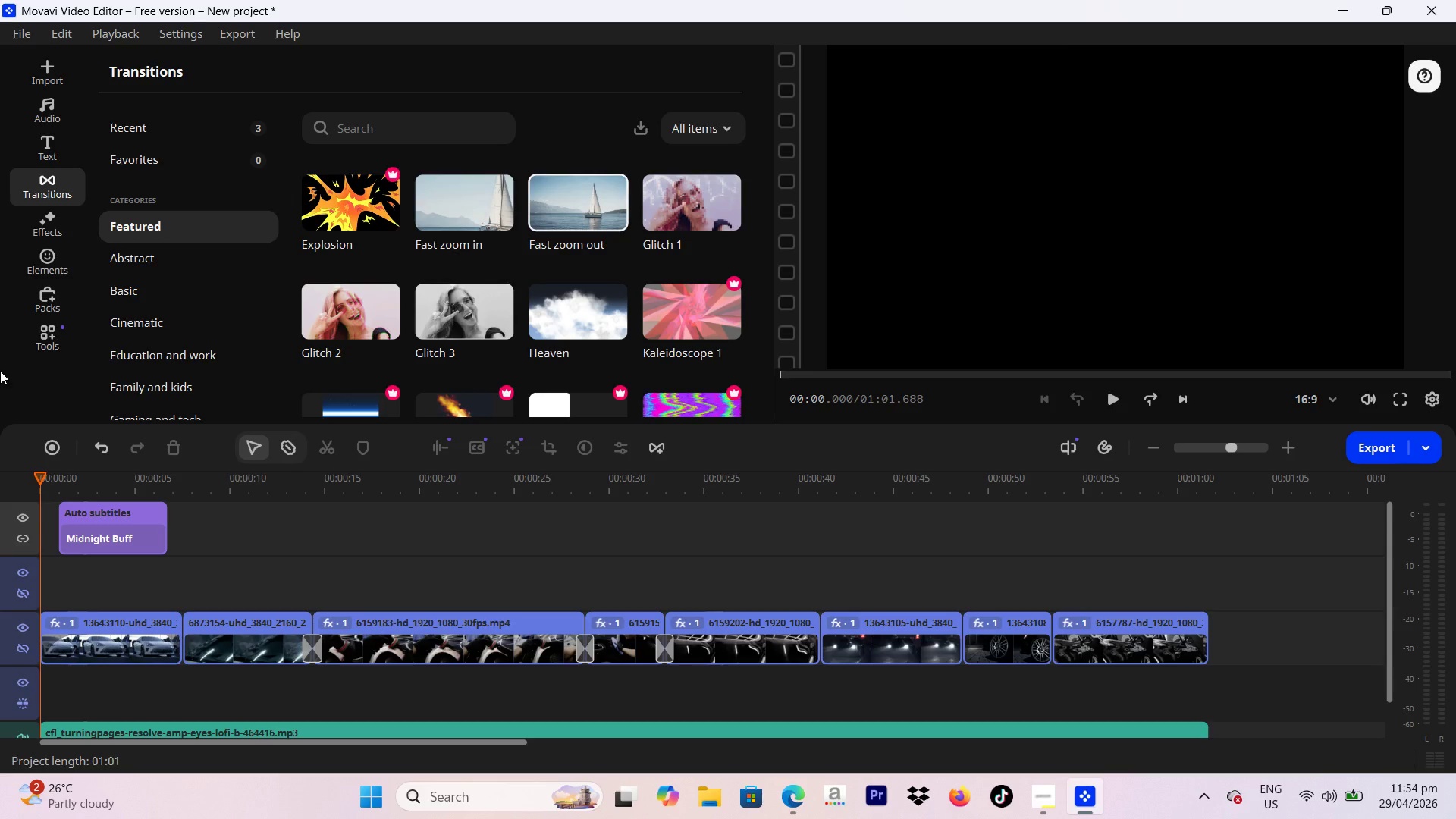 
wait(46.05)
 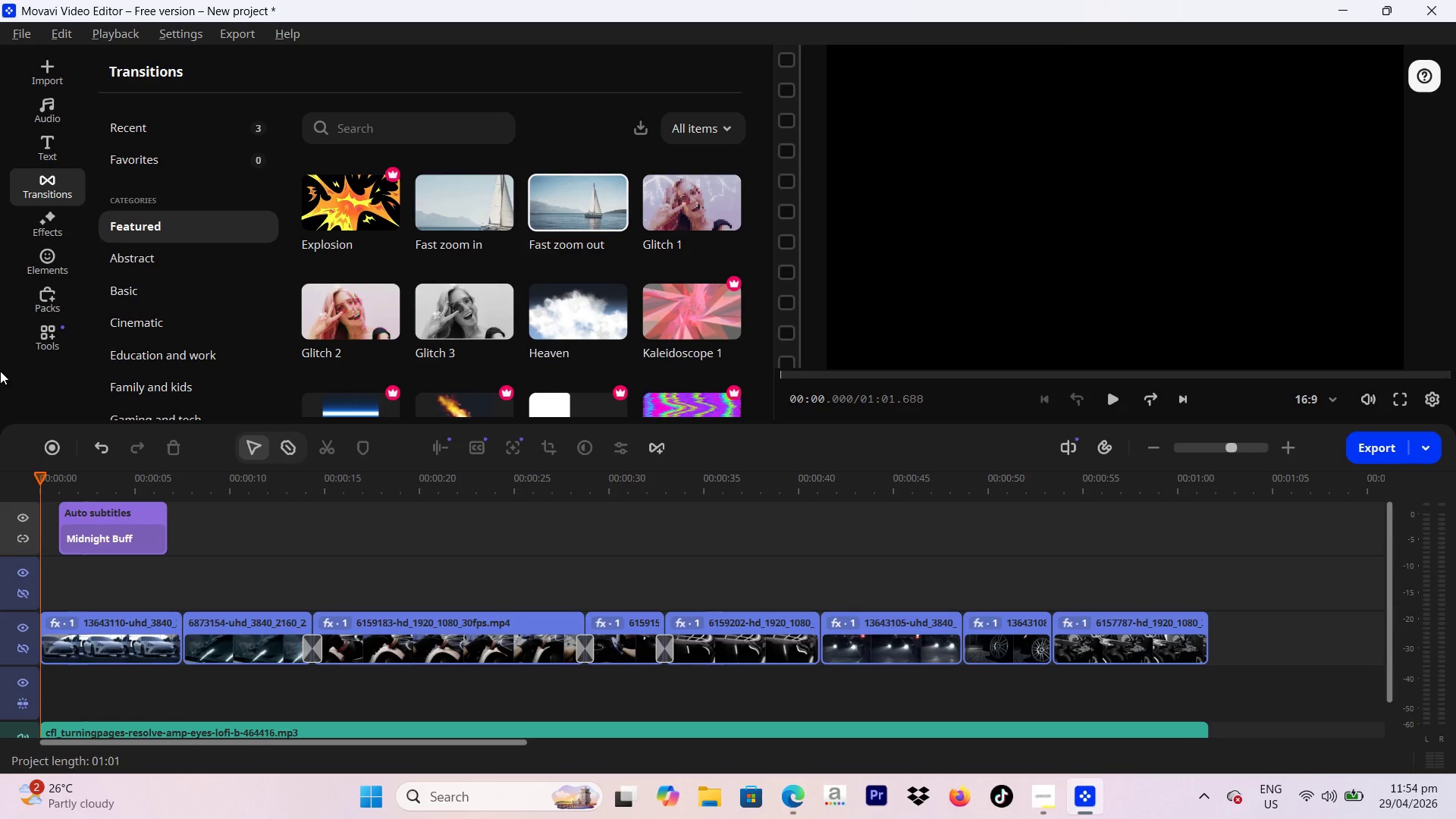 
left_click([27, 72])
 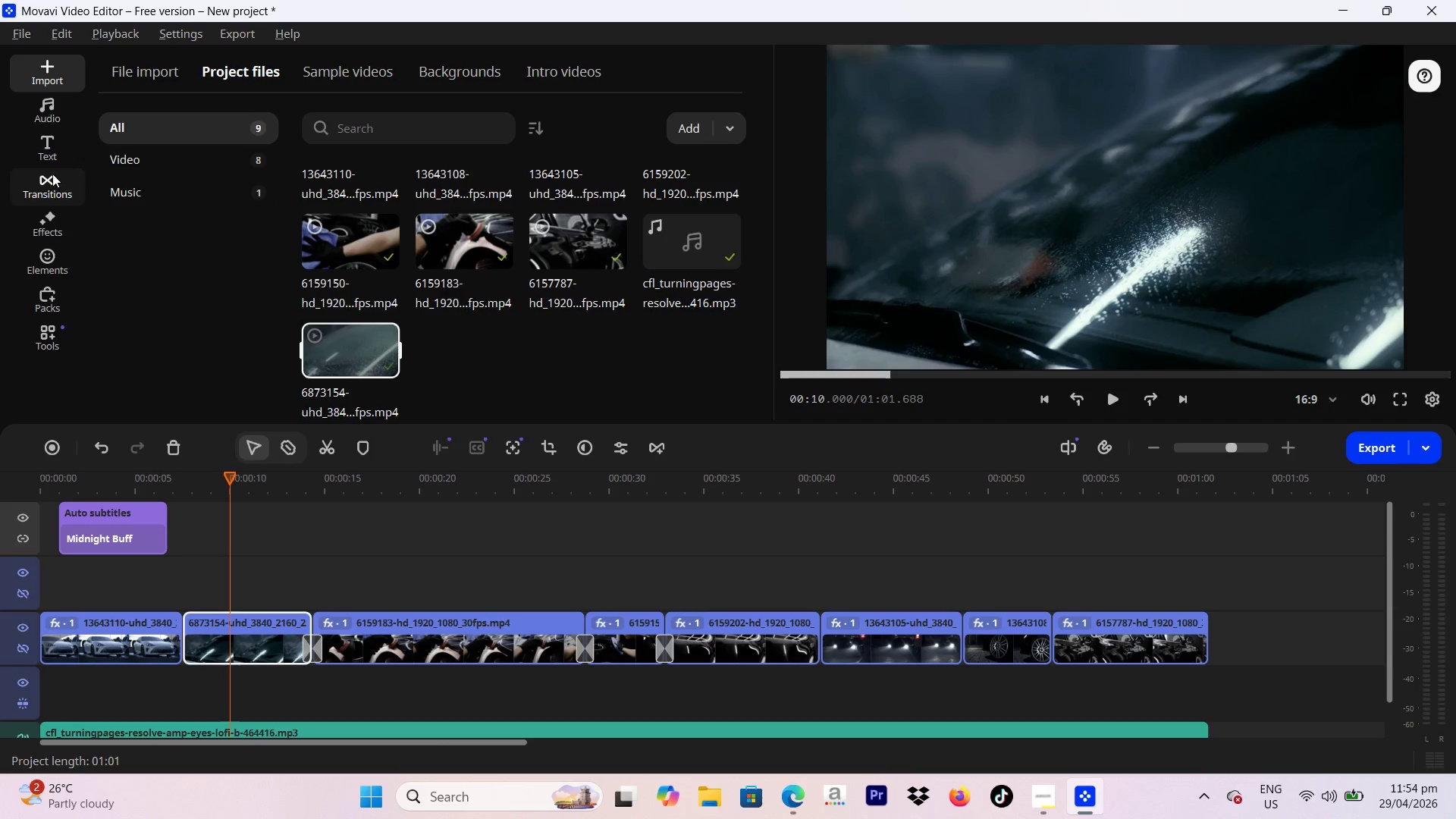 
wait(5.25)
 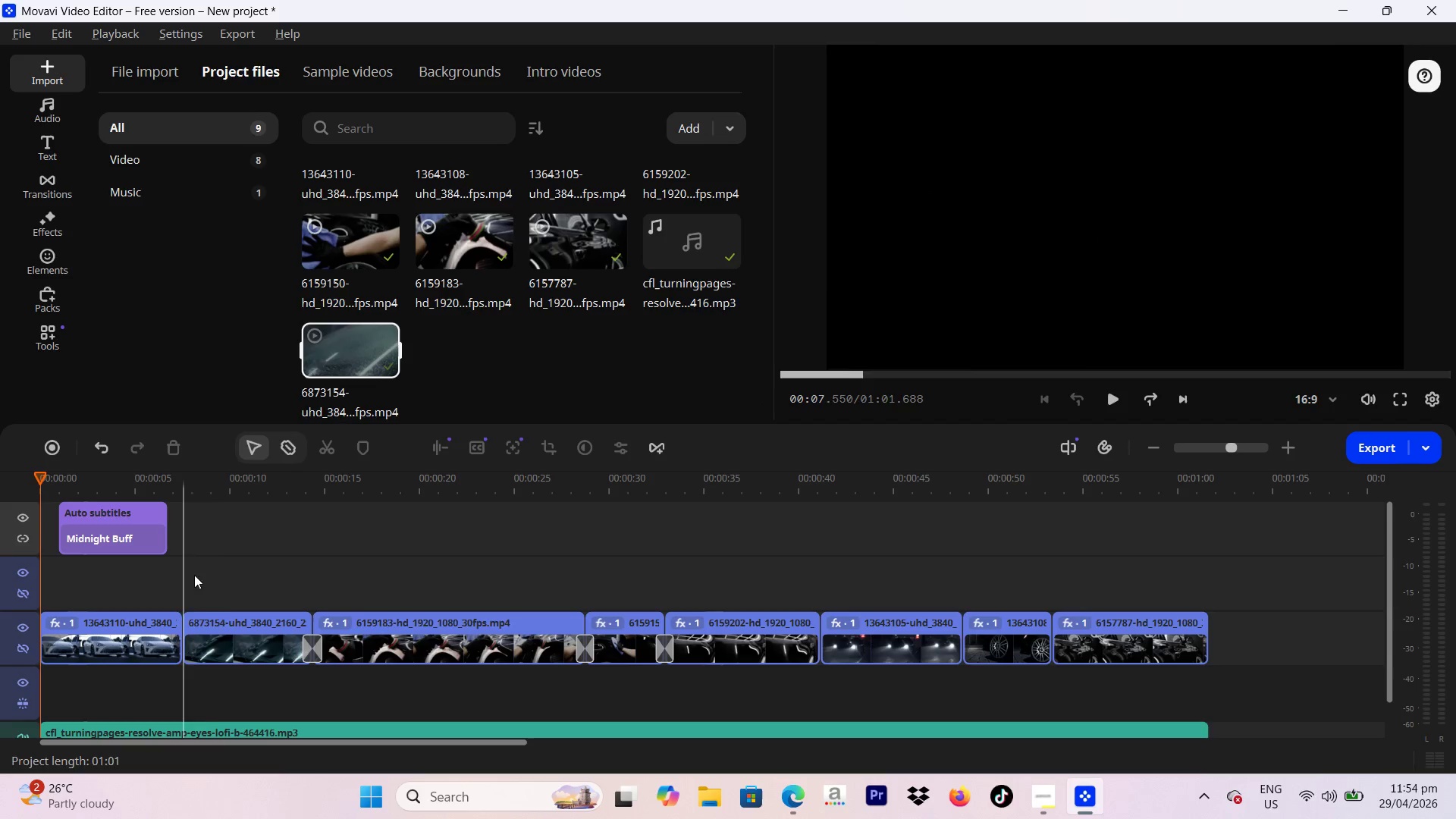 
double_click([45, 307])
 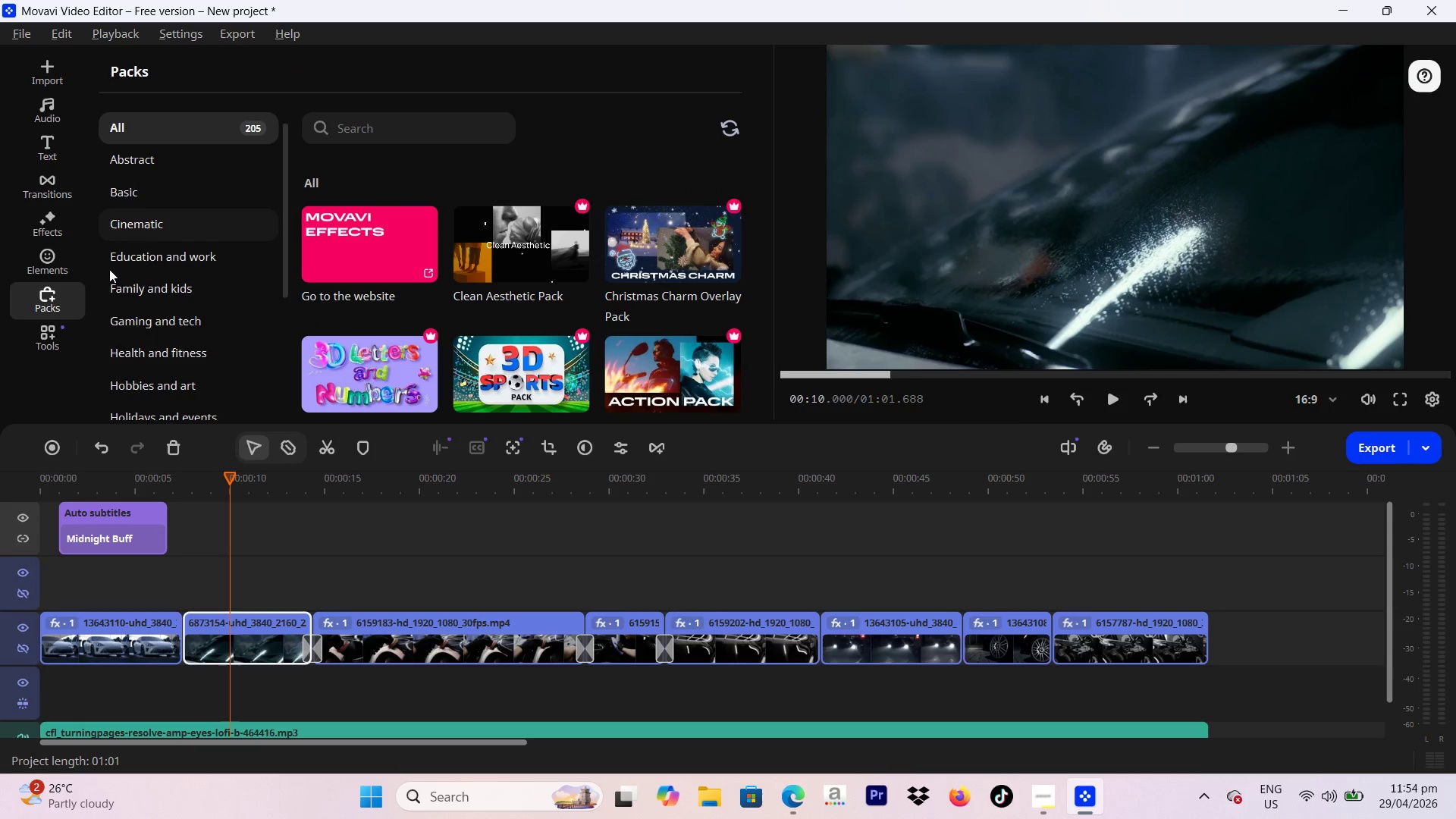 
left_click([33, 337])
 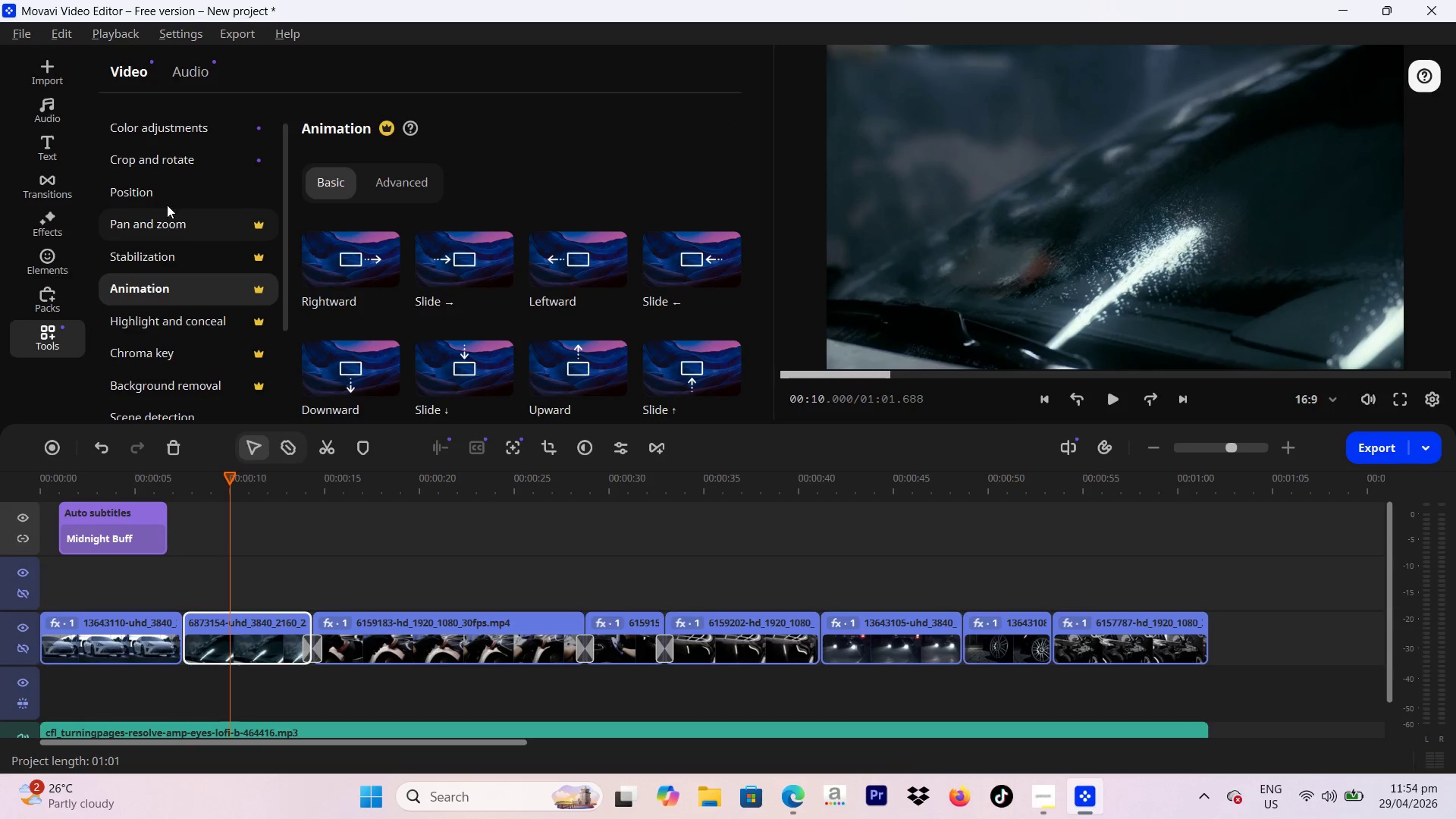 
scroll: coordinate [175, 152], scroll_direction: up, amount: 3.0
 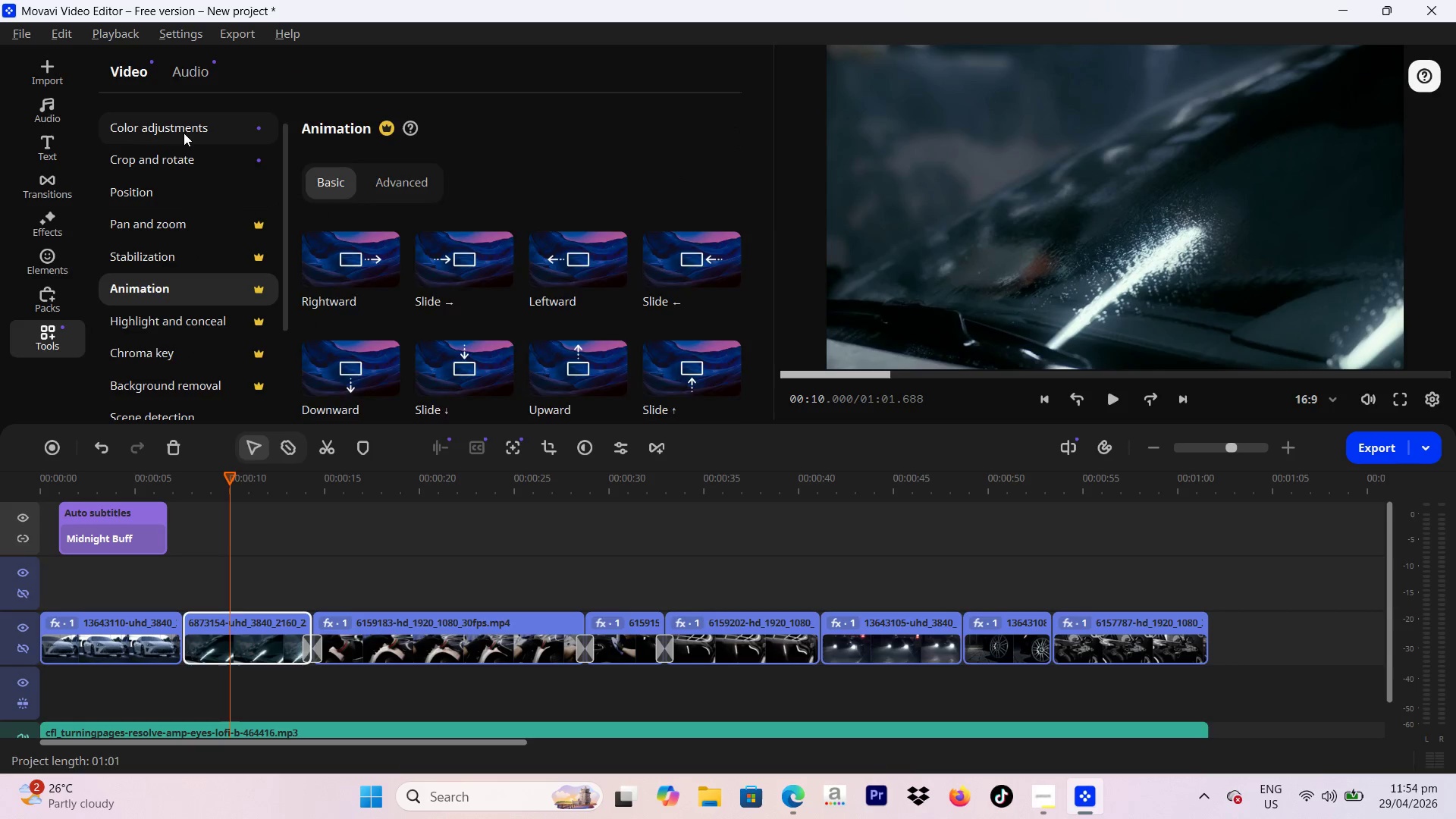 
left_click([184, 132])
 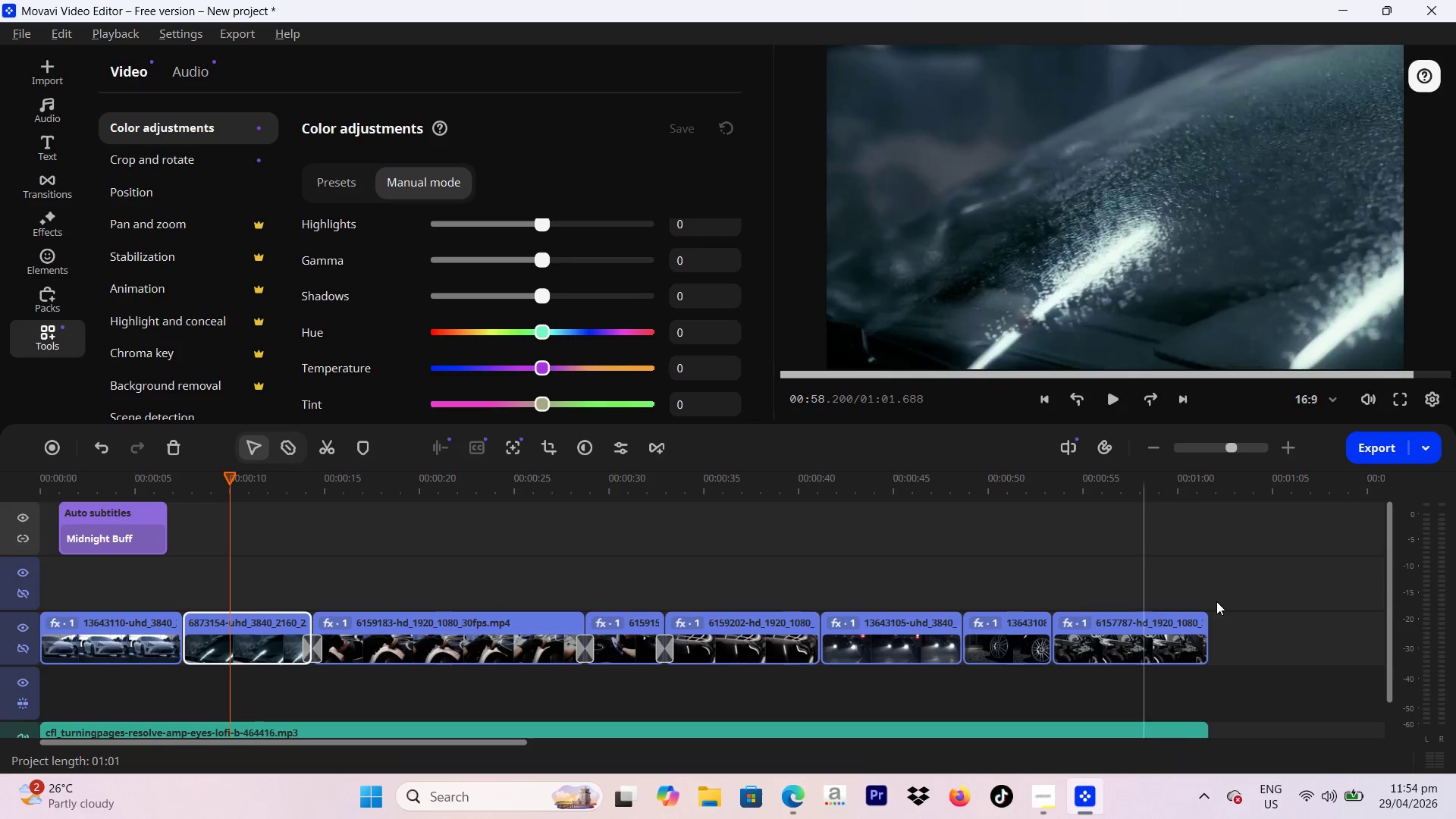 
left_click_drag(start_coordinate=[1252, 628], to_coordinate=[144, 625])
 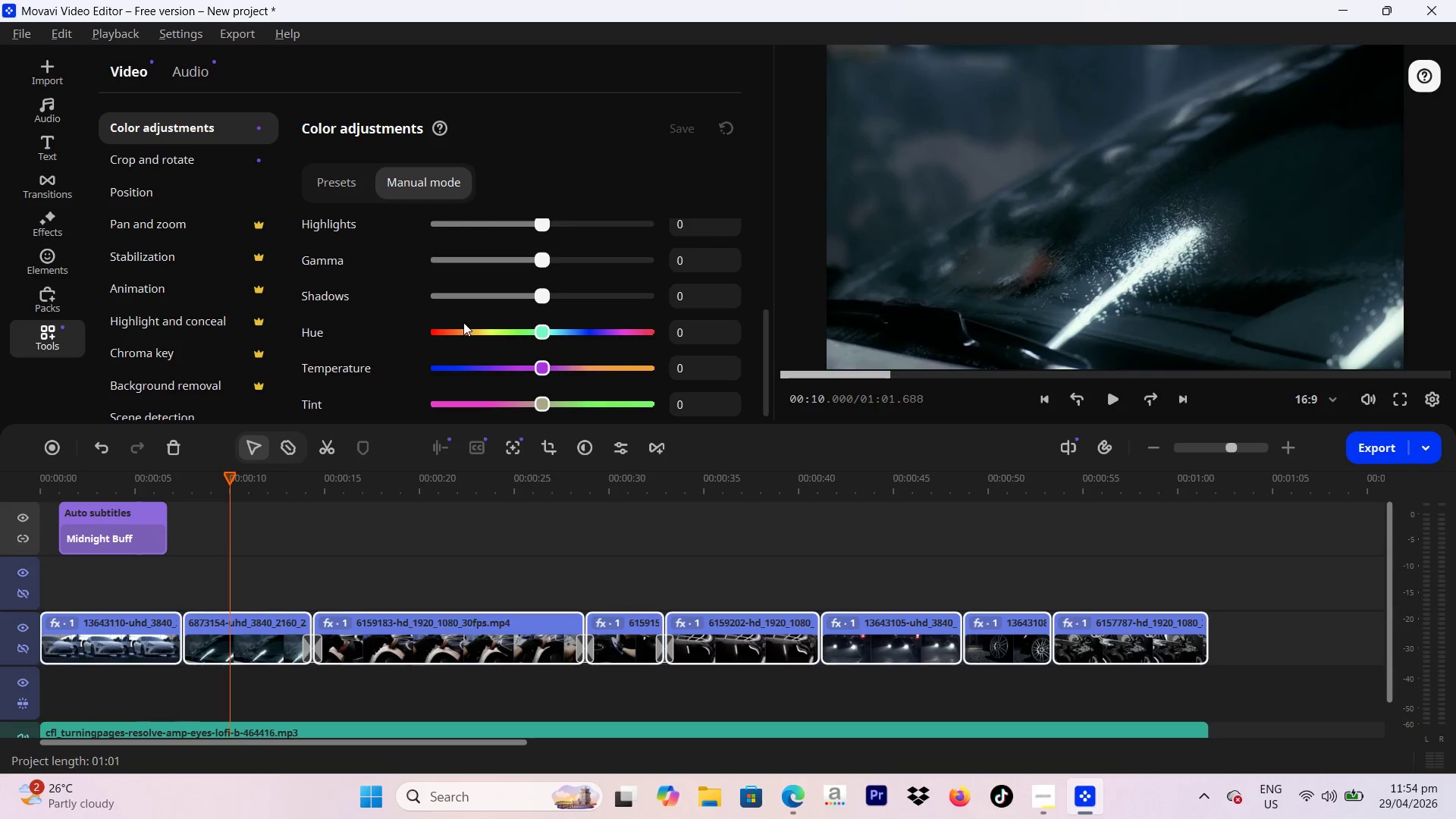 
scroll: coordinate [349, 306], scroll_direction: down, amount: 2.0
 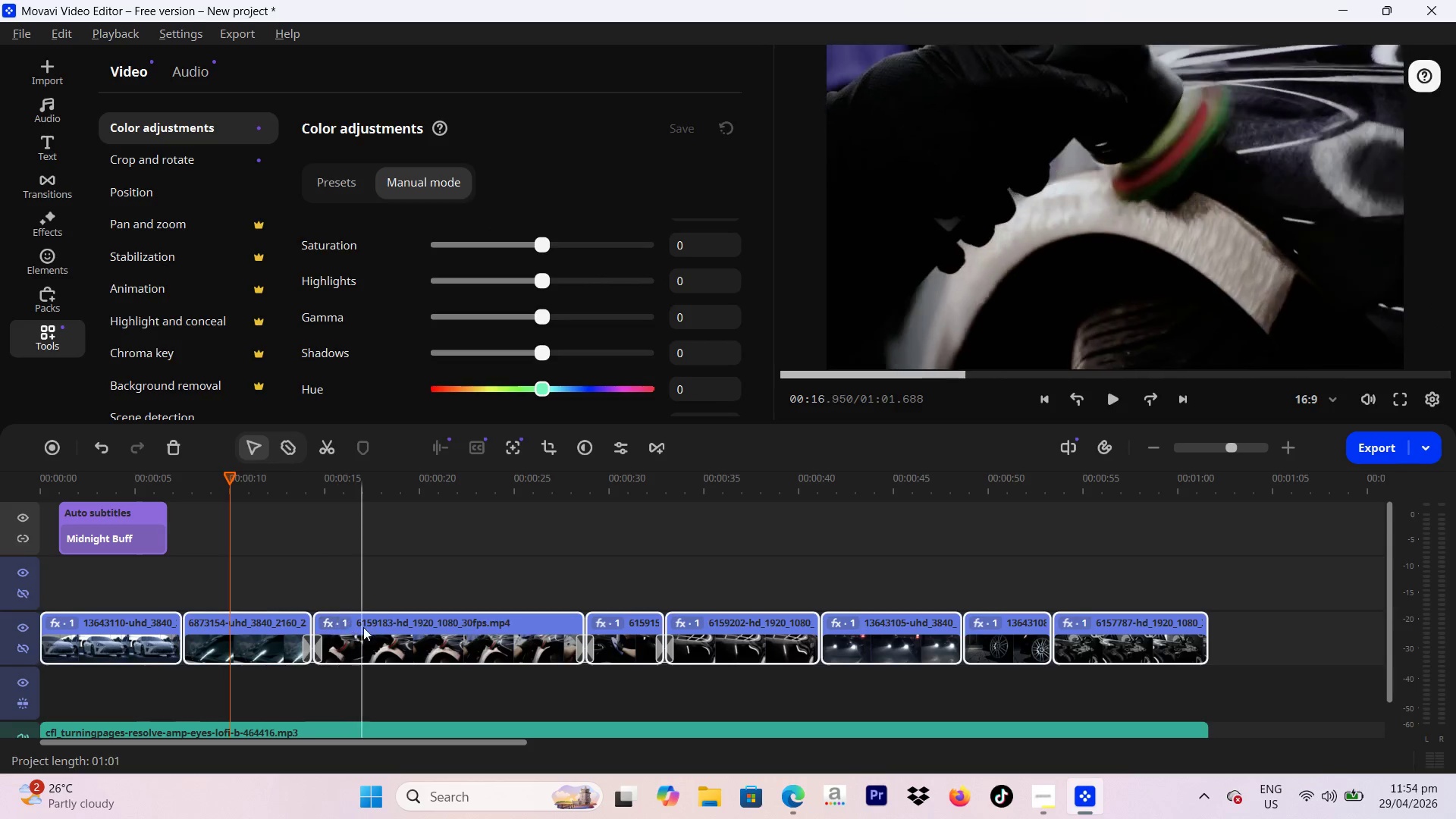 
left_click([363, 627])
 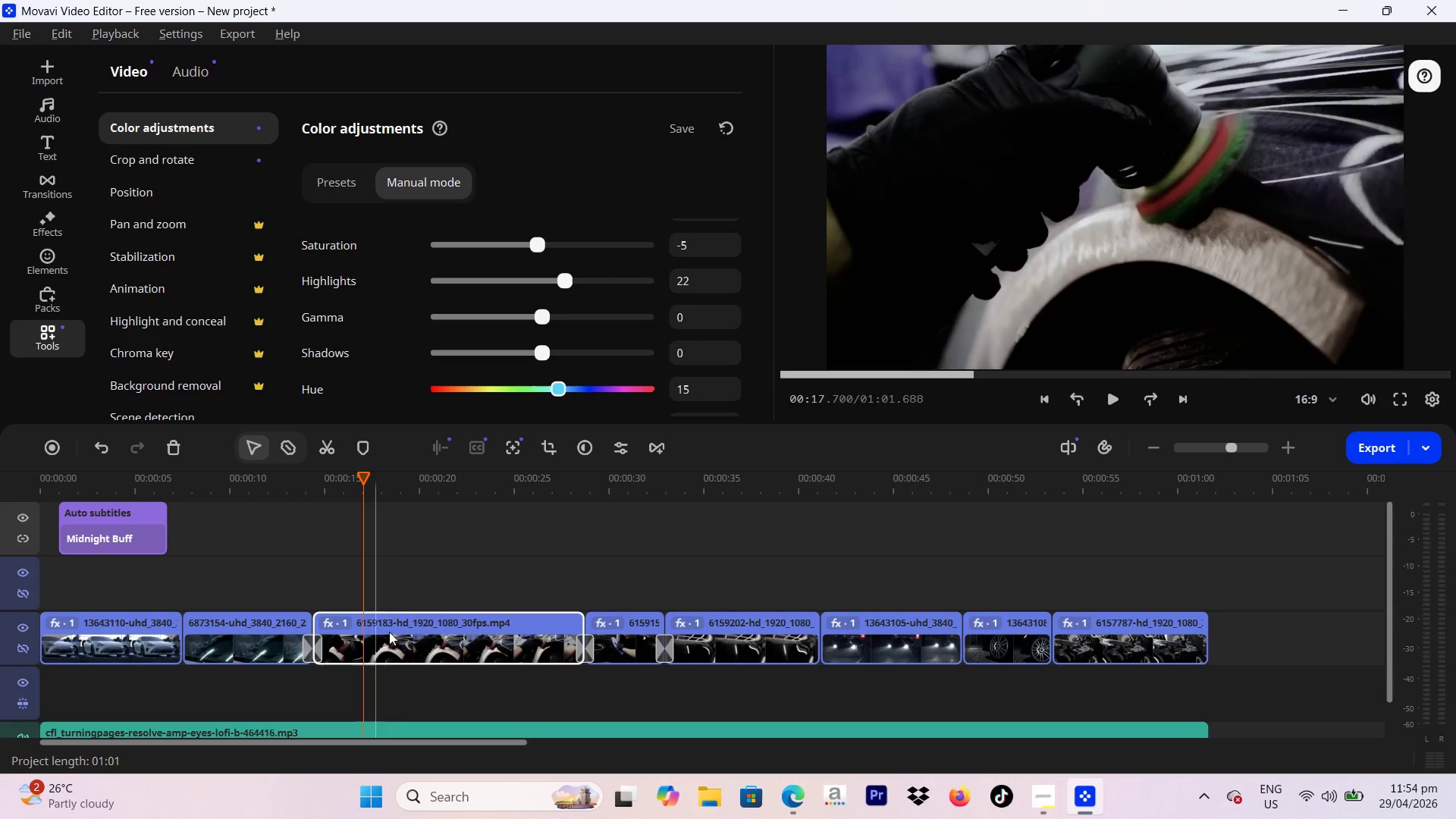 
right_click([391, 632])
 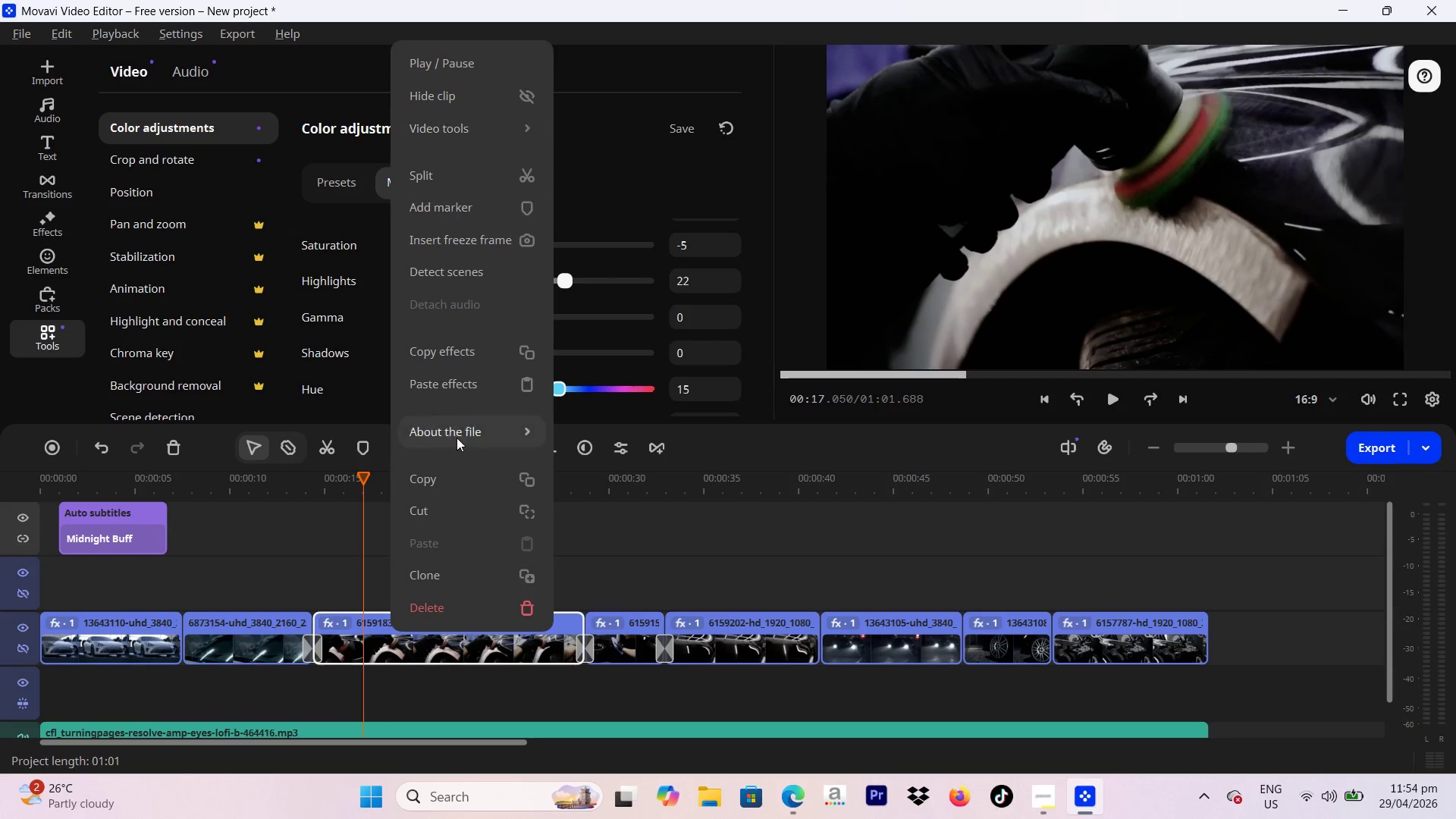 
left_click([450, 475])
 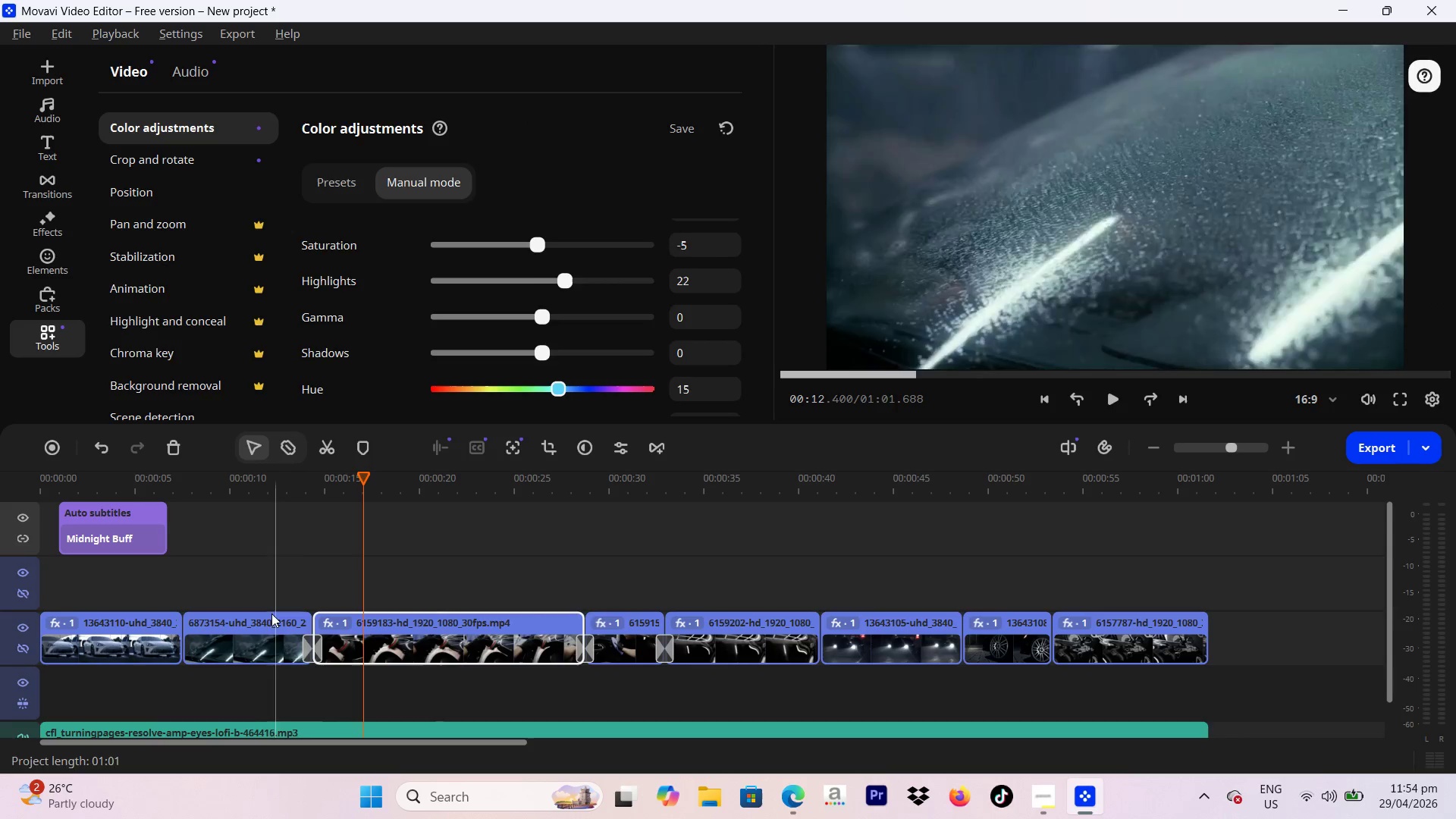 
left_click([267, 620])
 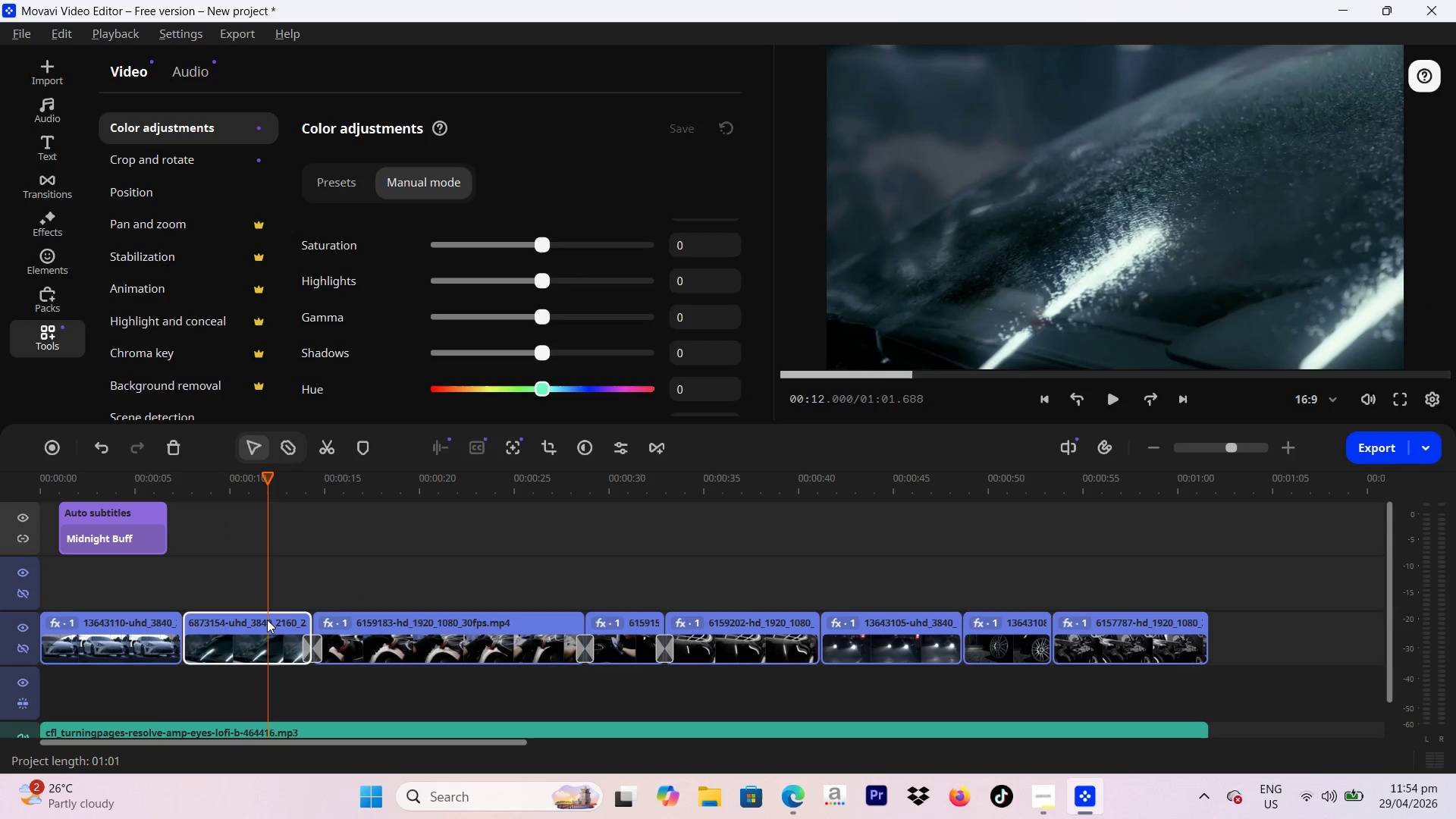 
right_click([267, 620])
 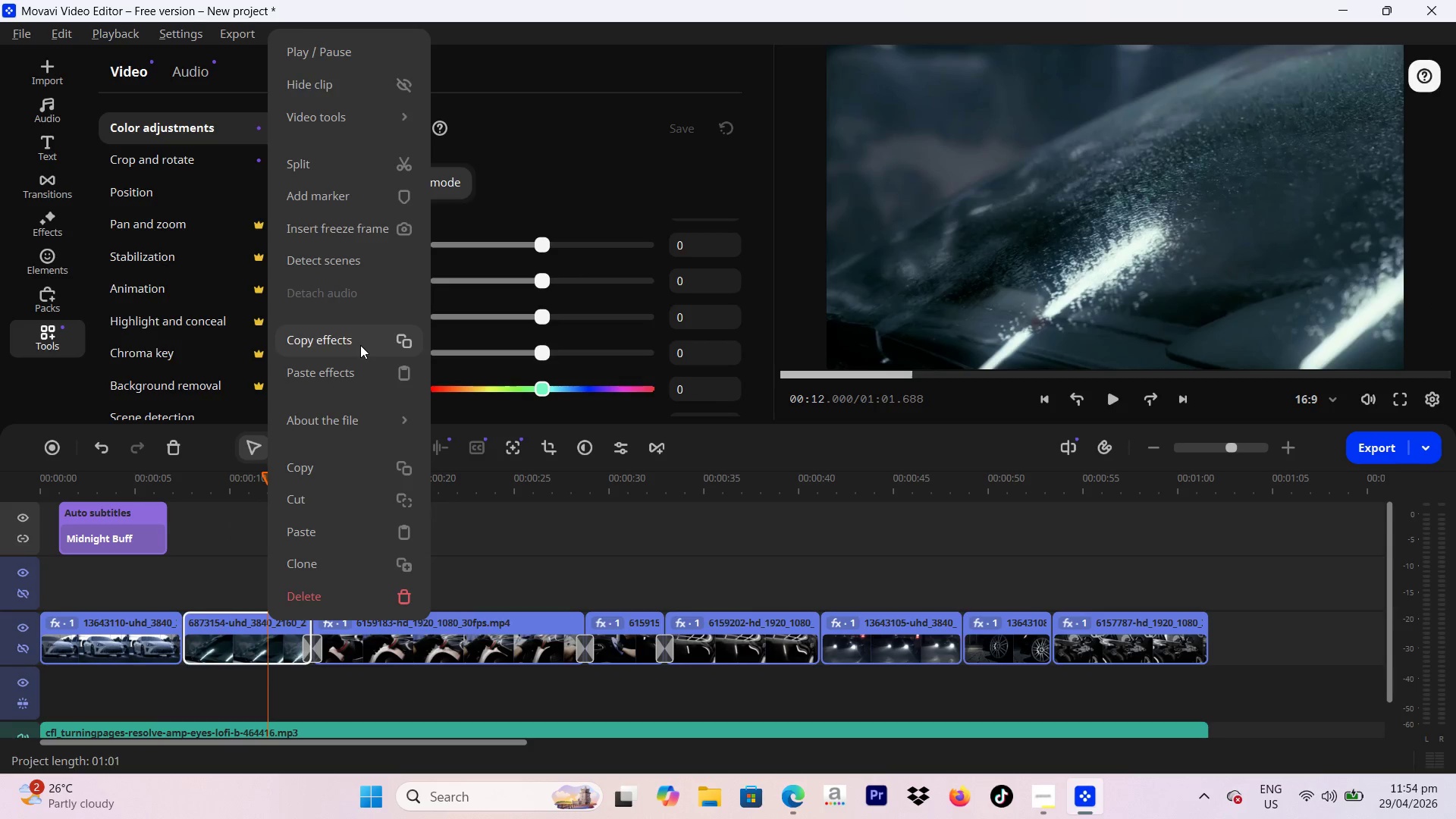 
left_click([362, 367])
 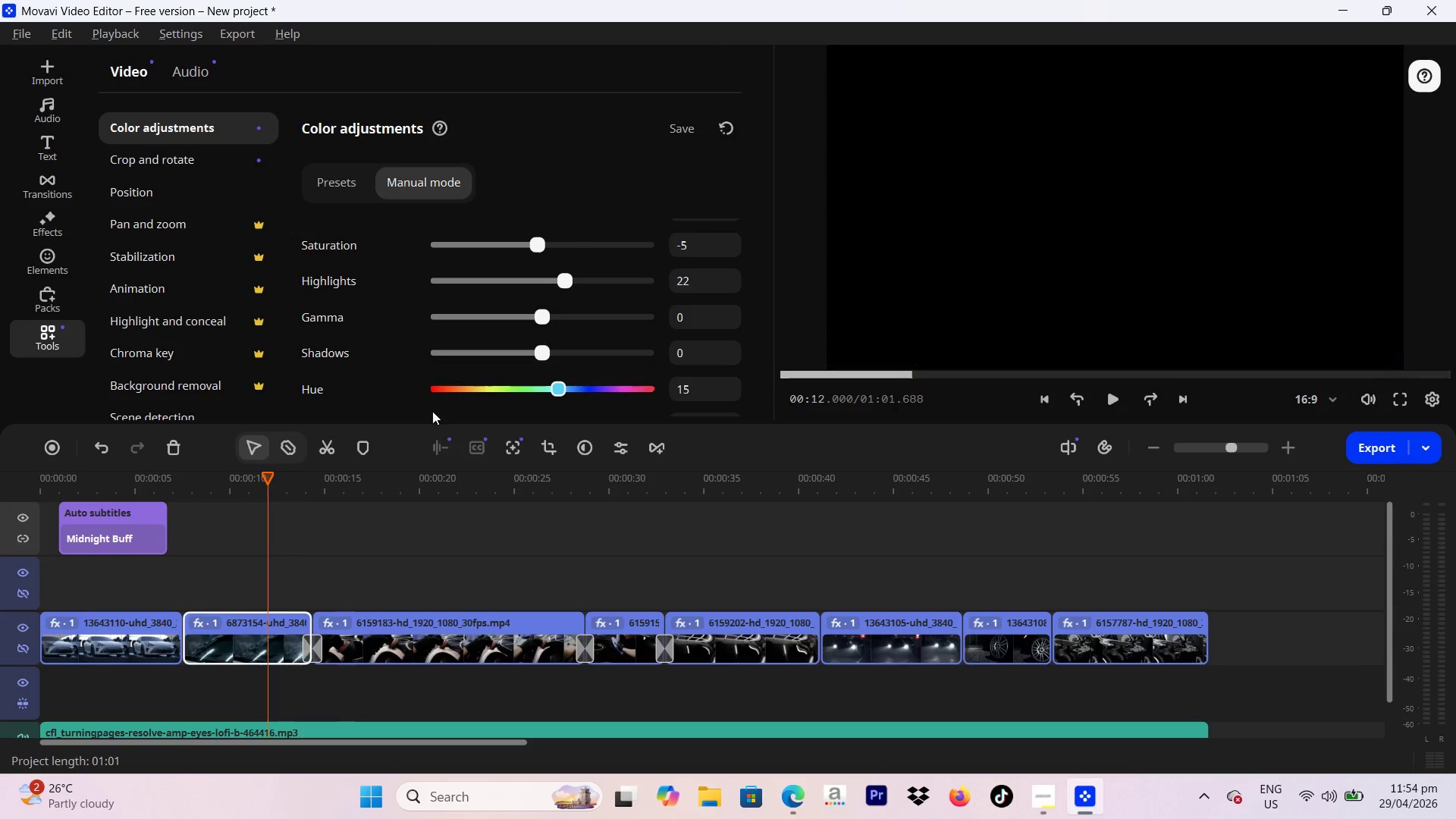 
scroll: coordinate [544, 218], scroll_direction: down, amount: 2.0
 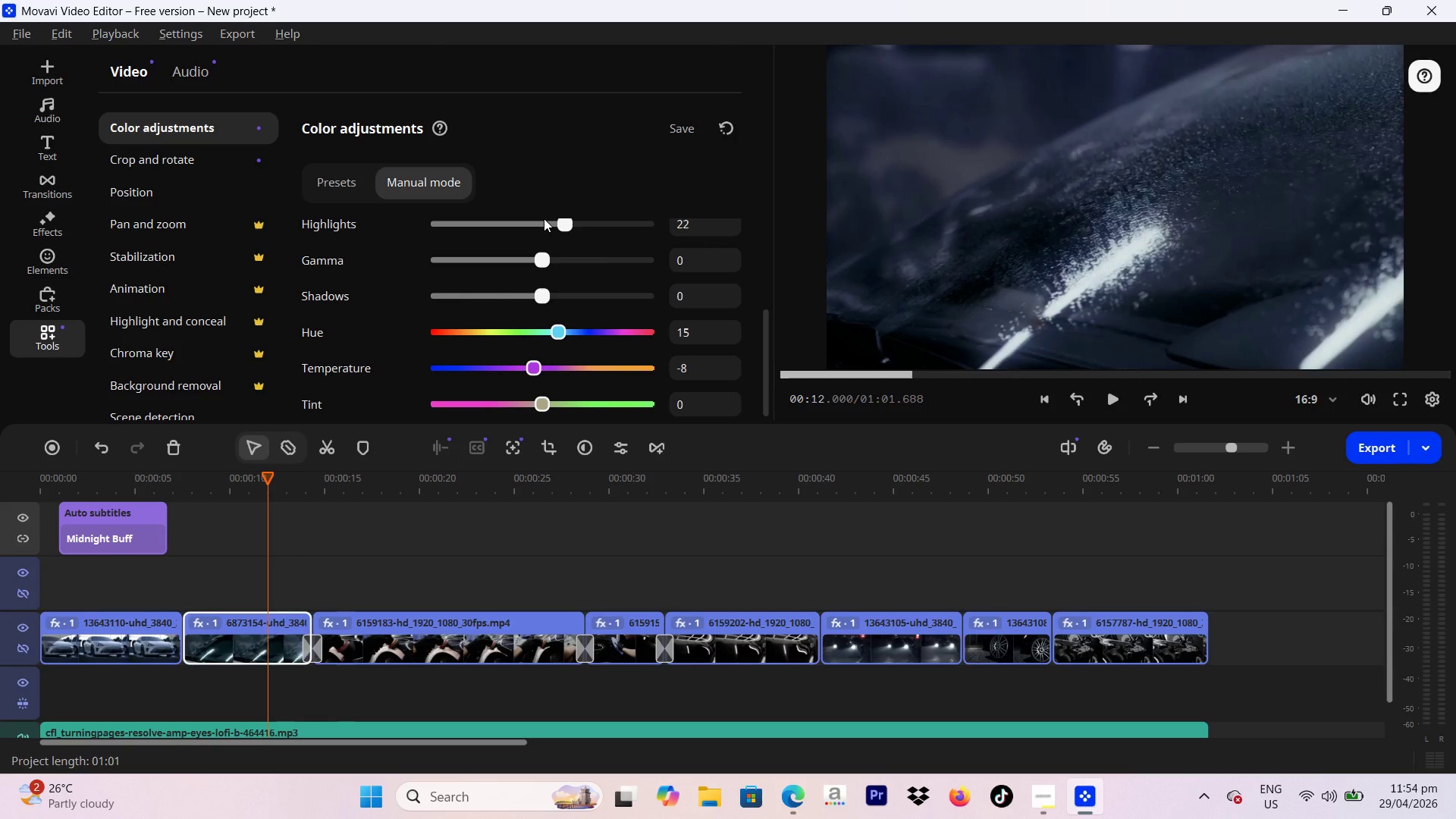 
scroll: coordinate [544, 218], scroll_direction: up, amount: 1.0
 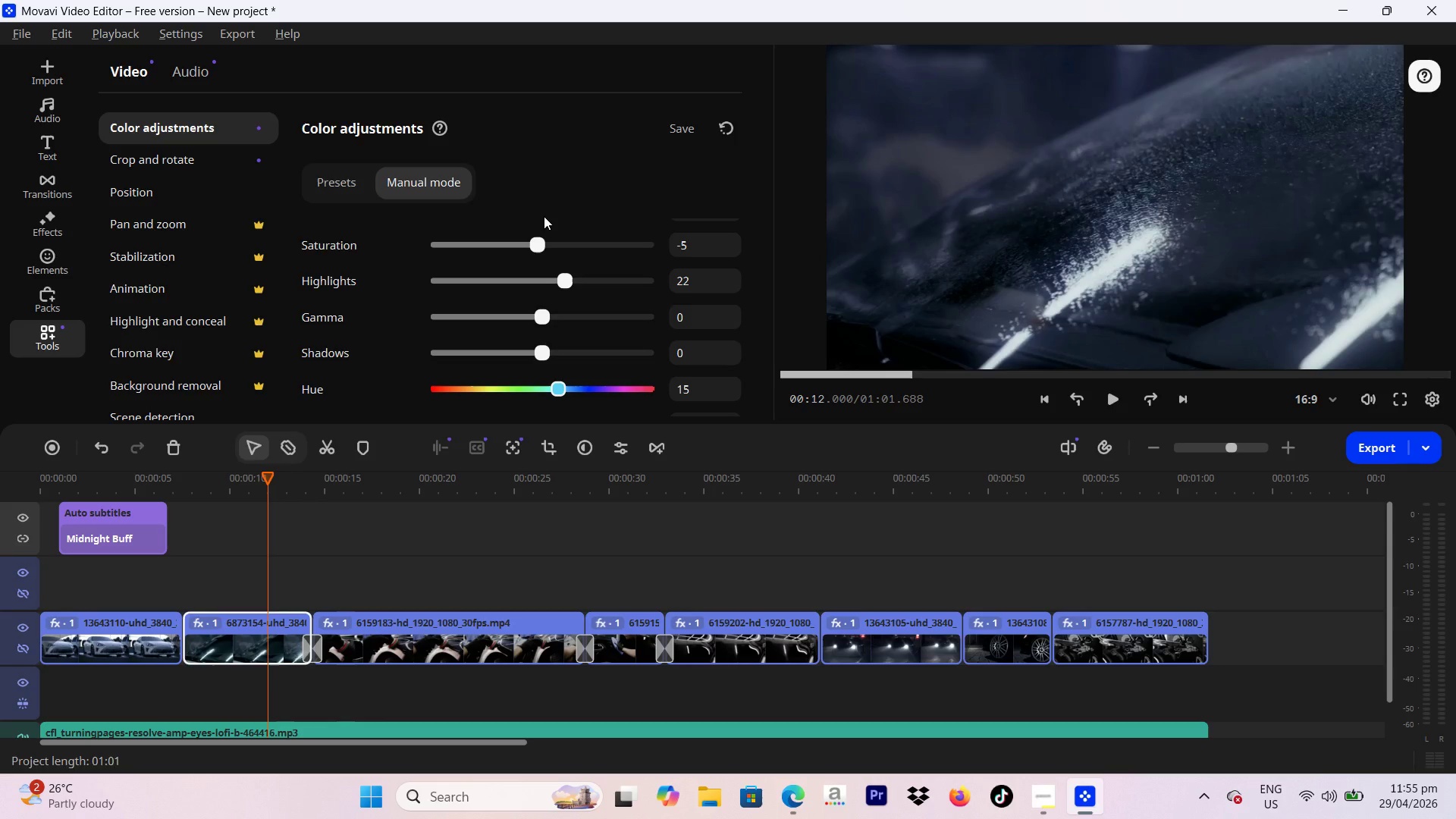 
wait(31.5)
 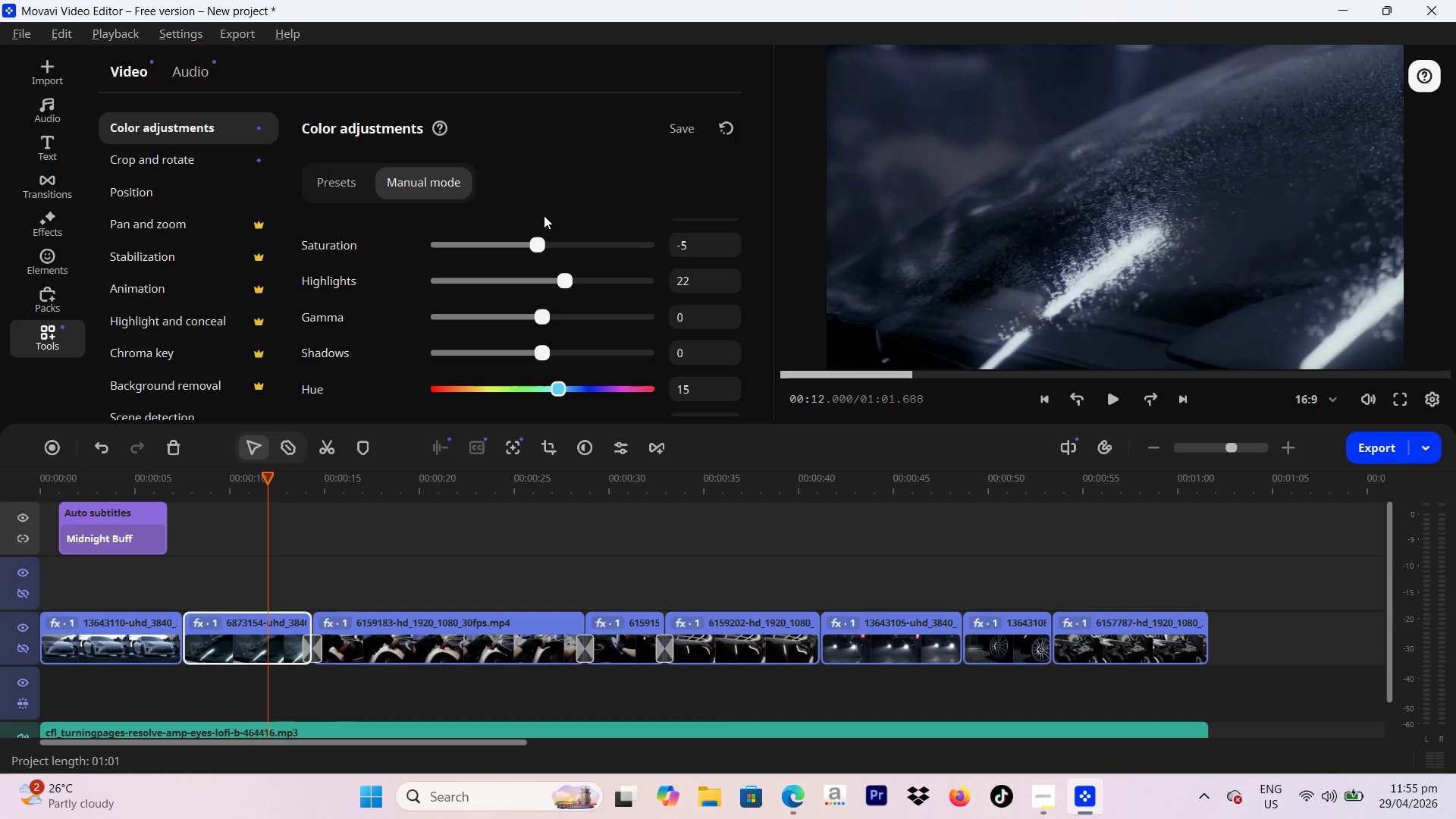 
key(Meta+Shift+S)
 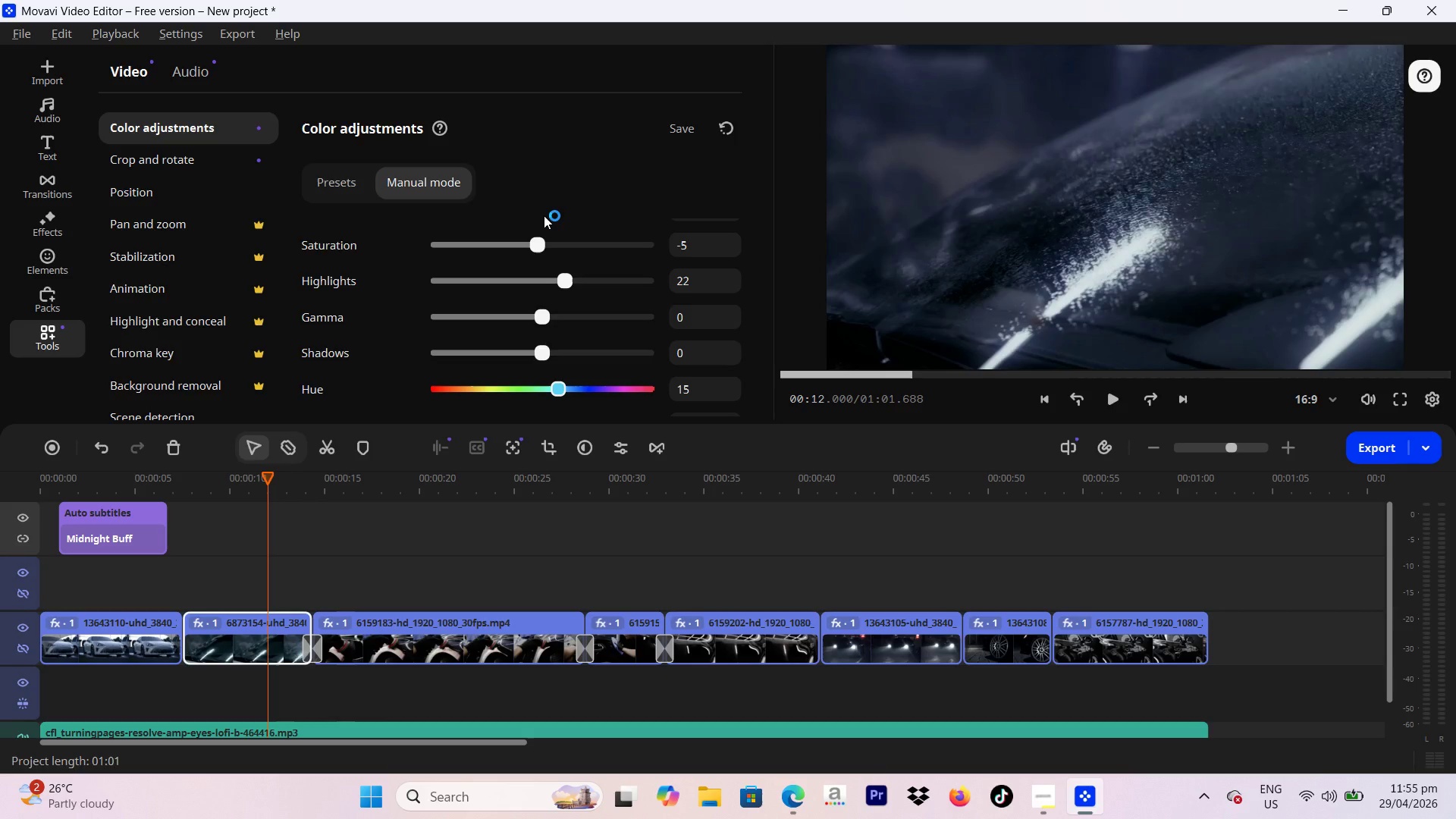 
key(Meta+Shift+S)
 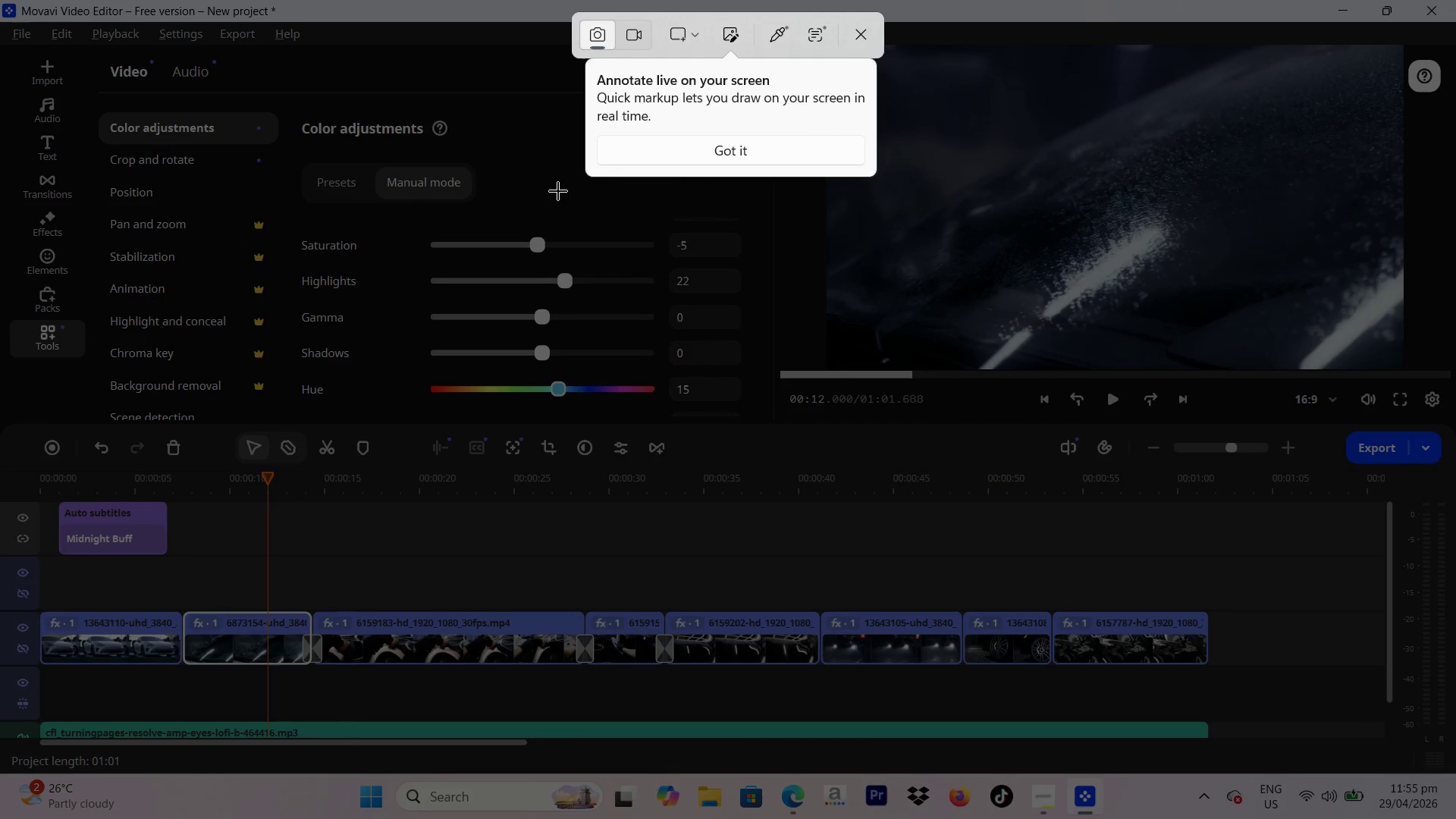 
left_click([730, 143])
 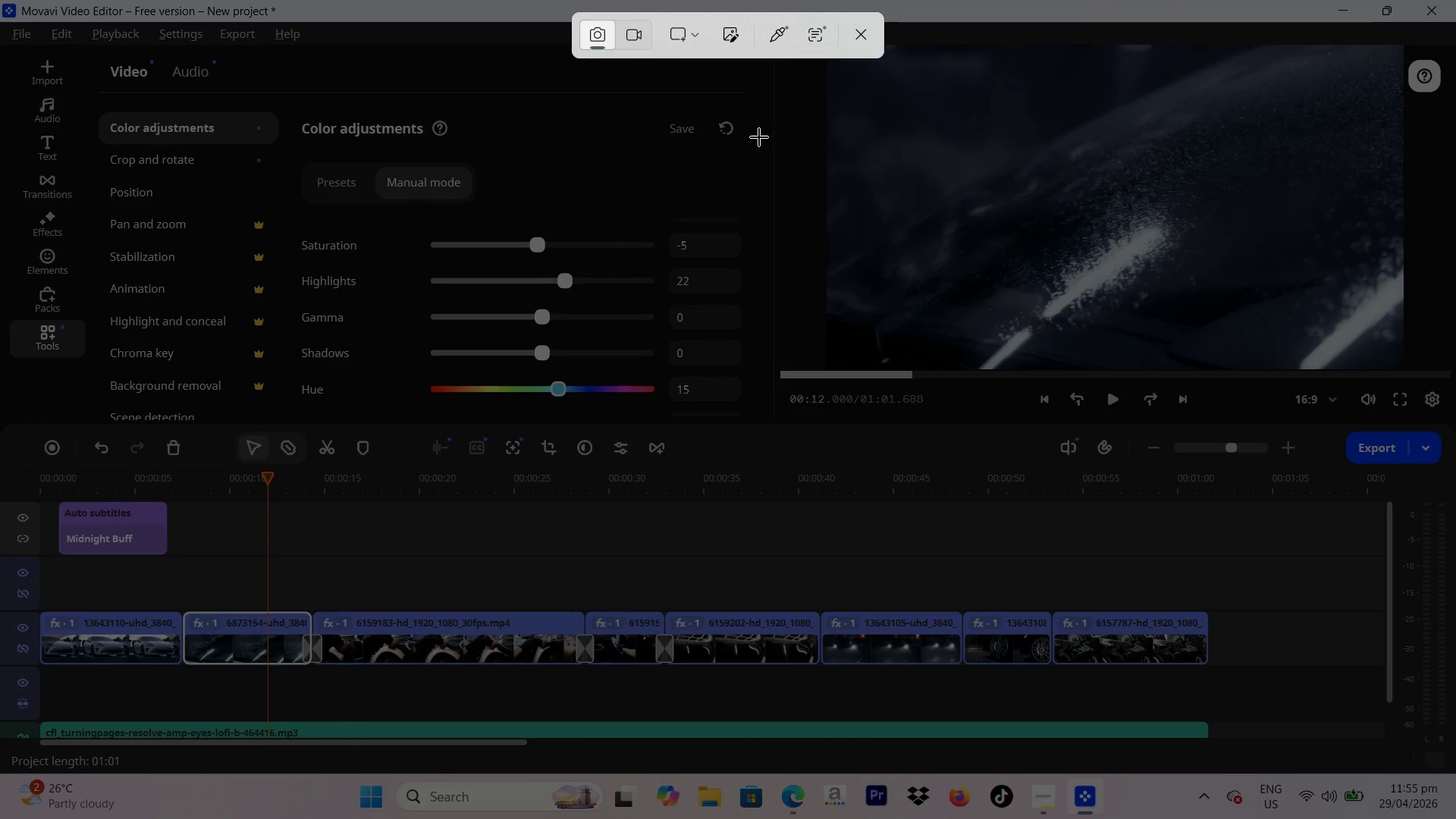 
left_click_drag(start_coordinate=[785, 127], to_coordinate=[766, 120])
 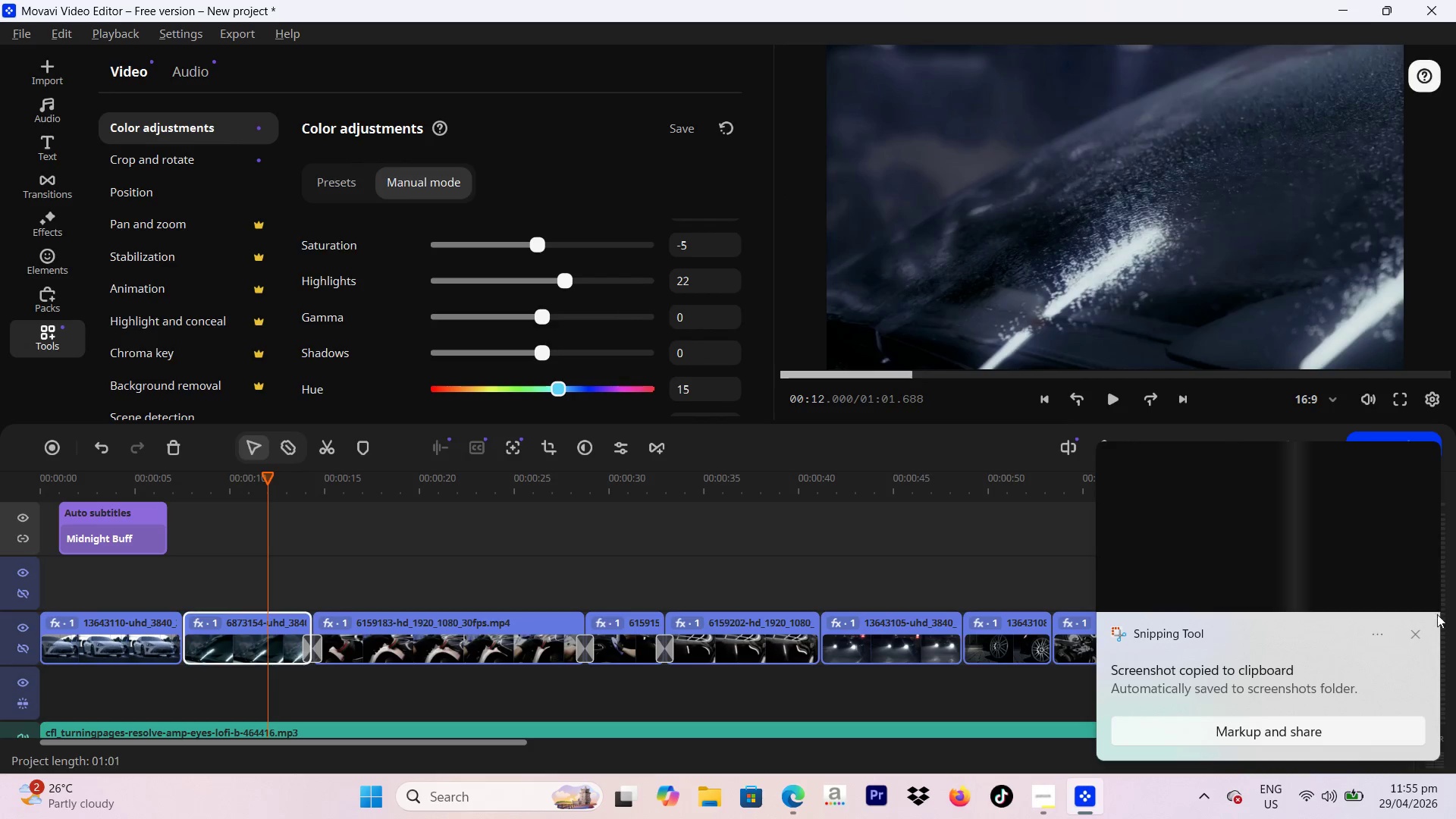 
left_click([1416, 626])
 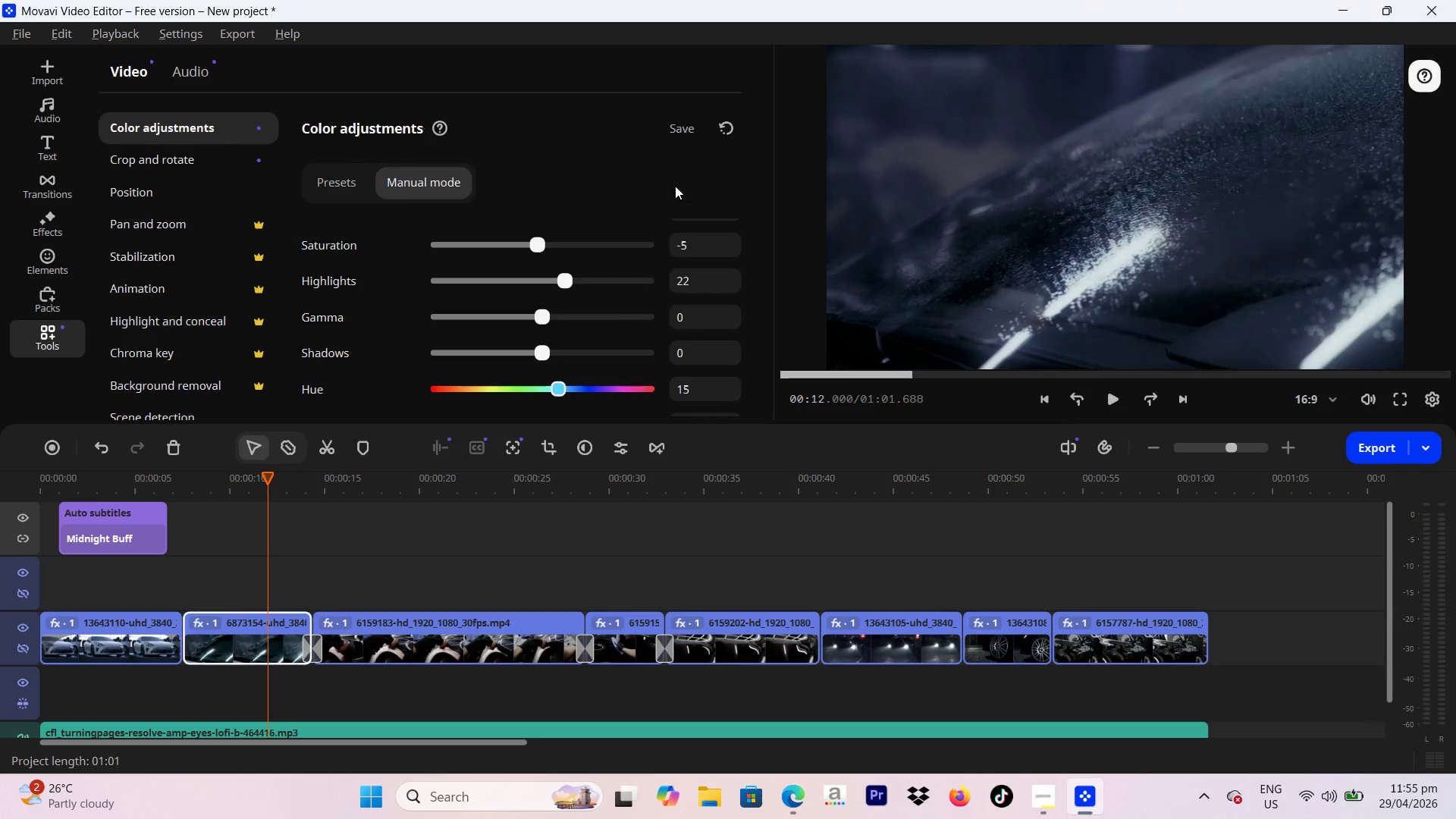 
hold_key(key=MetaLeft, duration=0.95)
 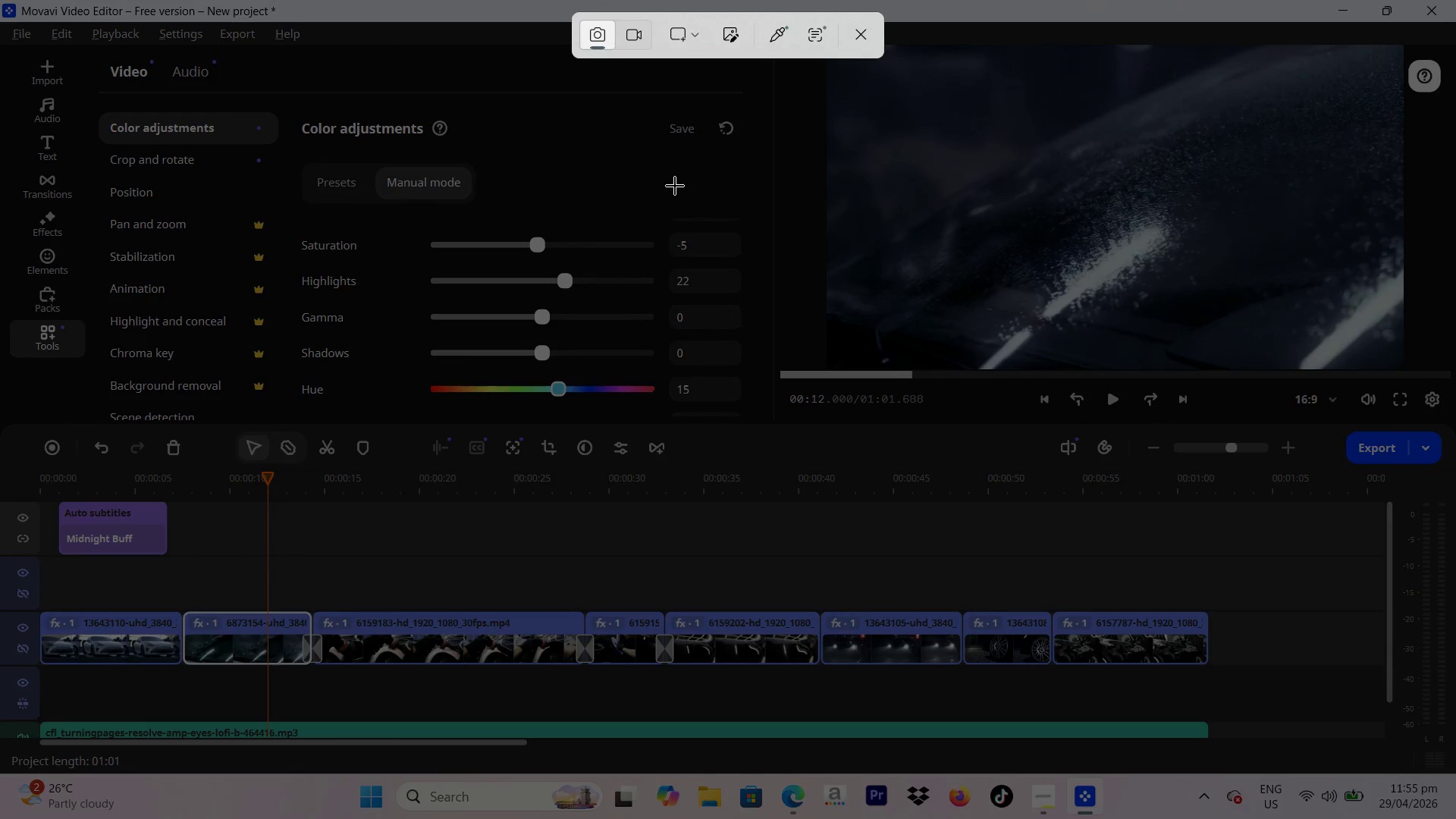 
hold_key(key=ShiftLeft, duration=0.83)
 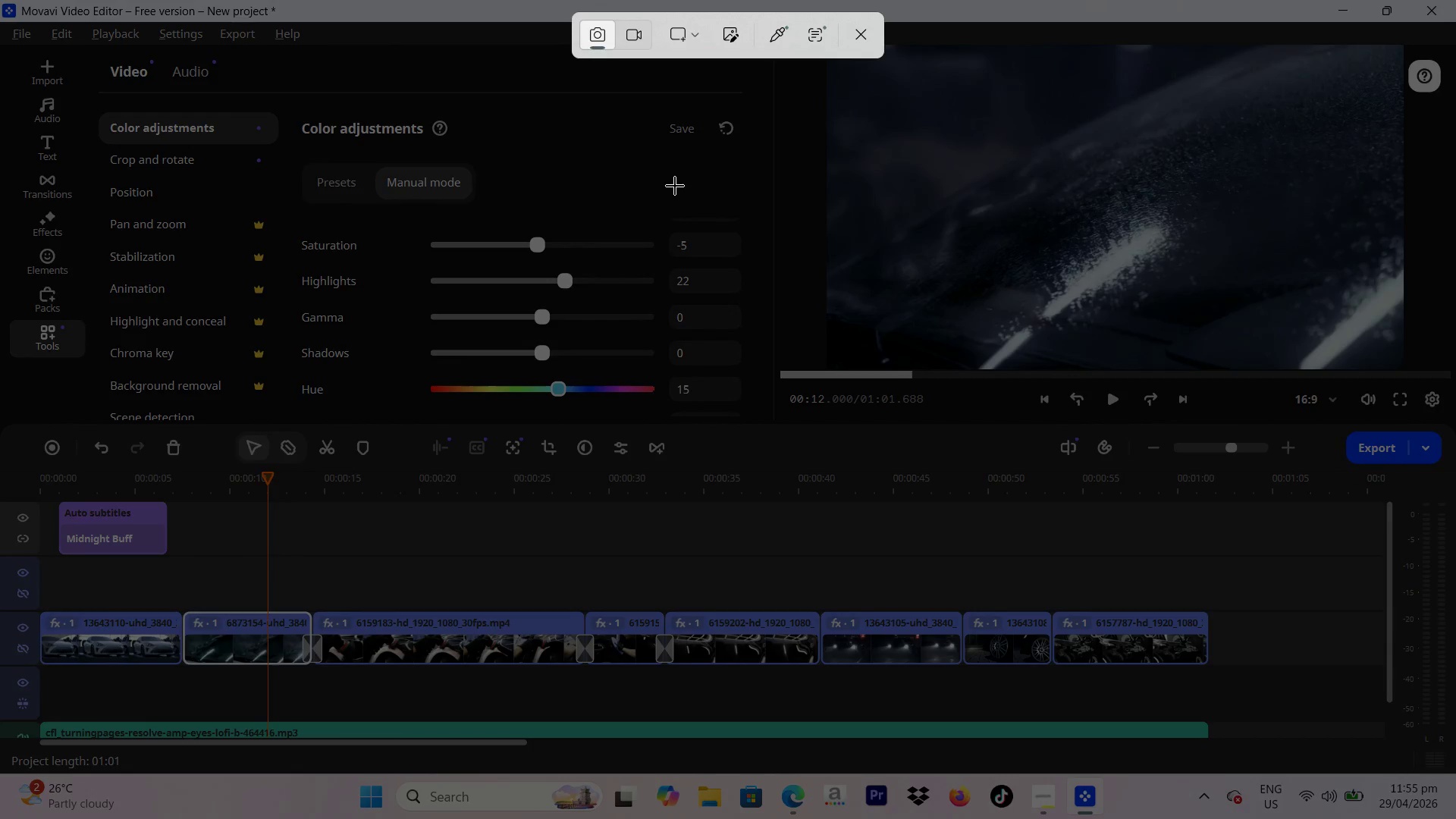 
hold_key(key=S, duration=0.39)
 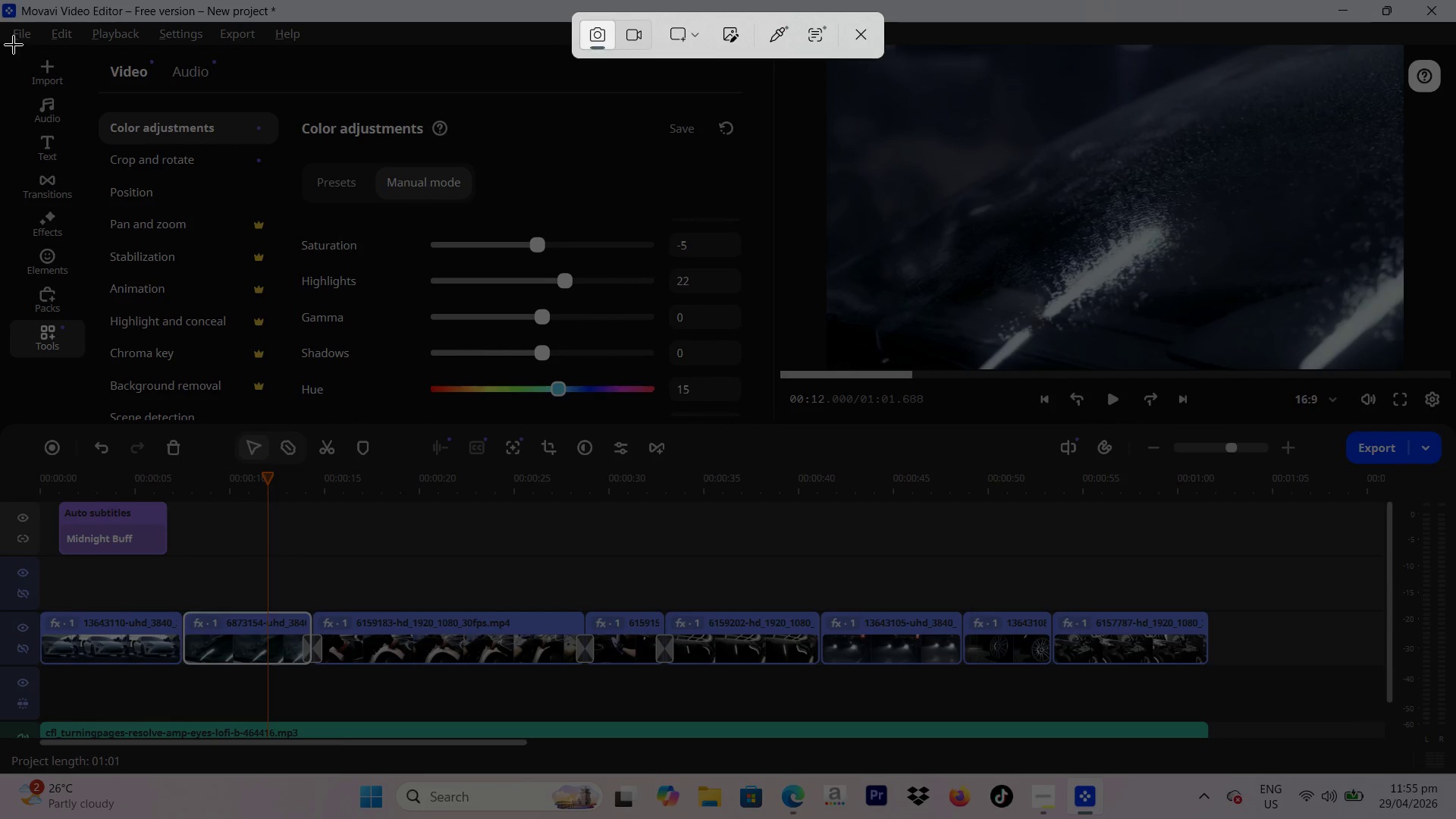 
left_click_drag(start_coordinate=[13, 45], to_coordinate=[1398, 748])
 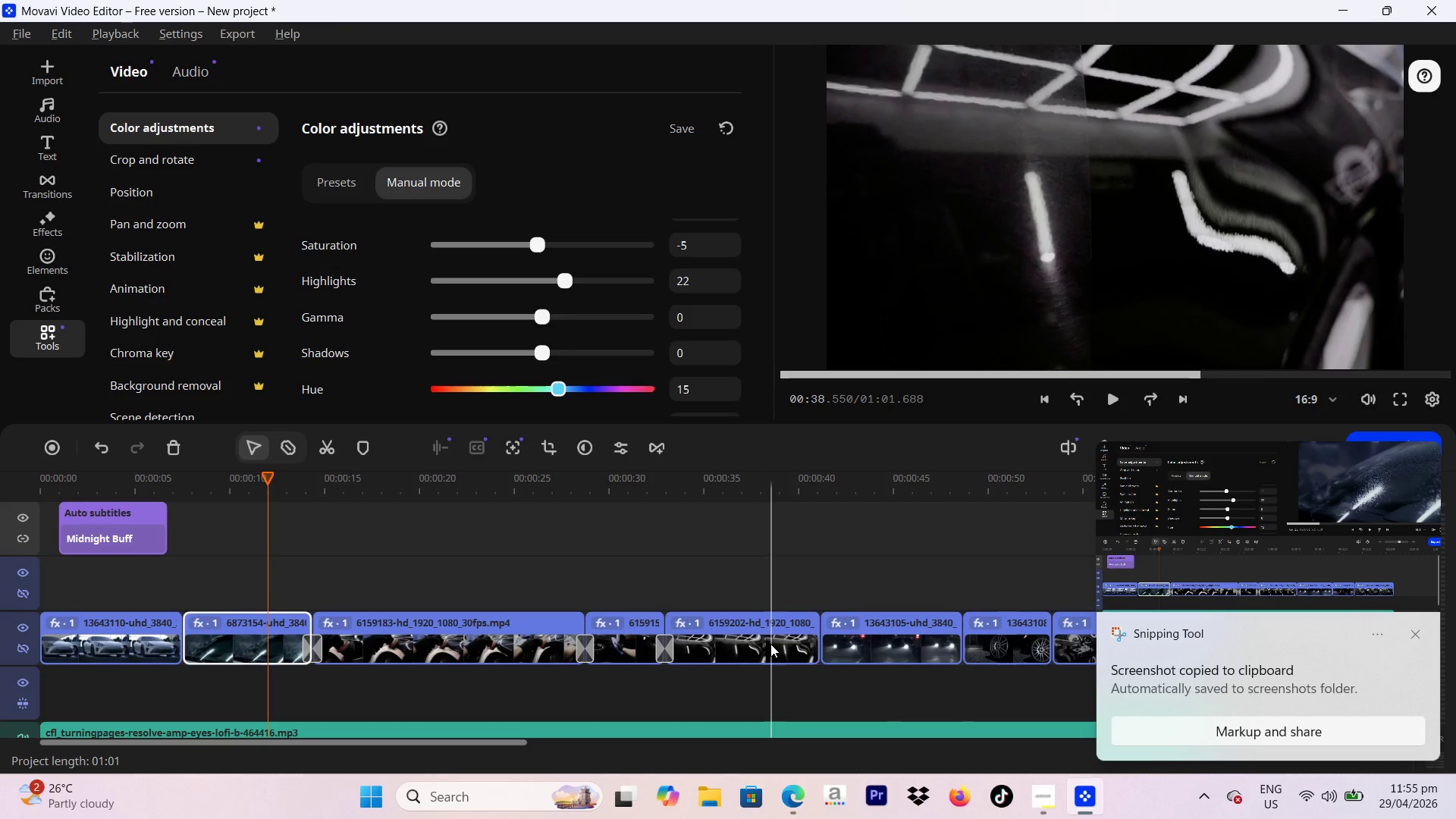 
wait(10.12)
 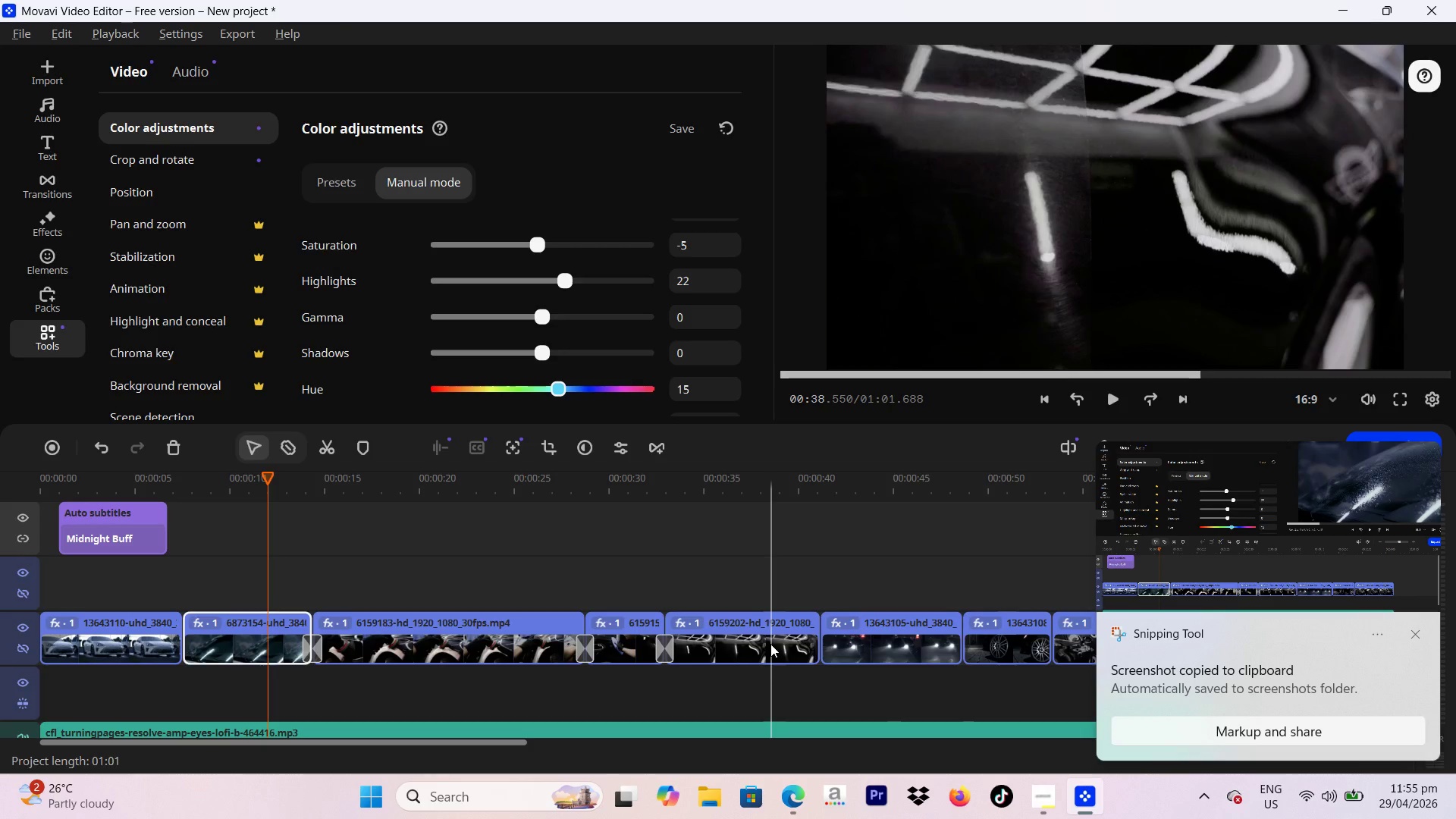 
left_click([39, 221])
 